 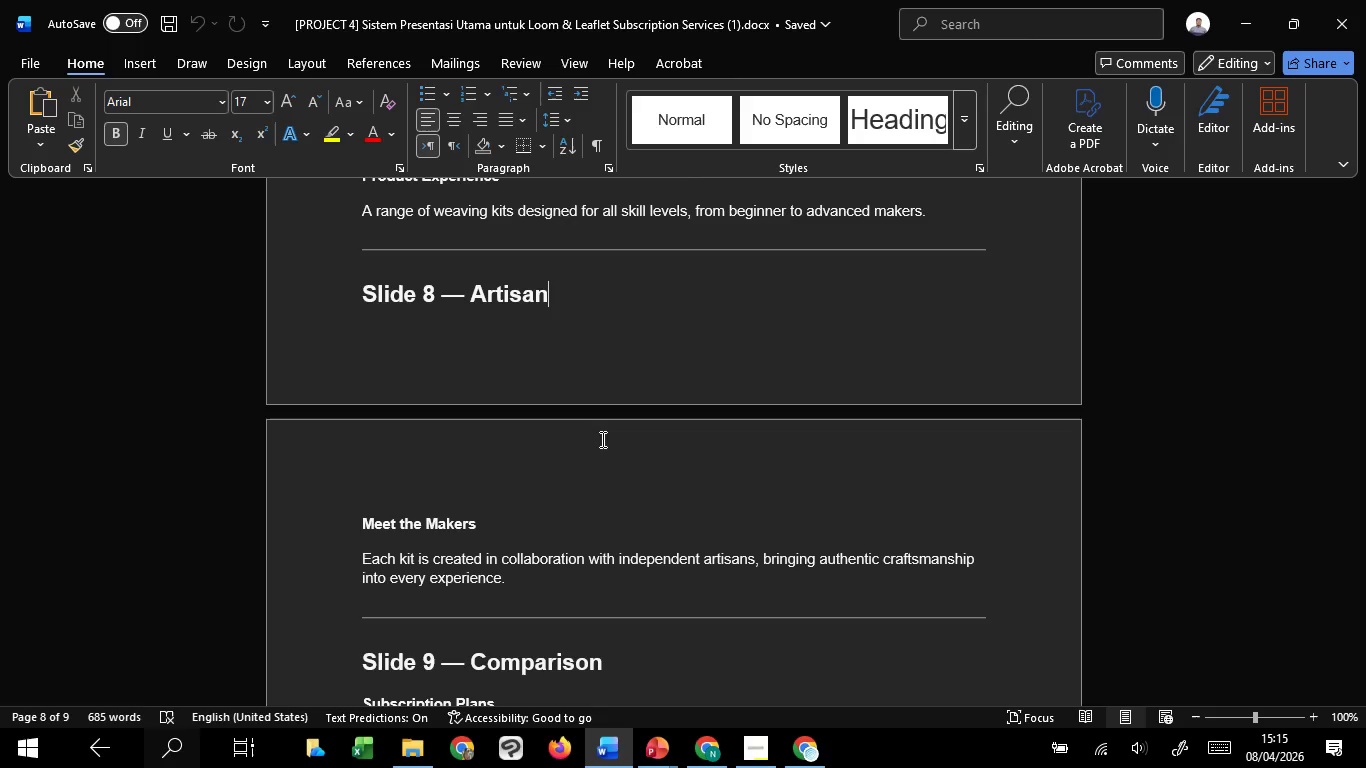 
scroll: coordinate [601, 439], scroll_direction: up, amount: 2.0
 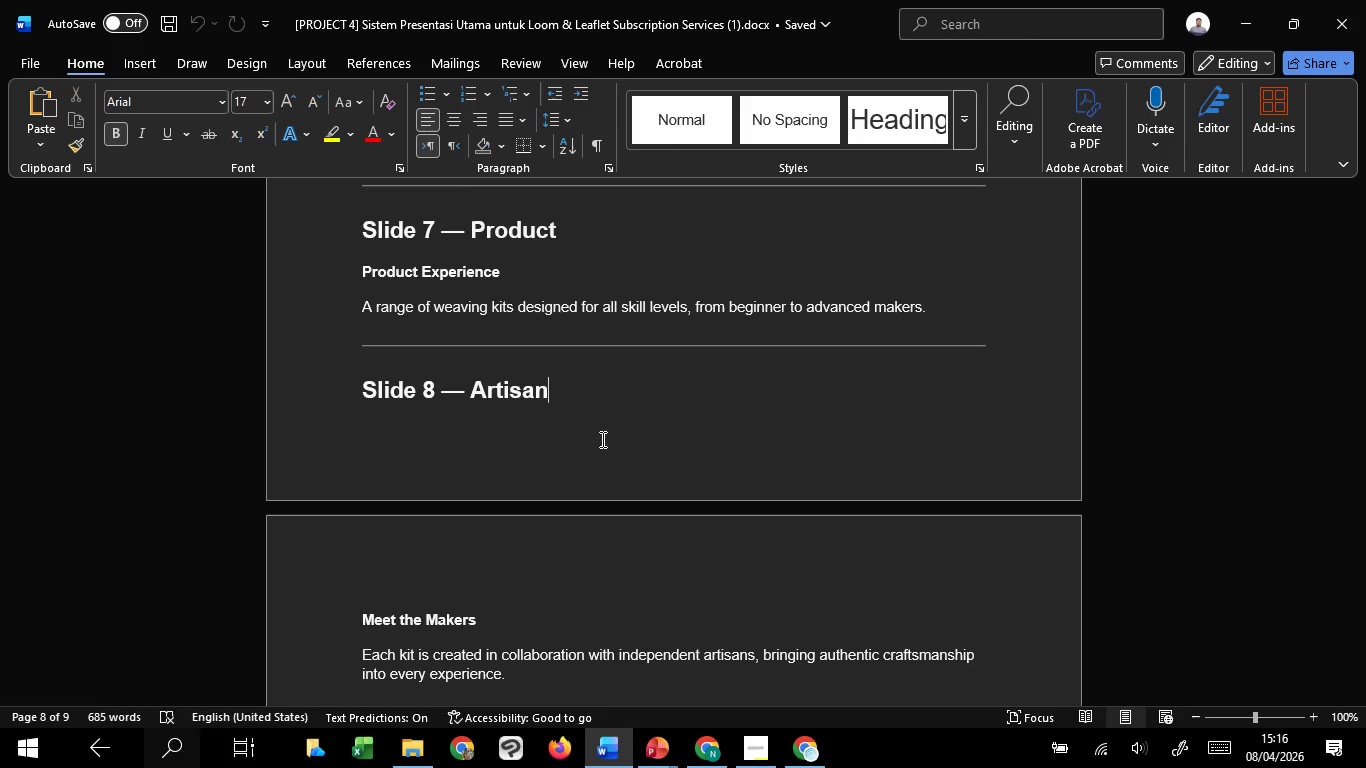 
wait(37.75)
 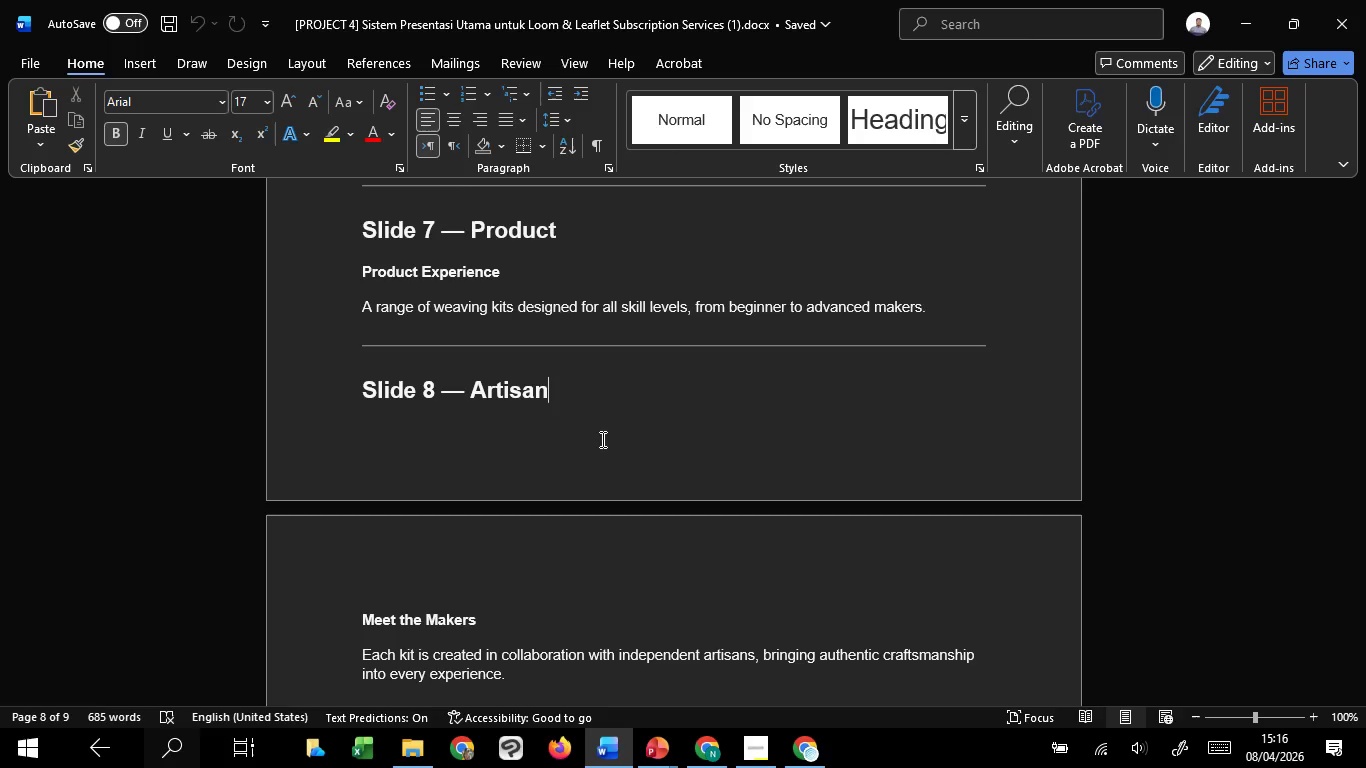 
left_click([580, 664])
 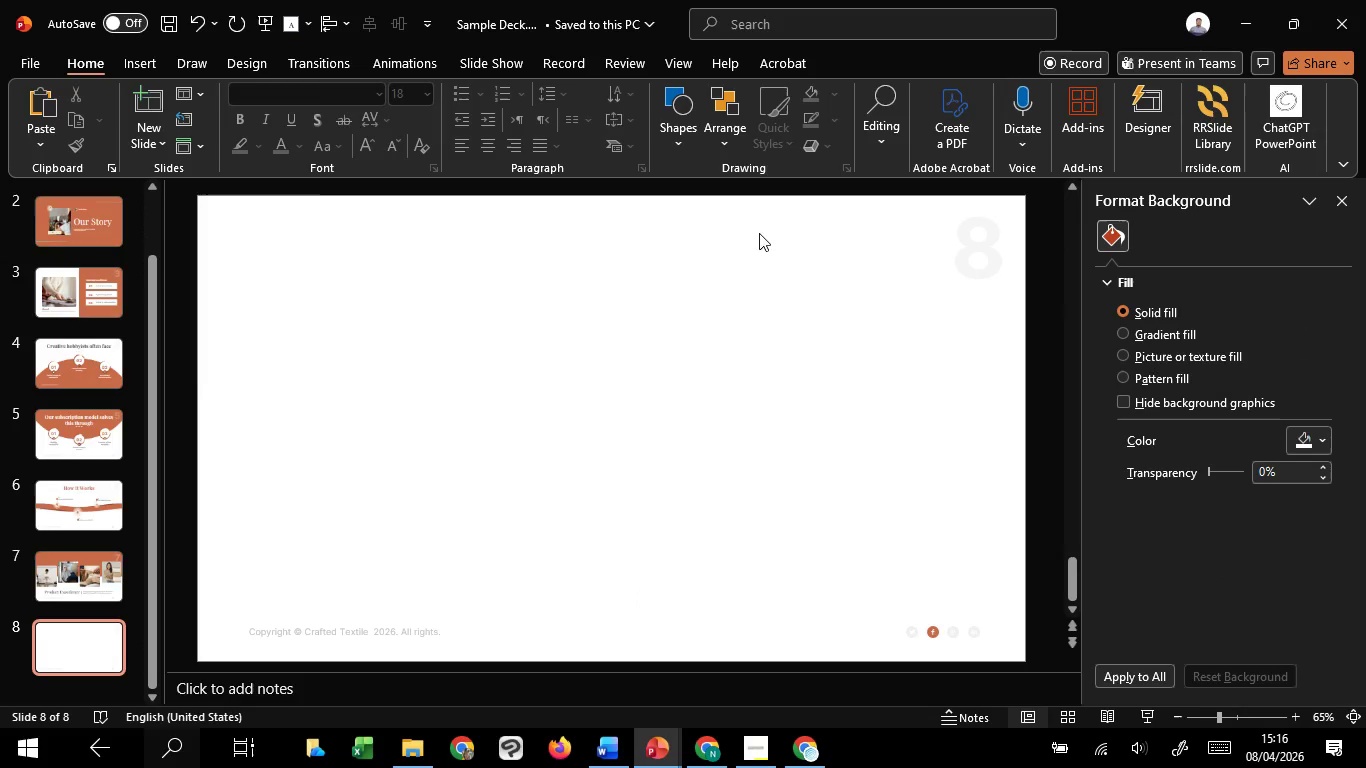 
left_click([684, 137])
 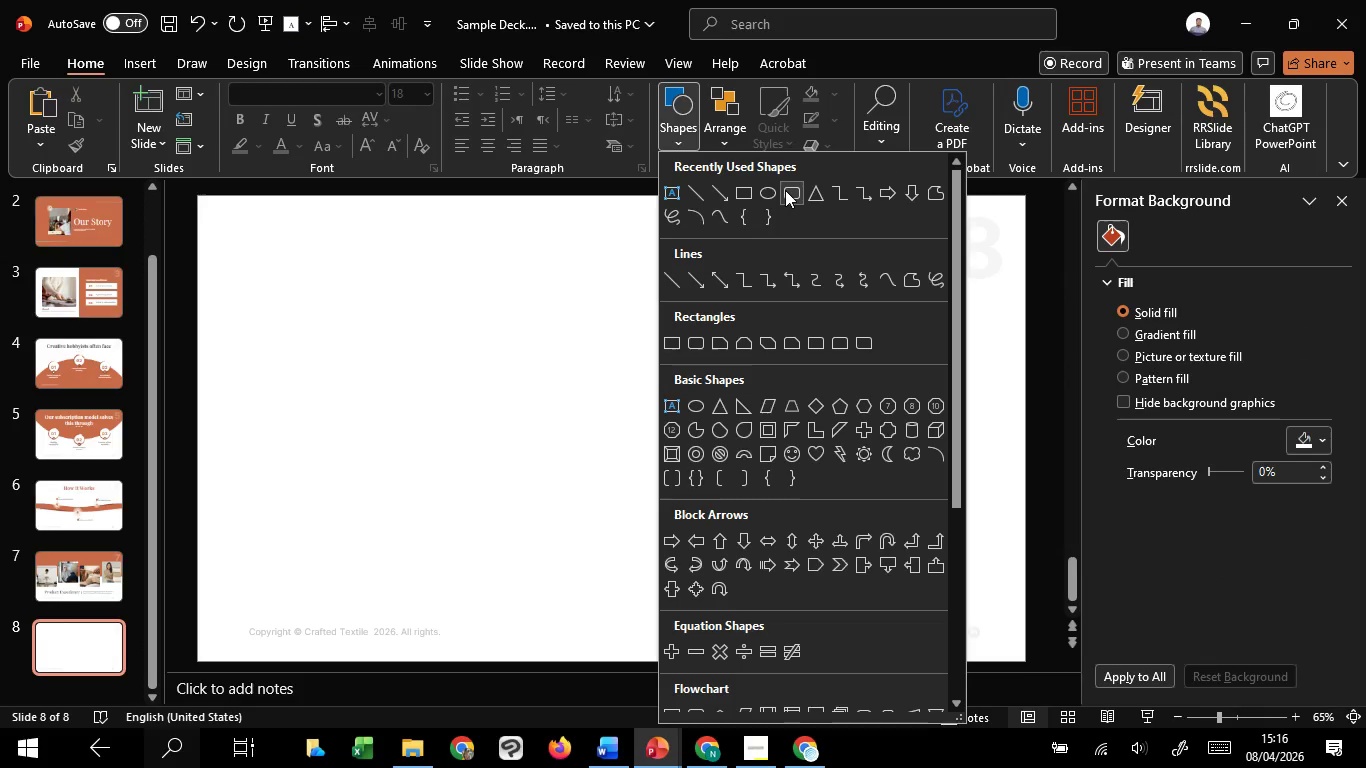 
left_click([784, 191])
 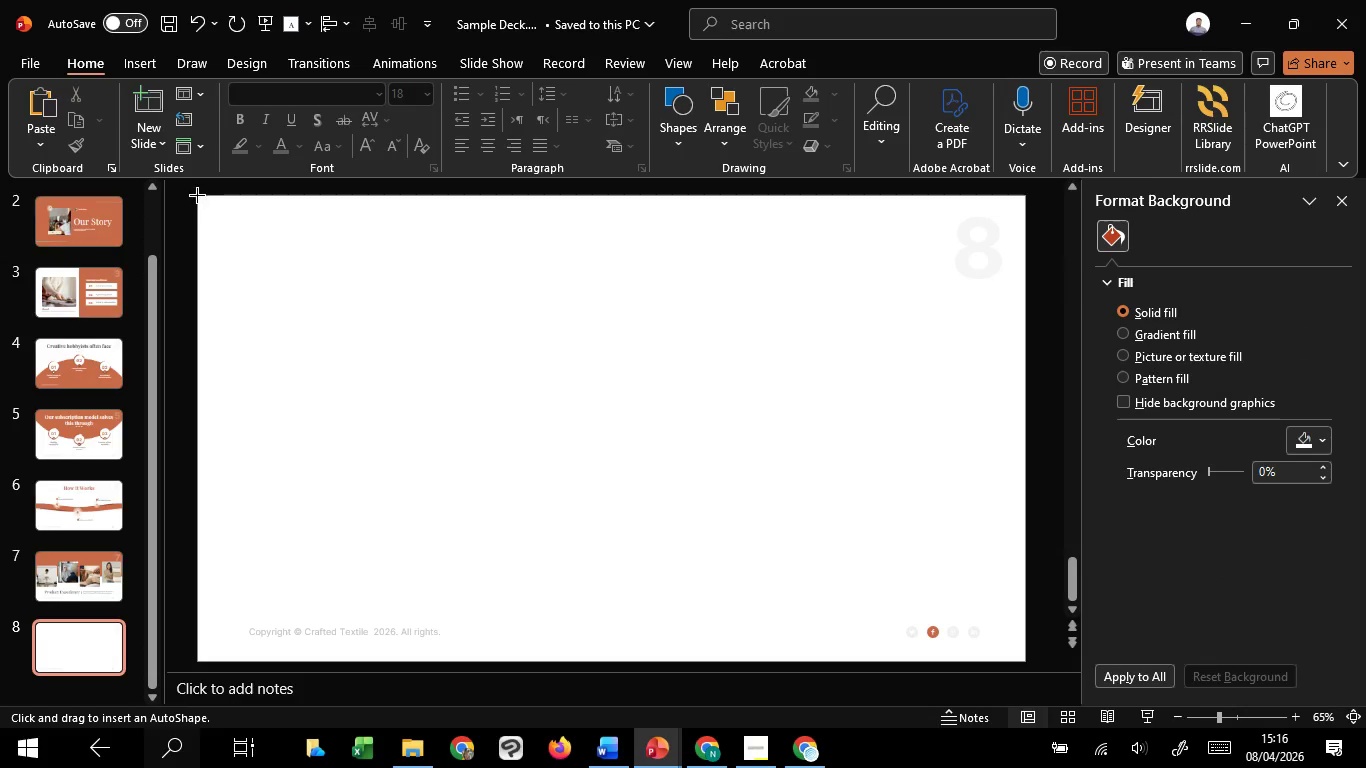 
left_click_drag(start_coordinate=[199, 196], to_coordinate=[1021, 519])
 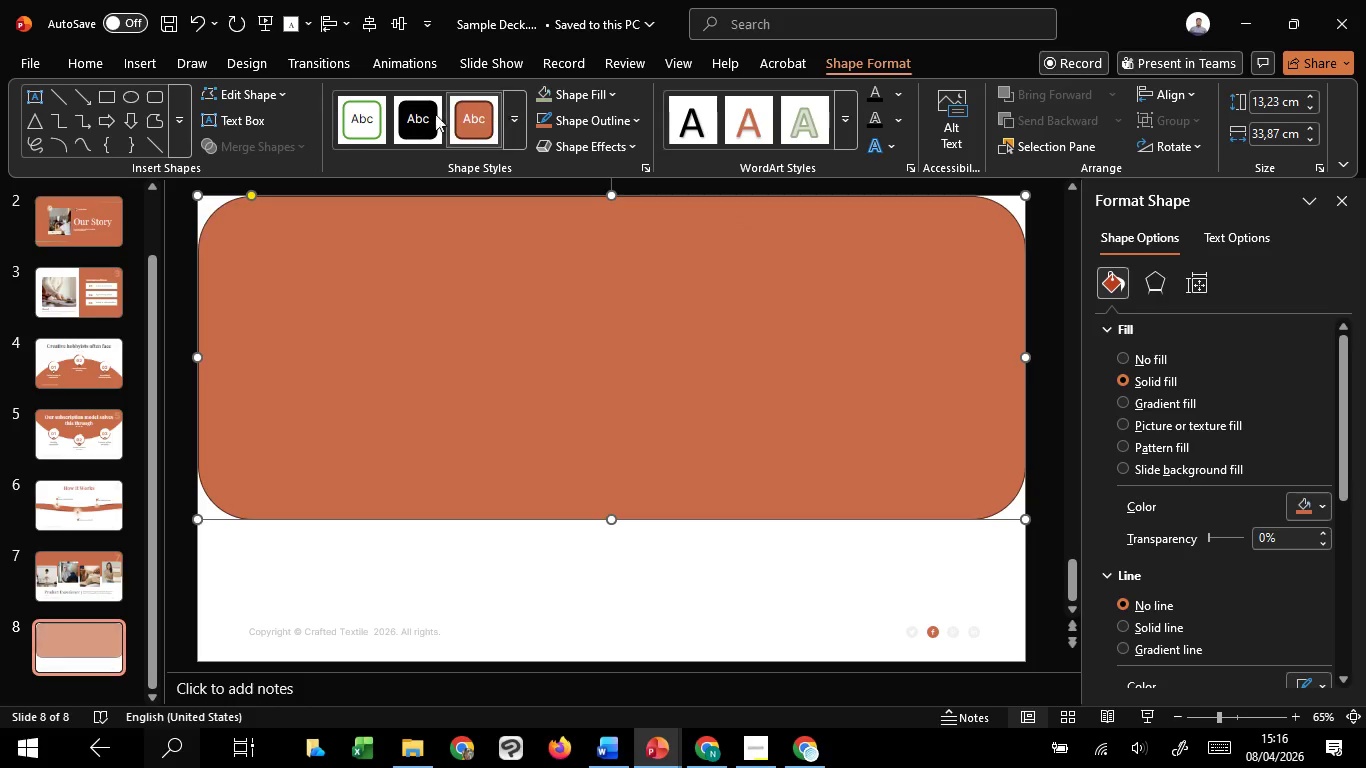 
left_click([271, 90])
 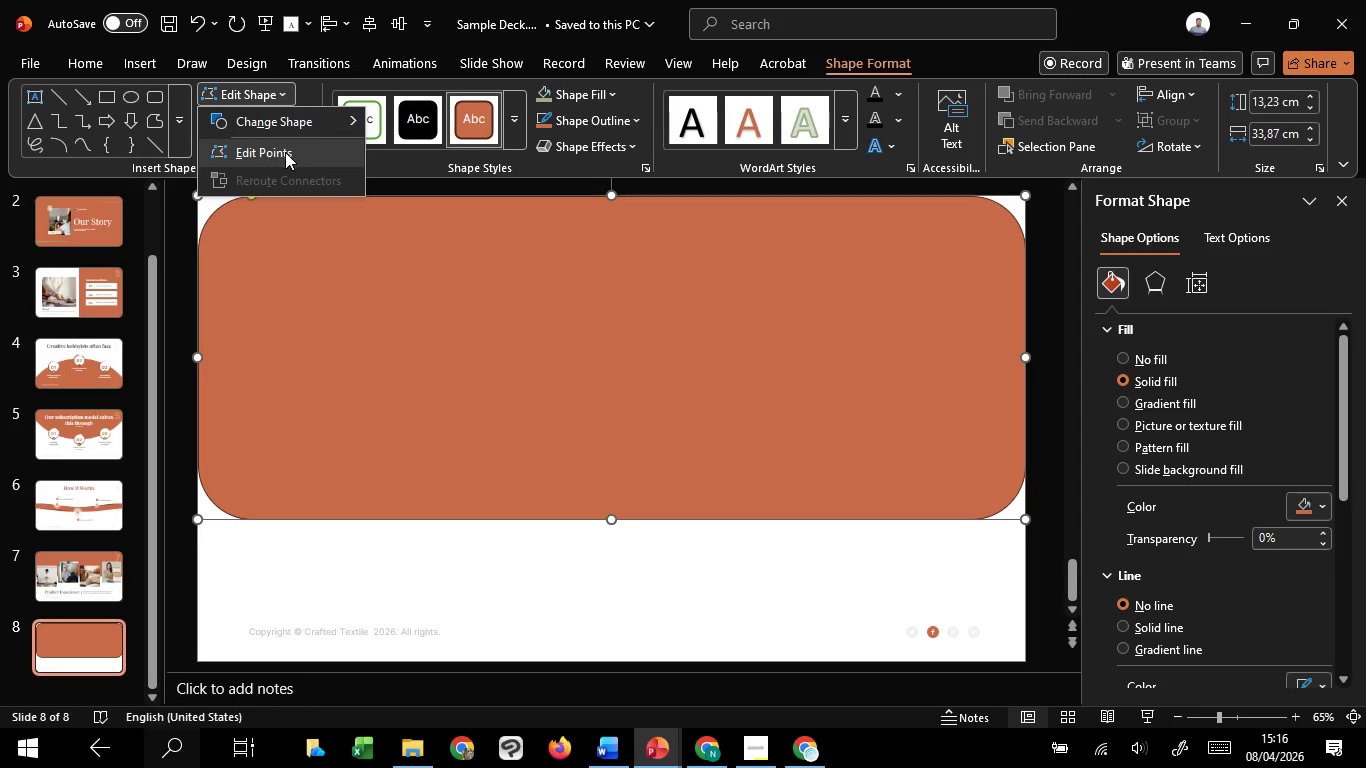 
left_click([286, 153])
 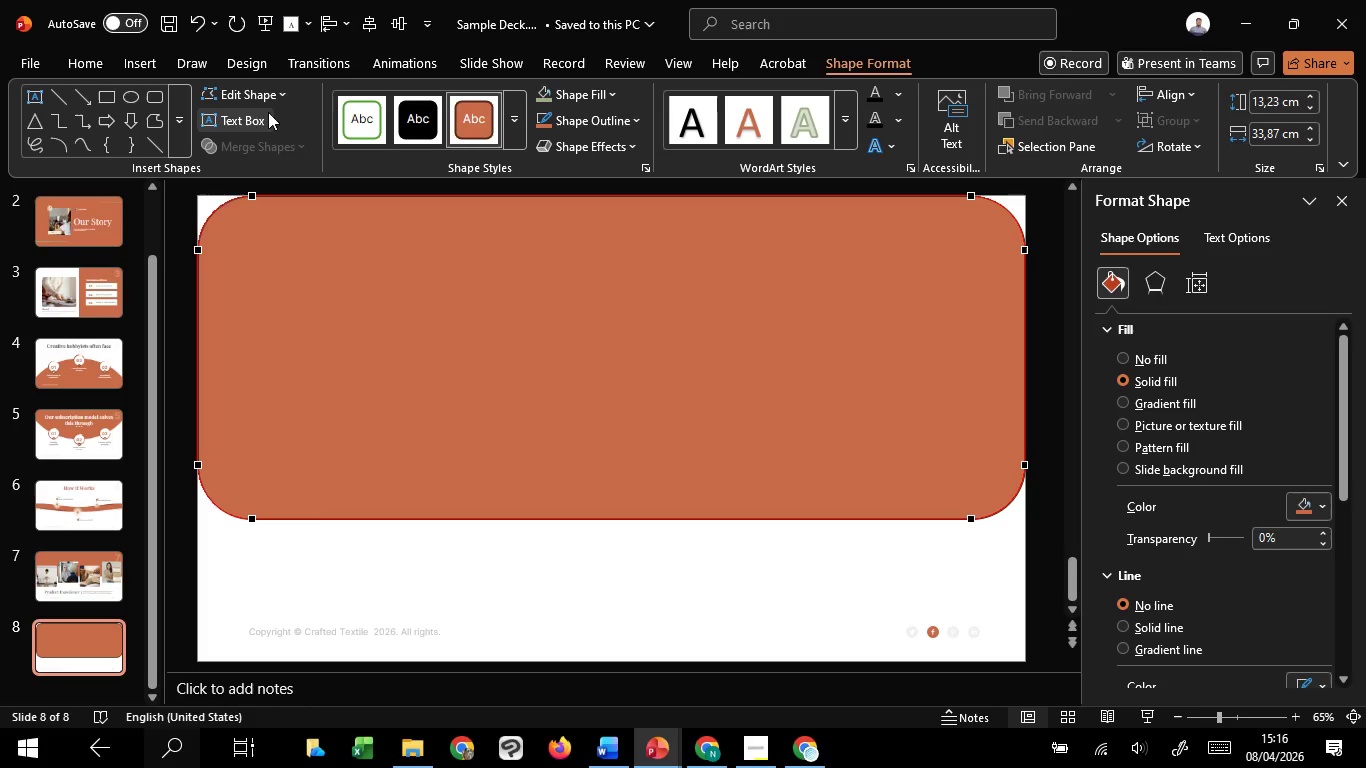 
left_click([262, 98])
 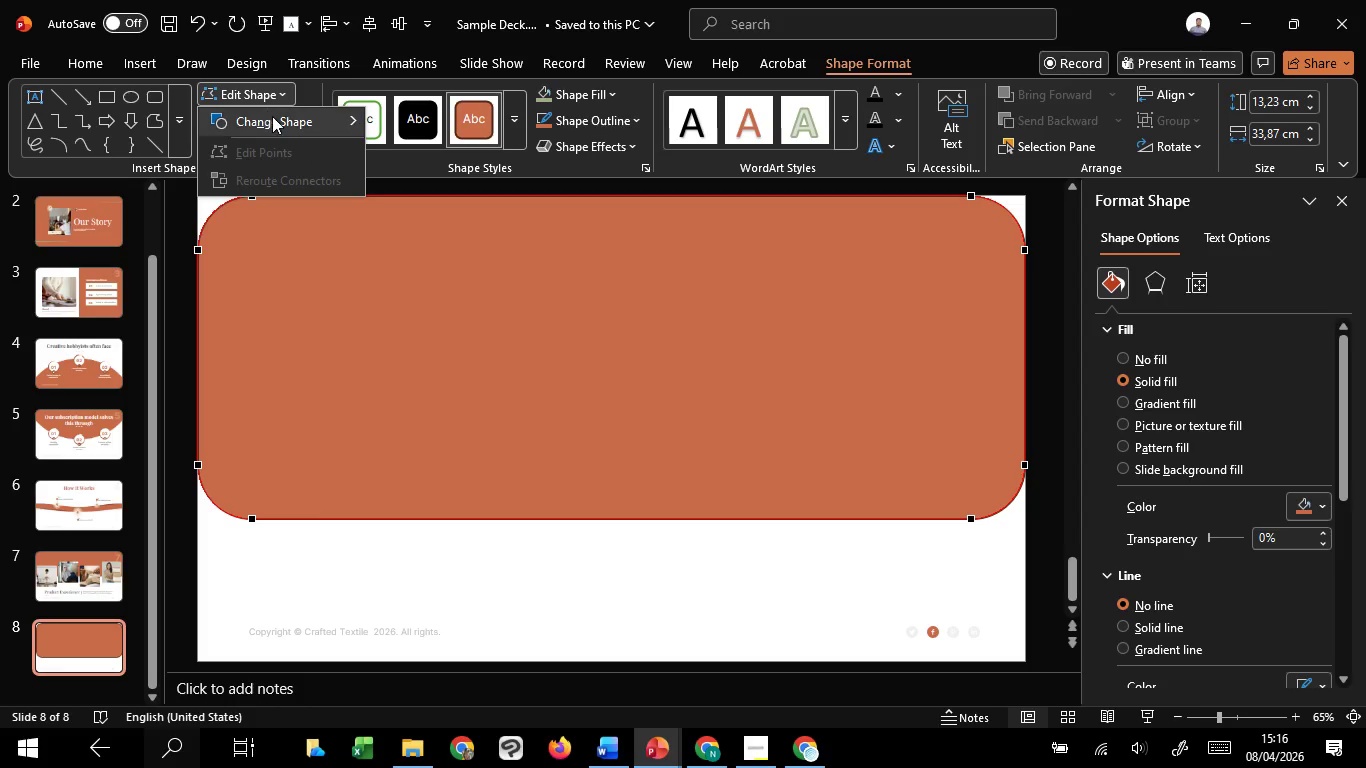 
left_click([272, 116])
 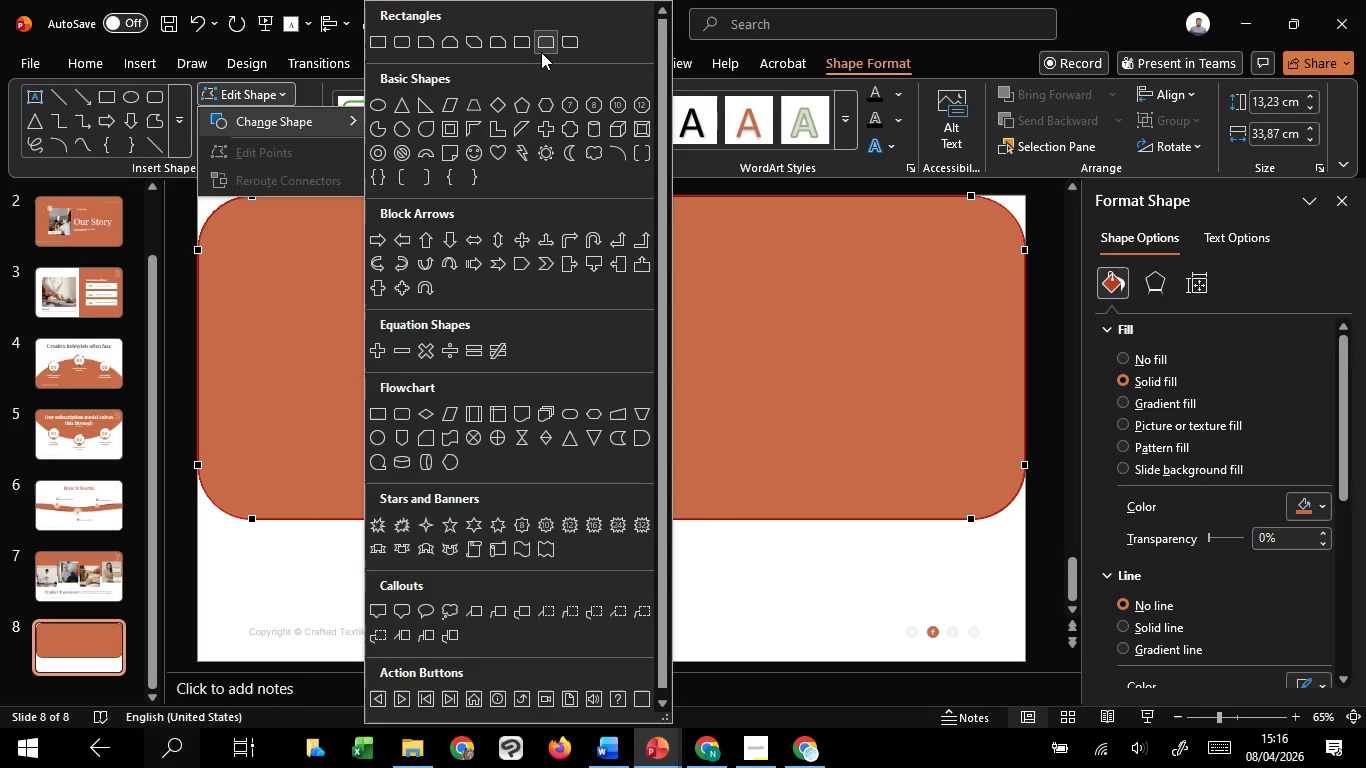 
left_click([542, 46])
 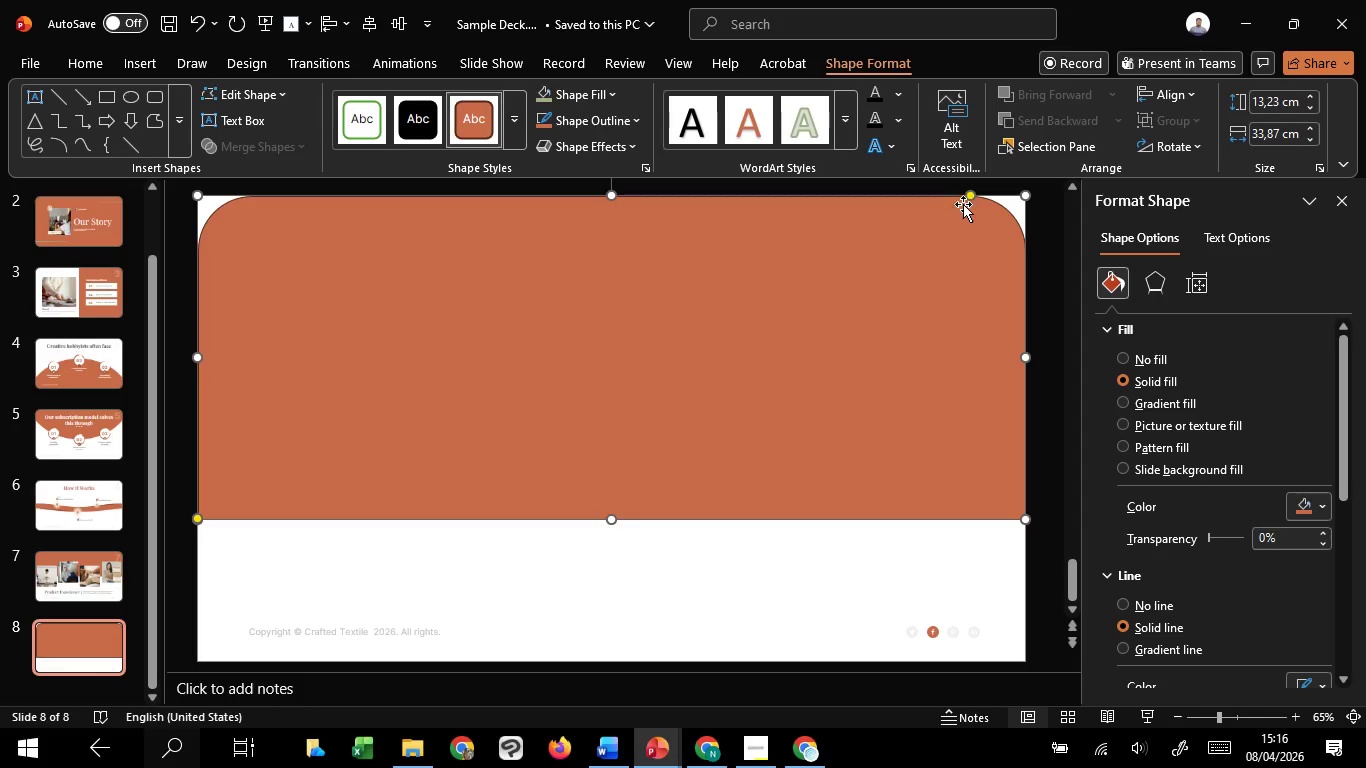 
left_click_drag(start_coordinate=[971, 191], to_coordinate=[999, 193])
 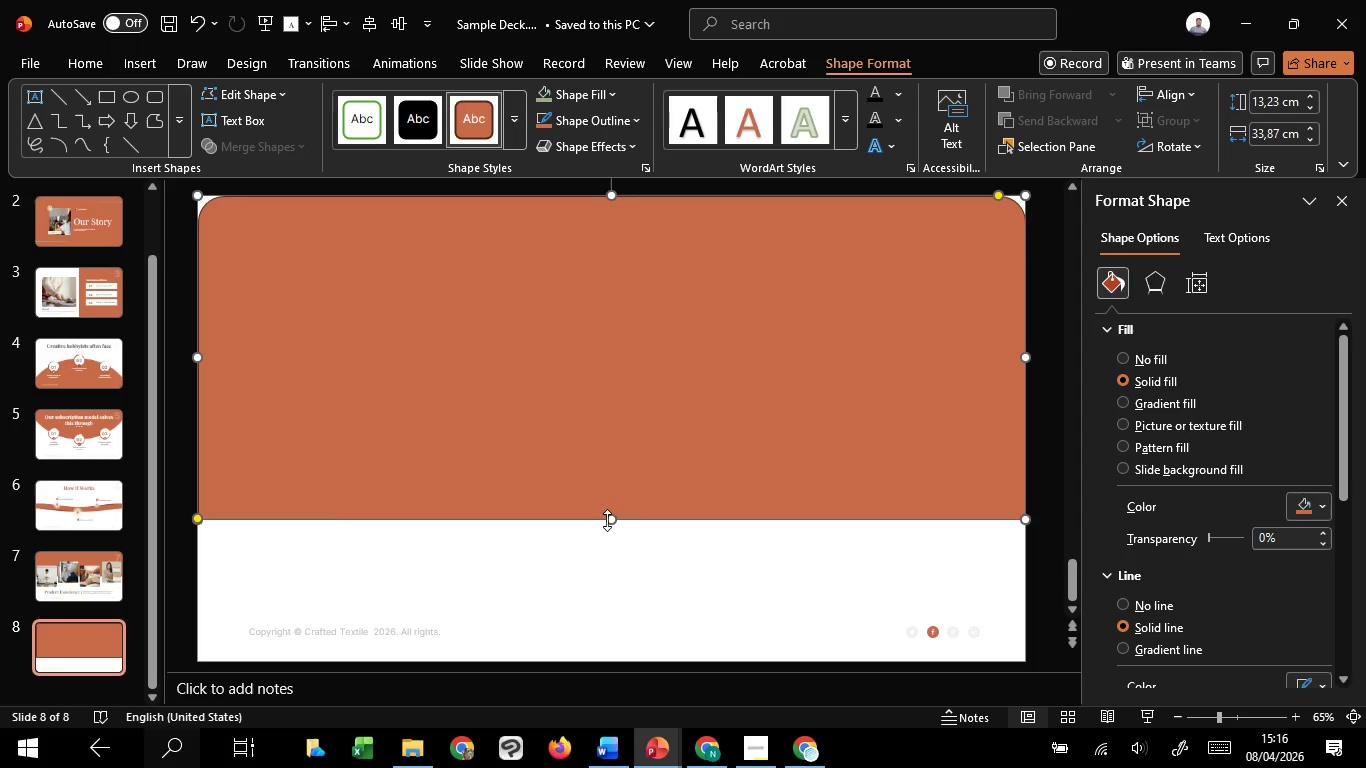 
left_click_drag(start_coordinate=[609, 519], to_coordinate=[597, 427])
 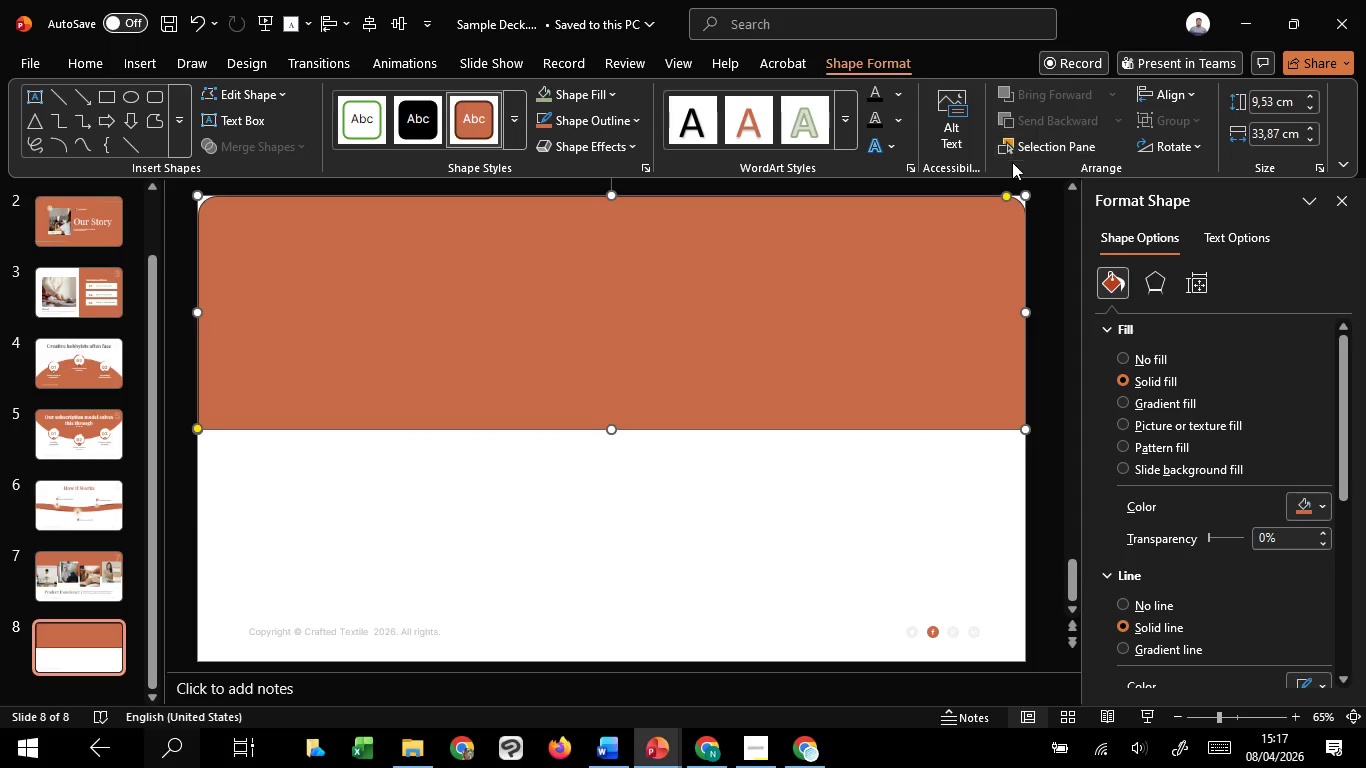 
left_click([1147, 149])
 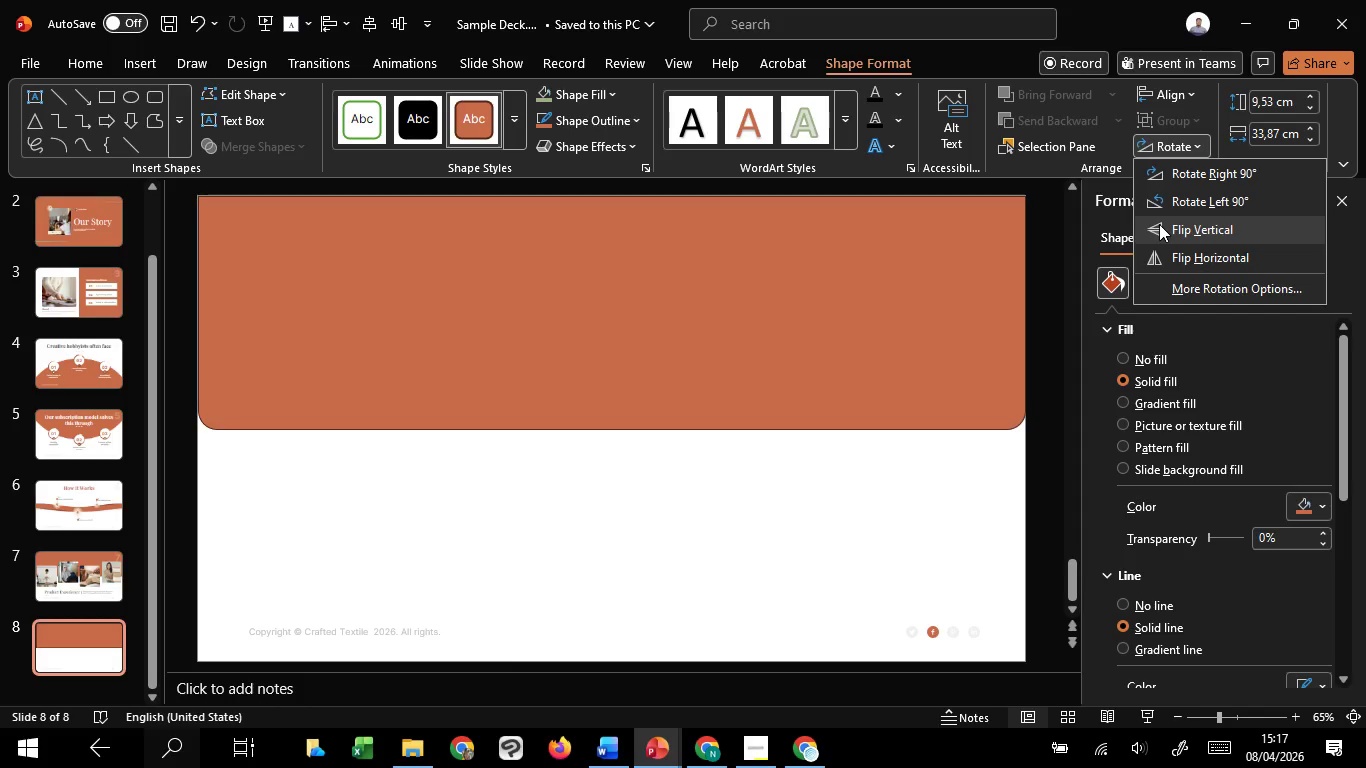 
left_click([1159, 224])
 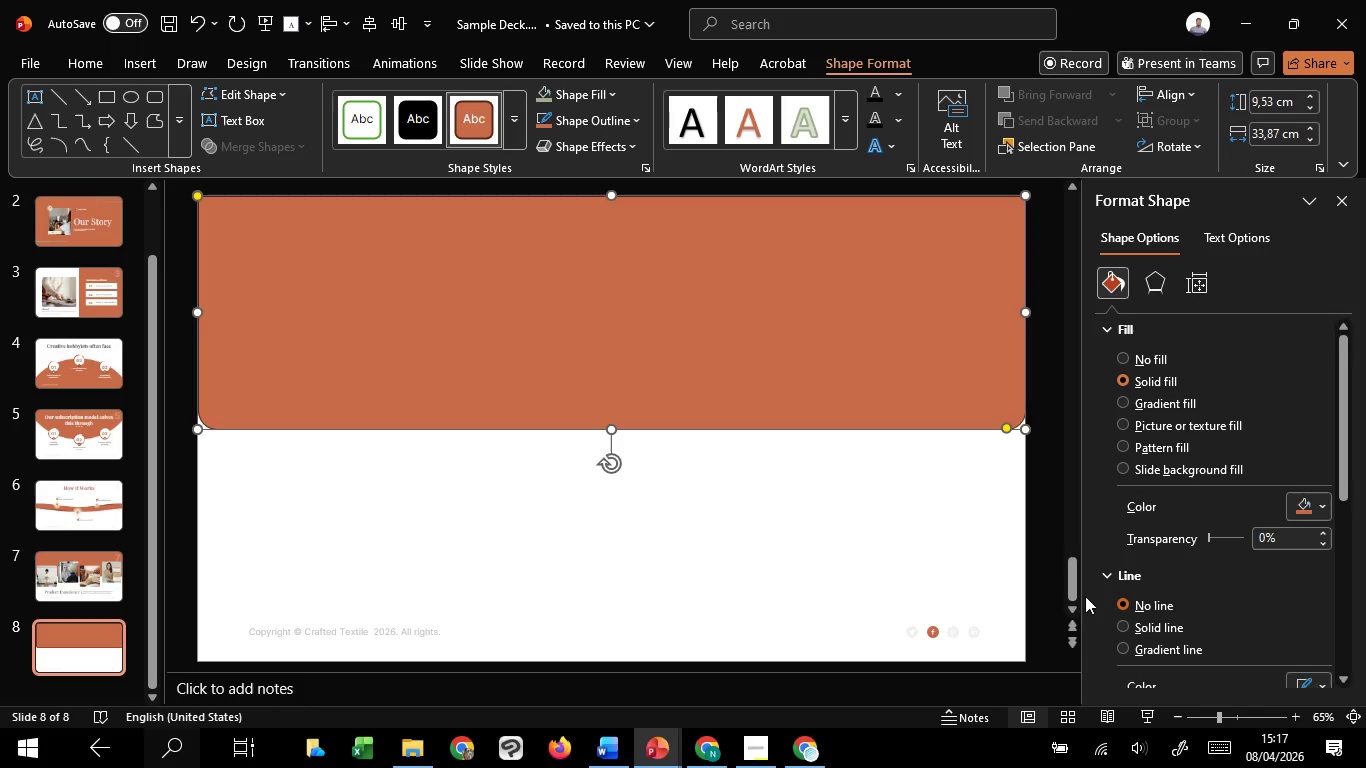 
double_click([791, 521])
 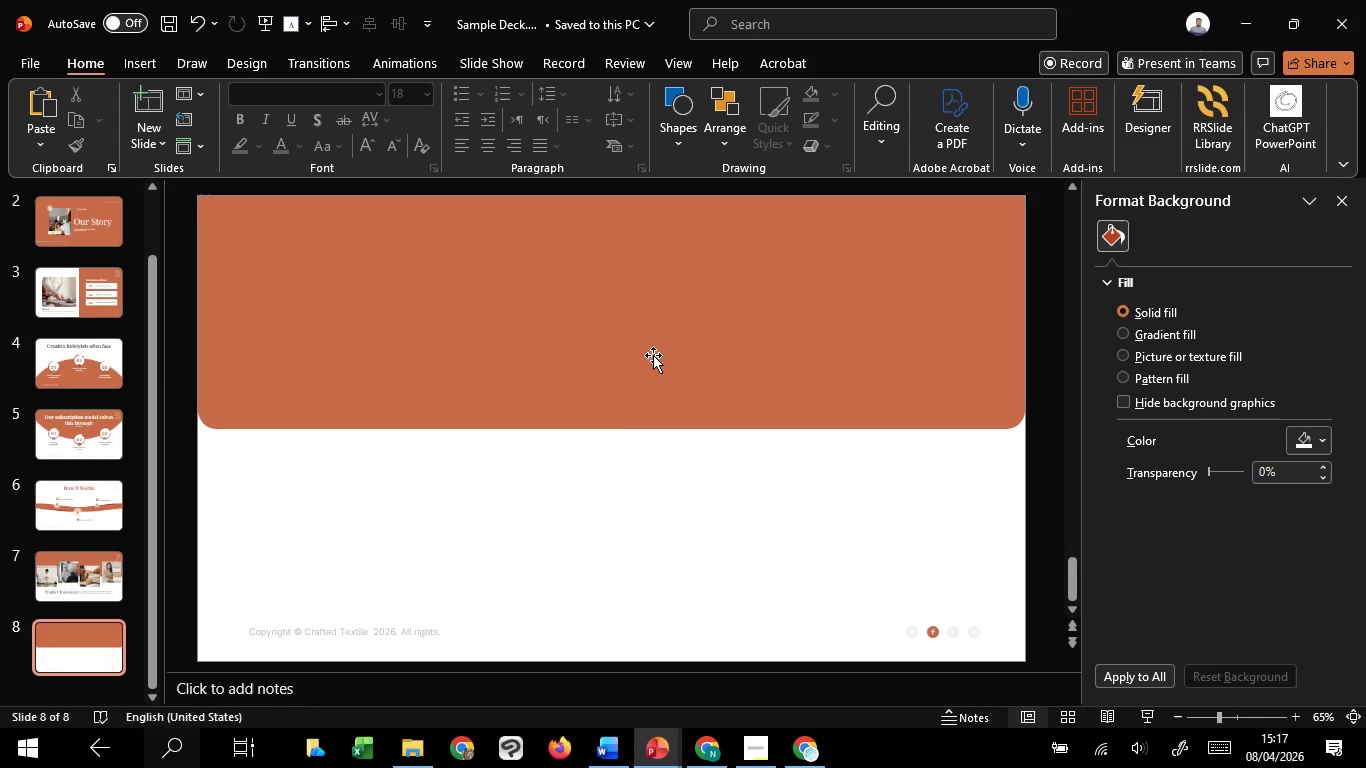 
left_click([653, 354])
 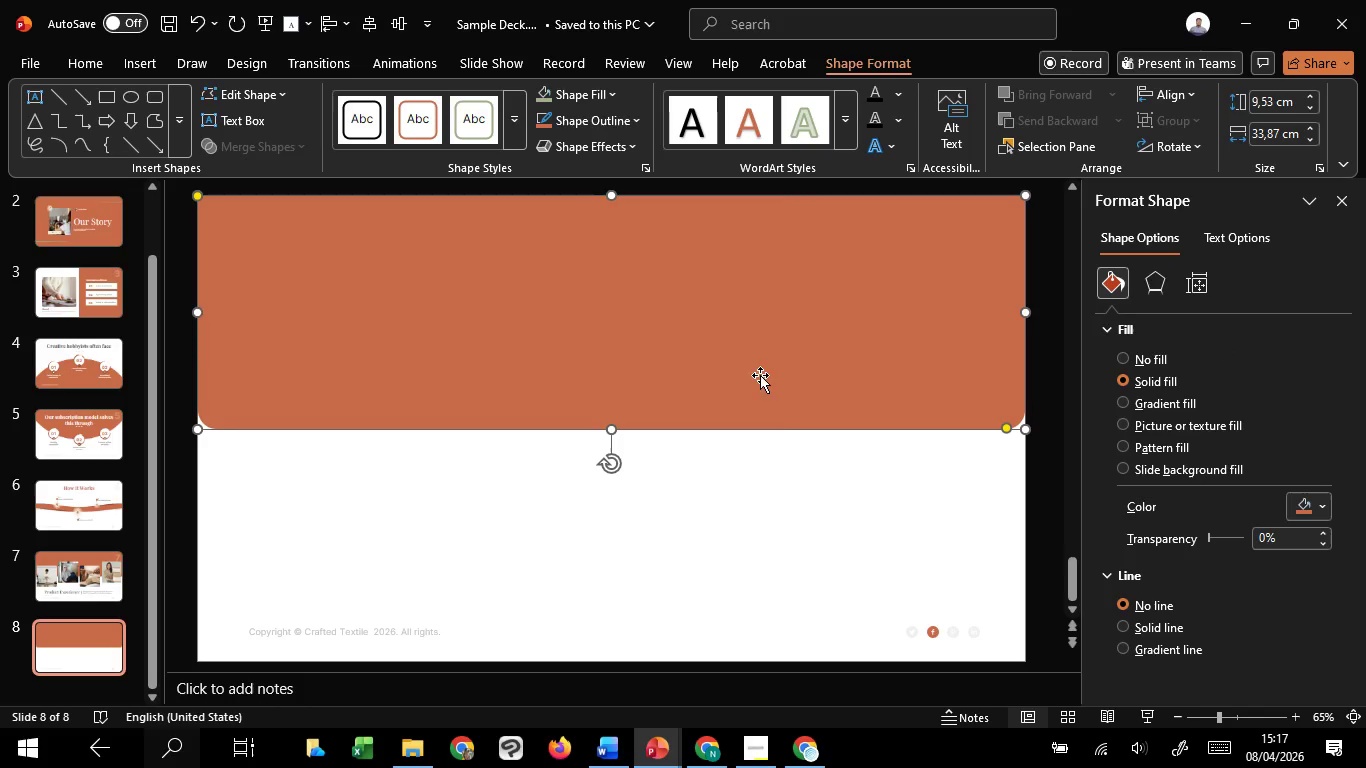 
left_click([809, 531])
 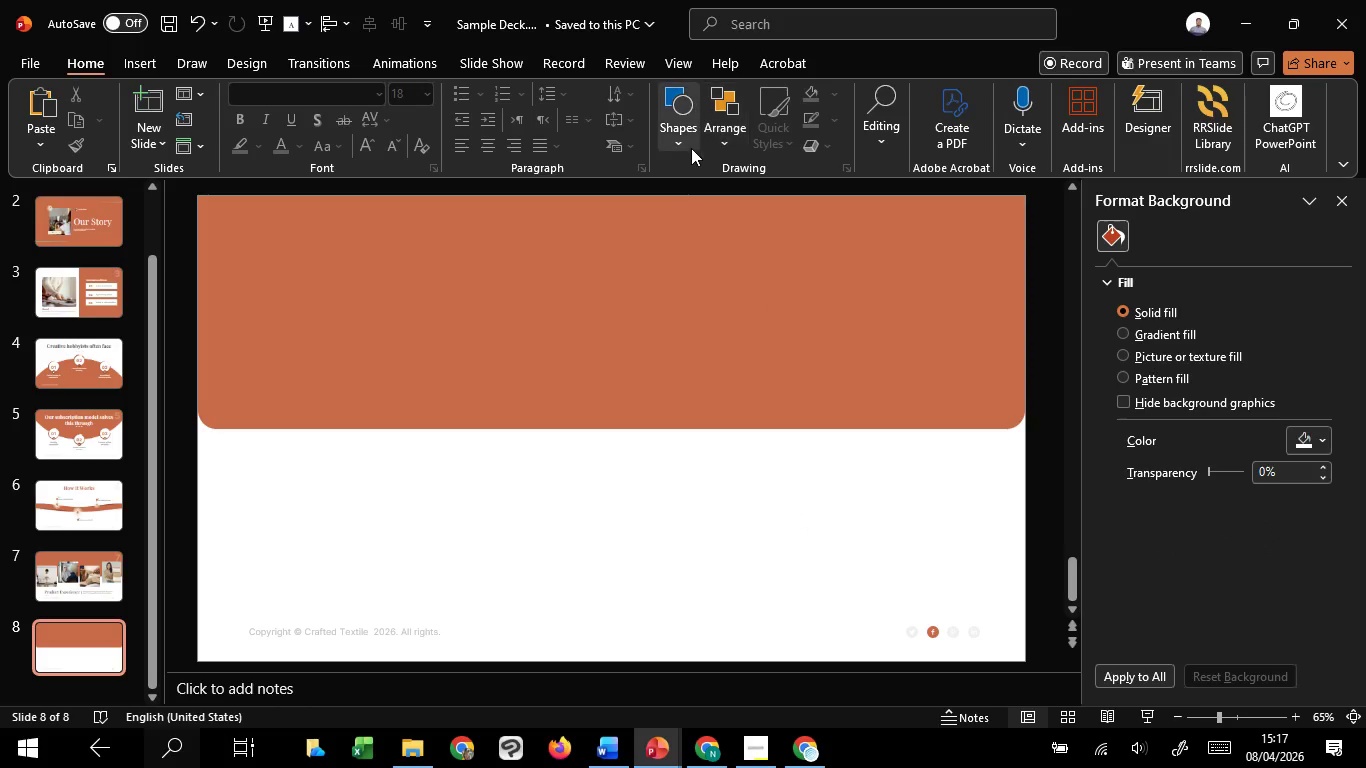 
left_click([686, 144])
 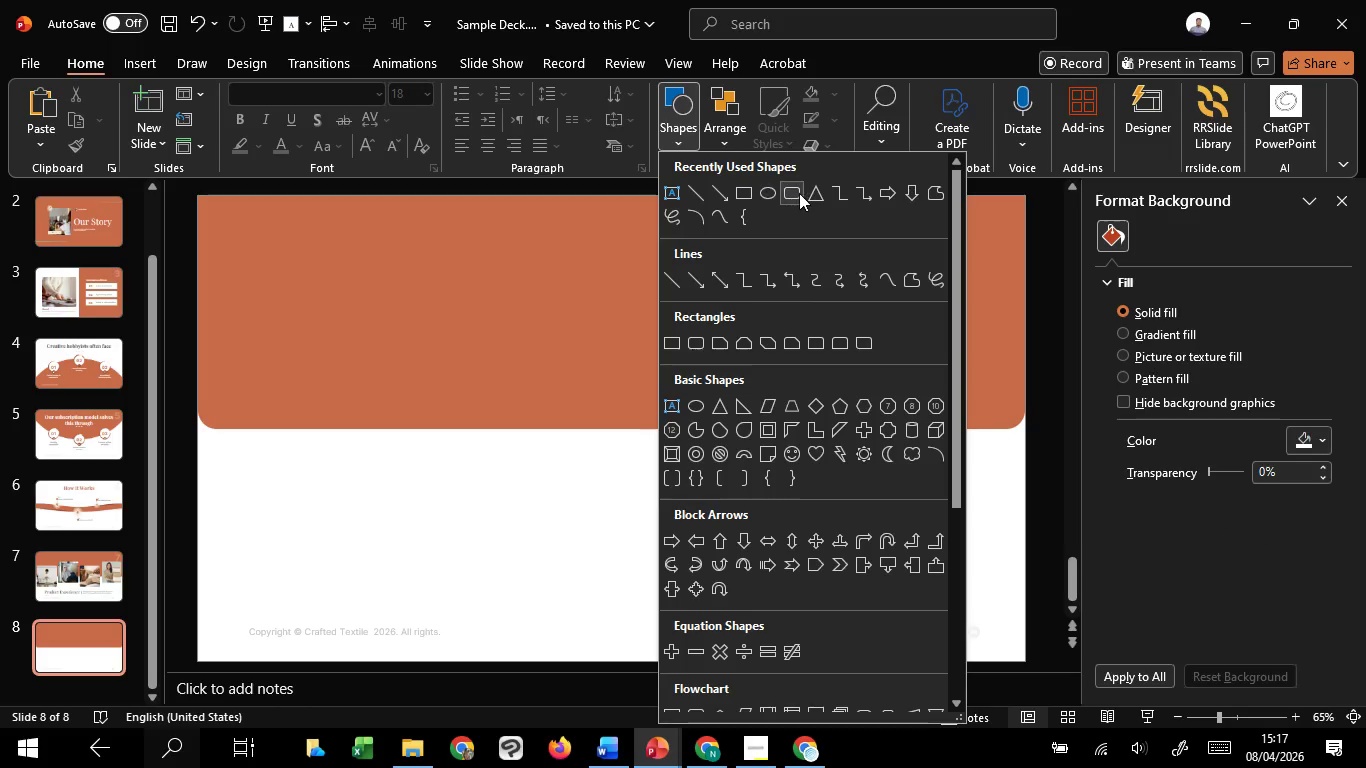 
left_click([796, 193])
 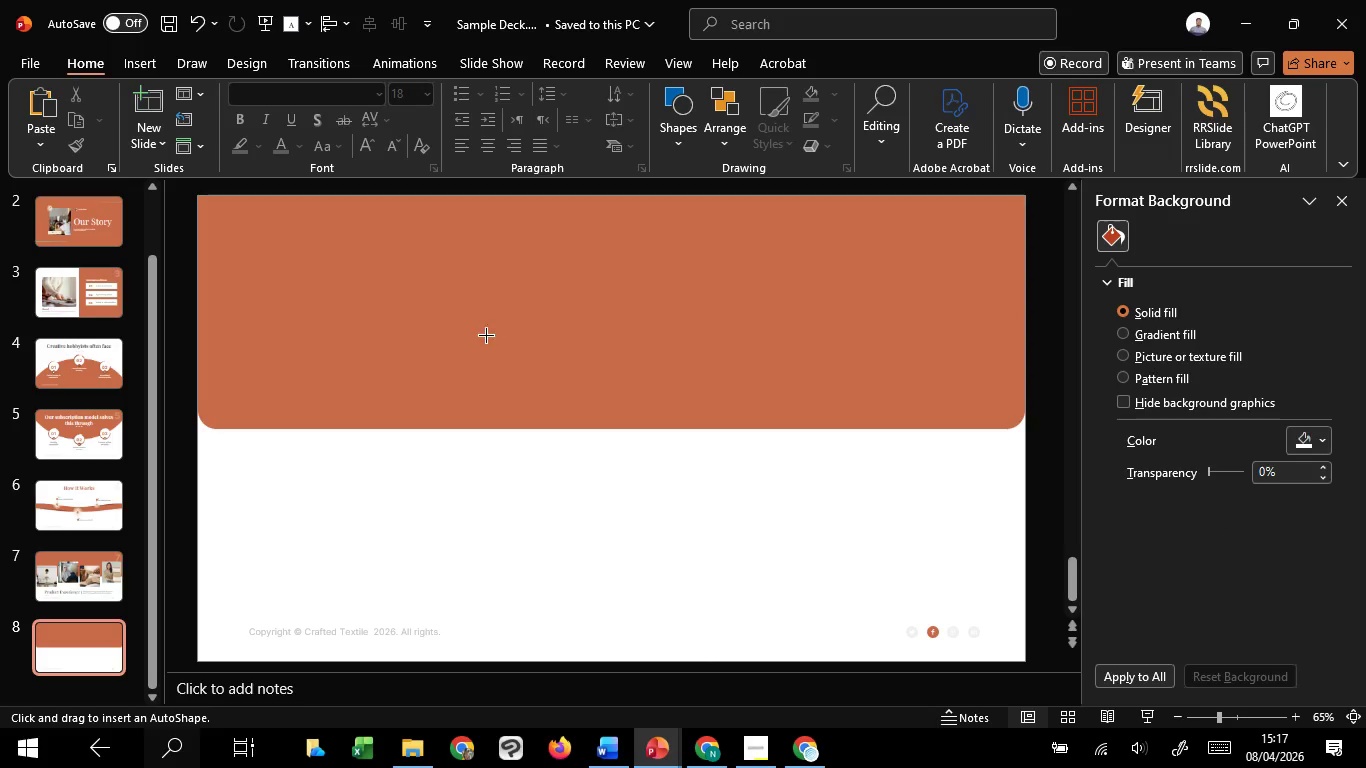 
hold_key(key=ControlLeft, duration=0.95)
left_click_drag(start_coordinate=[442, 321], to_coordinate=[531, 389])
 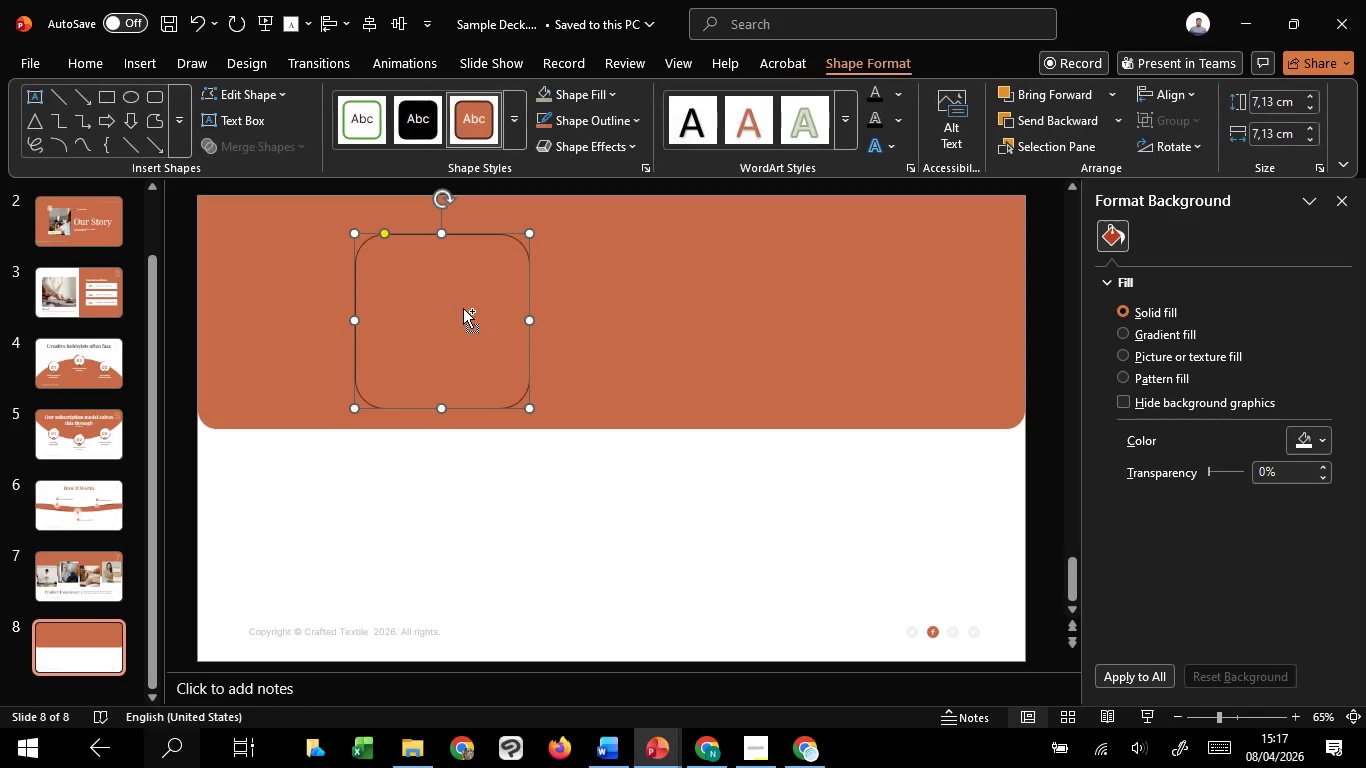 
hold_key(key=ShiftLeft, duration=0.61)
 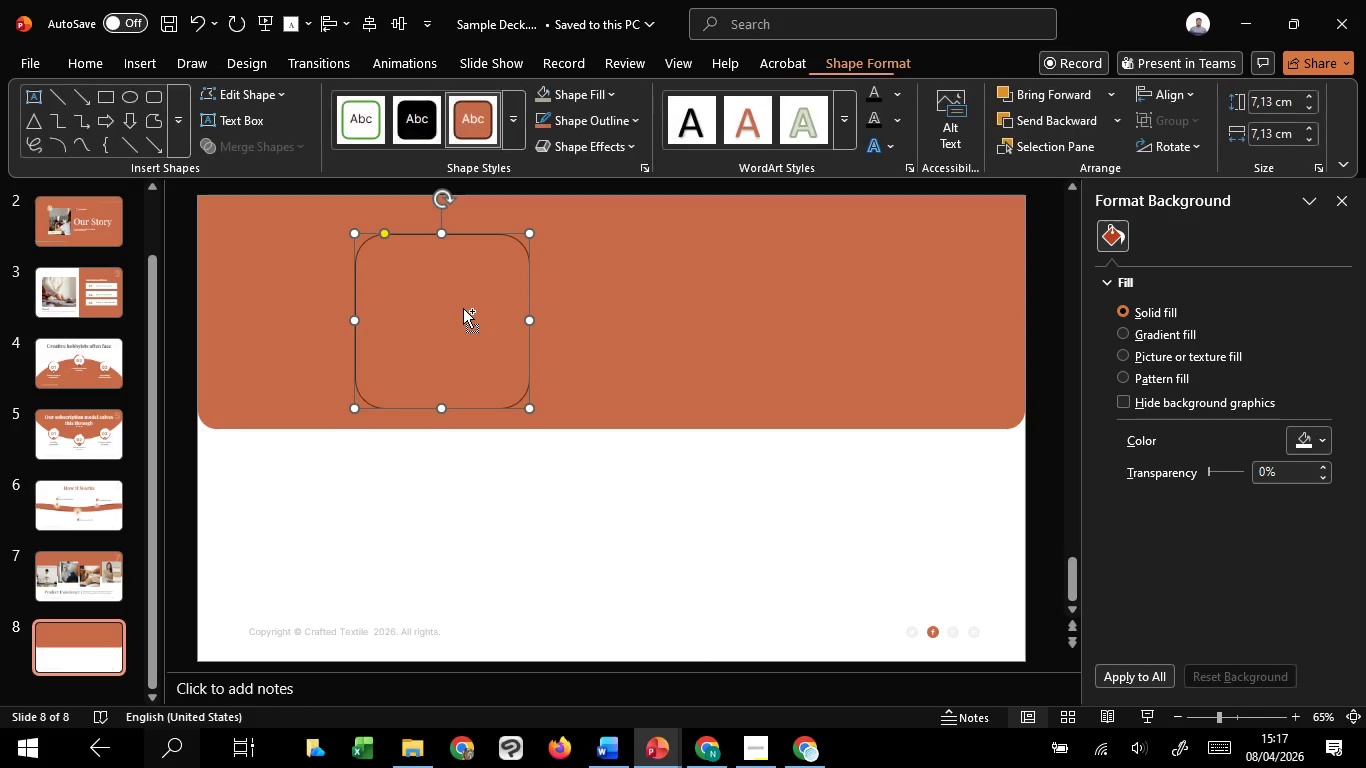 
left_click_drag(start_coordinate=[463, 308], to_coordinate=[578, 429])
 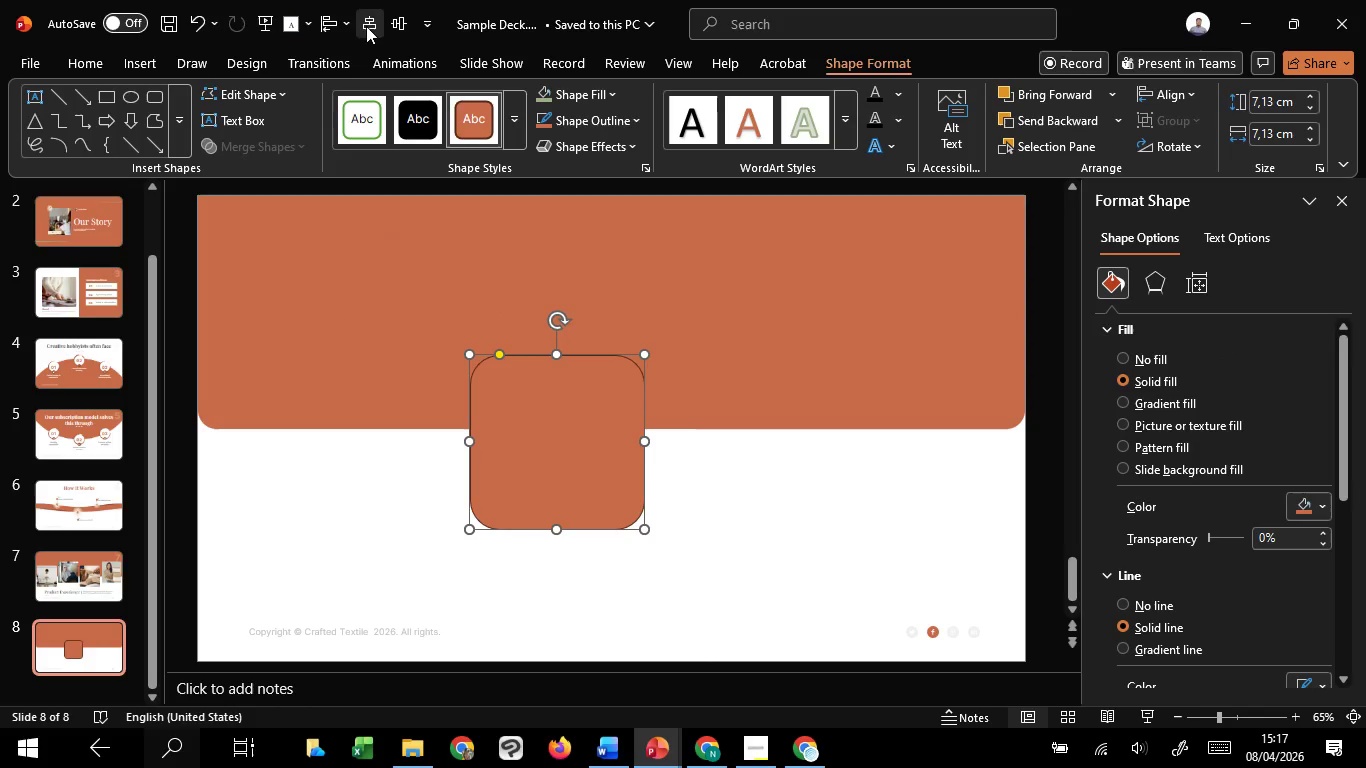 
left_click([366, 26])
 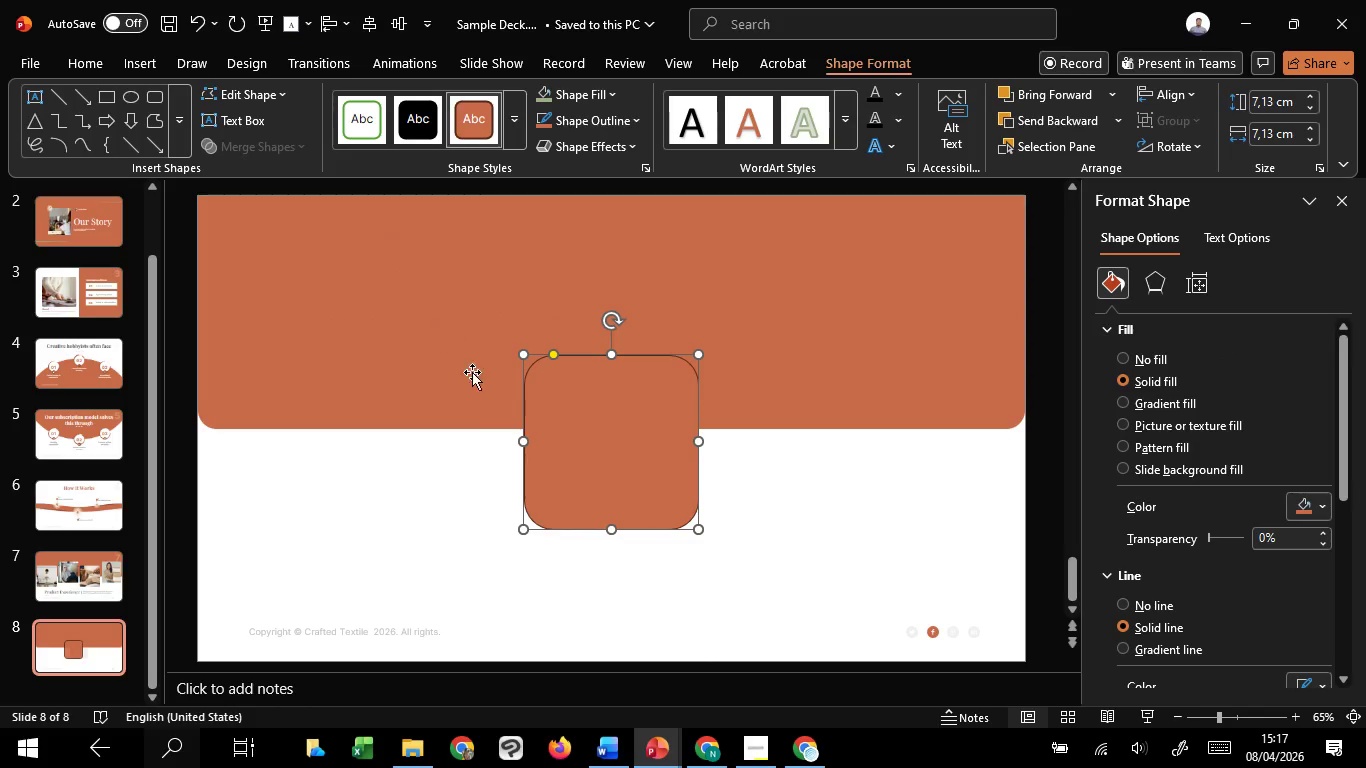 
hold_key(key=ControlLeft, duration=3.58)
hold_key(key=ShiftLeft, duration=1.5)
left_click_drag(start_coordinate=[526, 439], to_coordinate=[337, 417])
 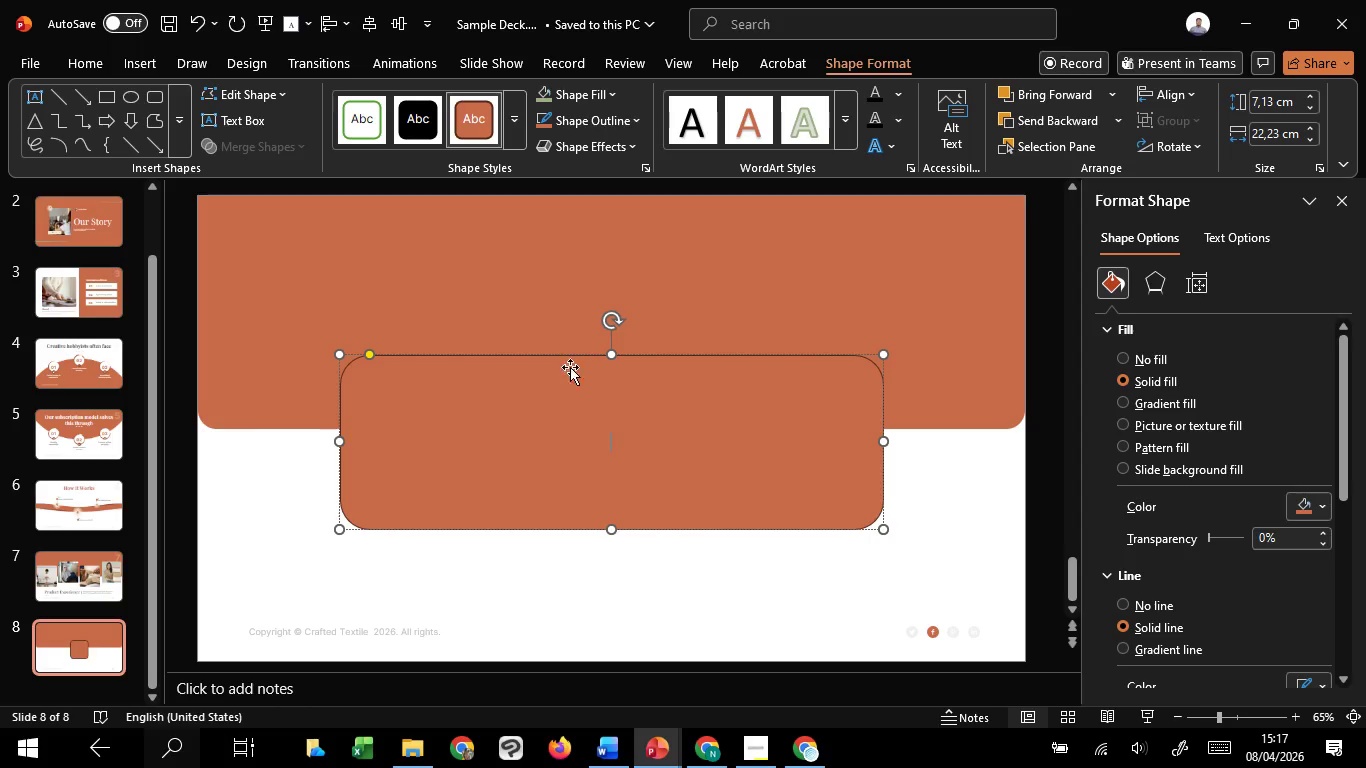 
hold_key(key=ShiftLeft, duration=1.5)
 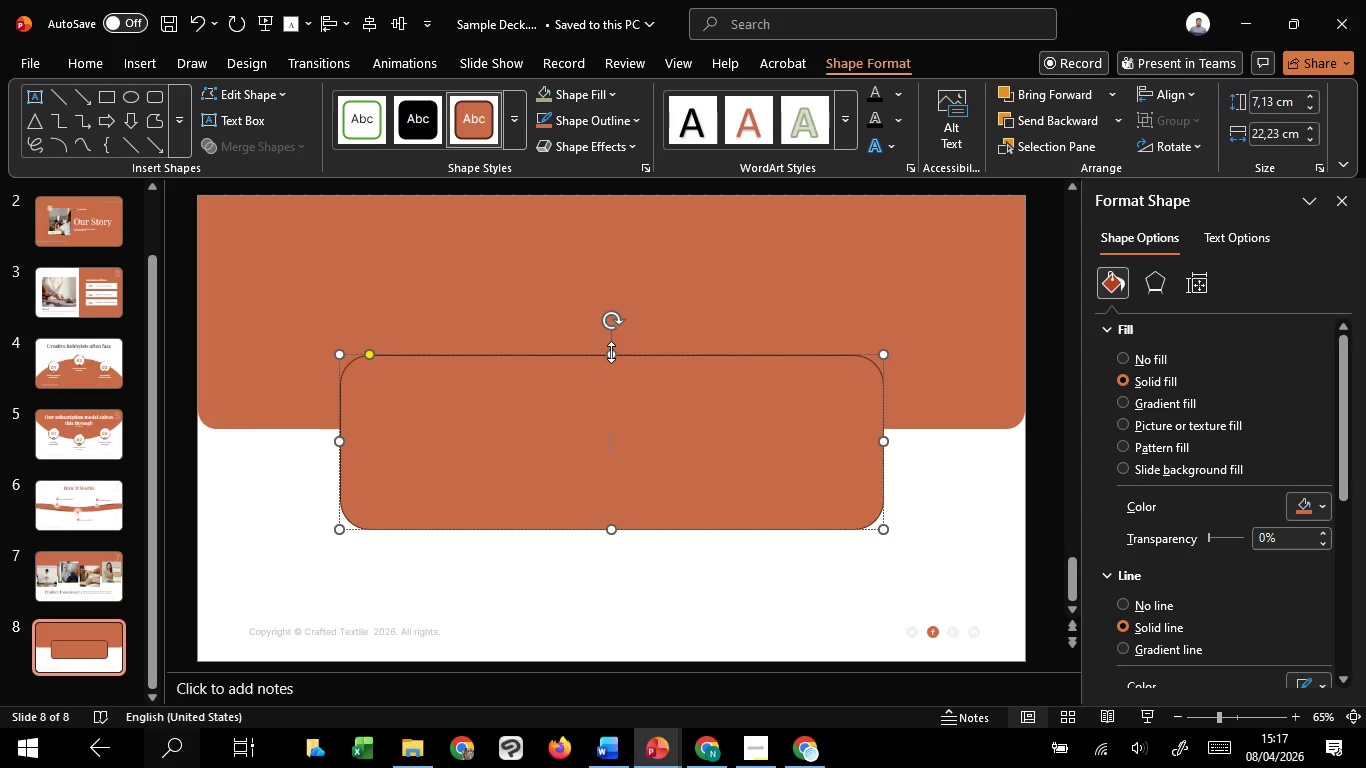 
left_click_drag(start_coordinate=[611, 353], to_coordinate=[610, 309])
 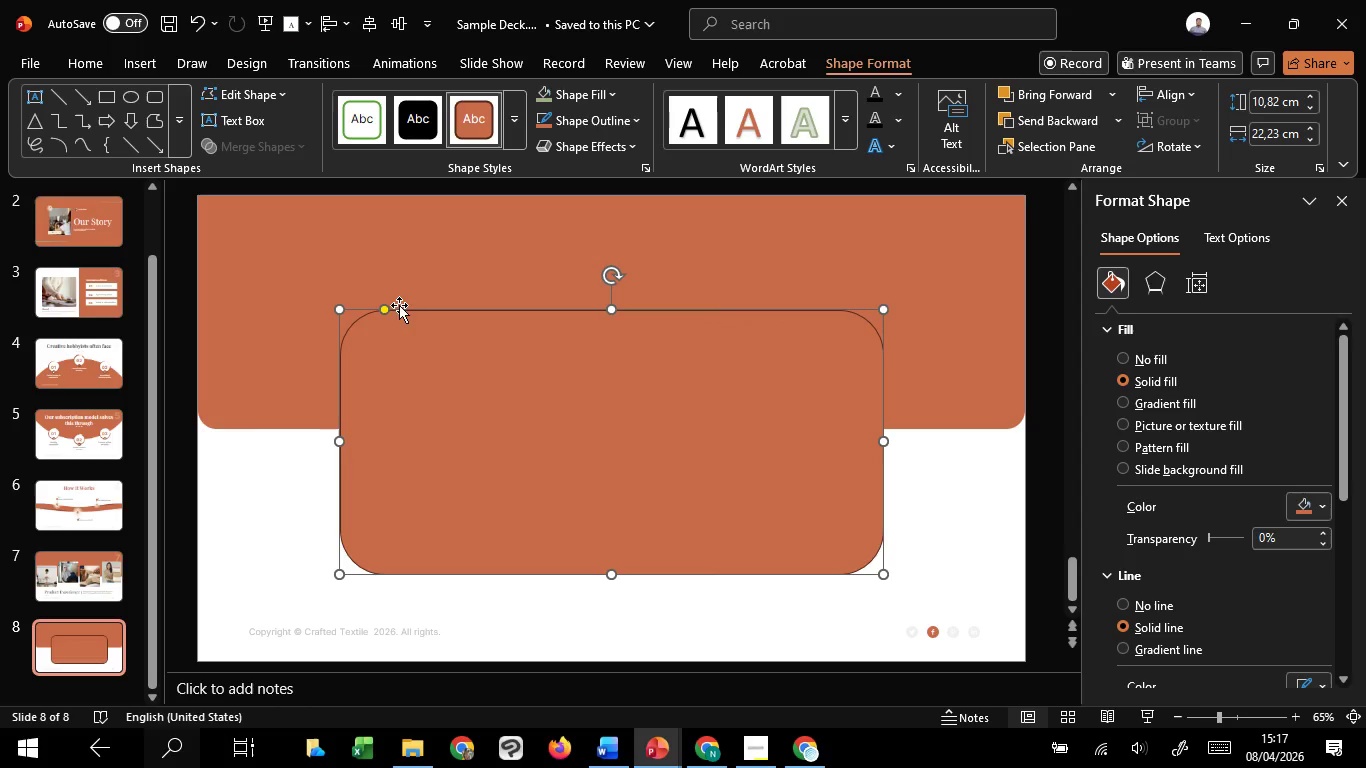 
hold_key(key=ShiftLeft, duration=4.09)
 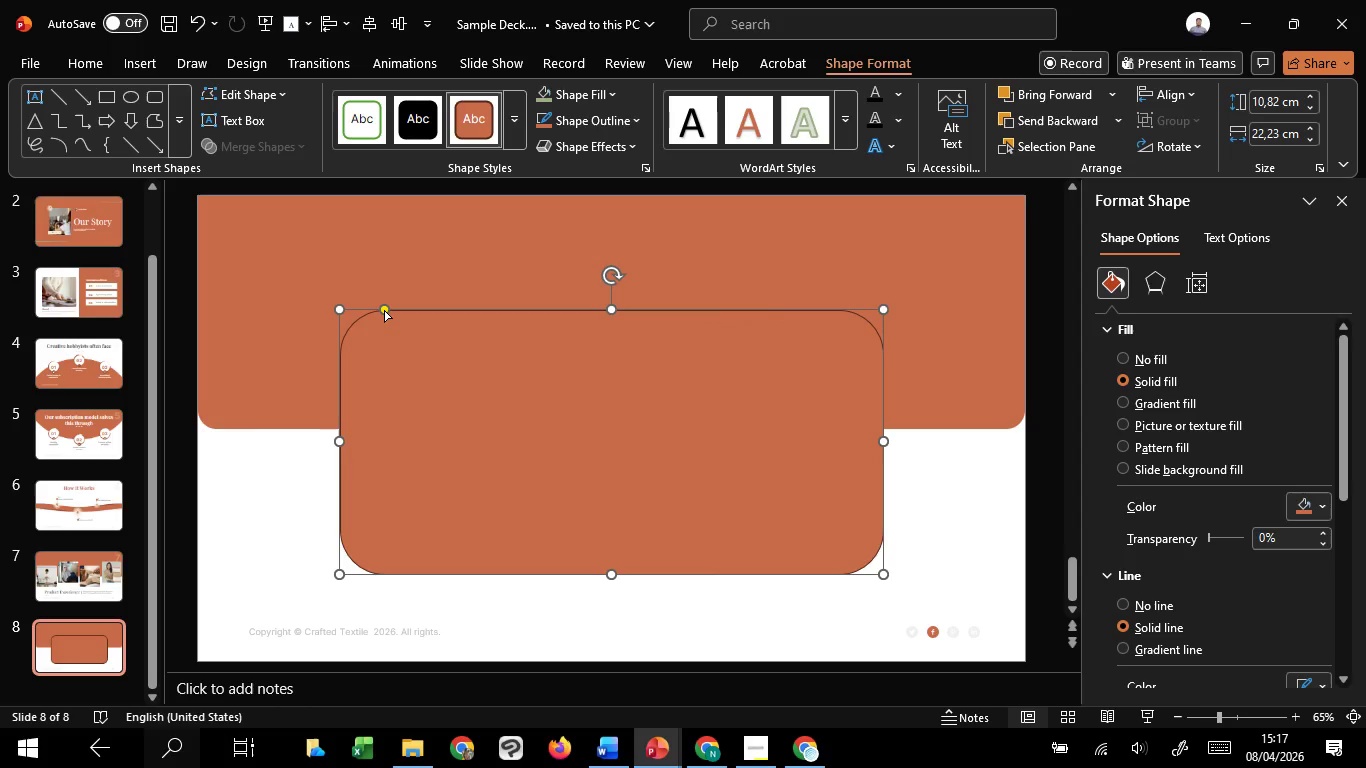 
hold_key(key=ControlLeft, duration=1.5)
 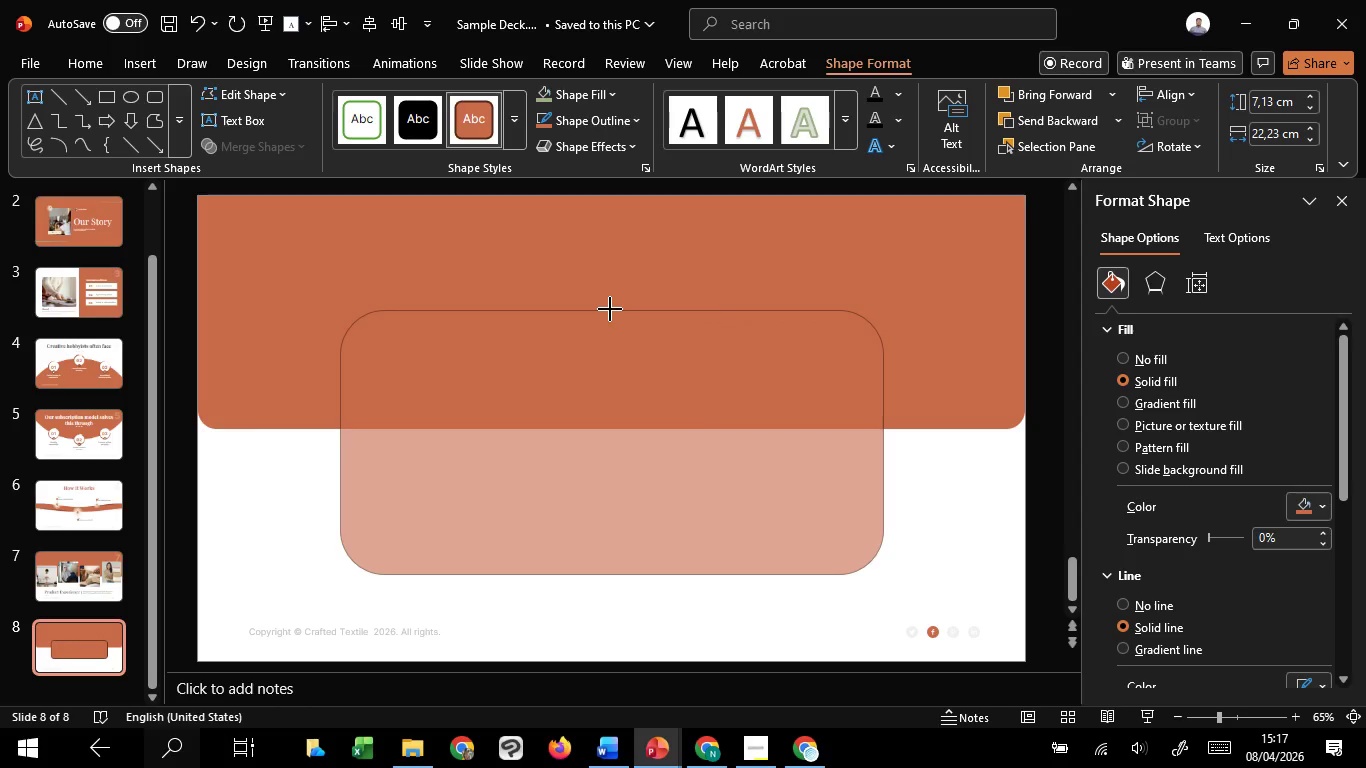 
hold_key(key=ControlLeft, duration=1.33)
 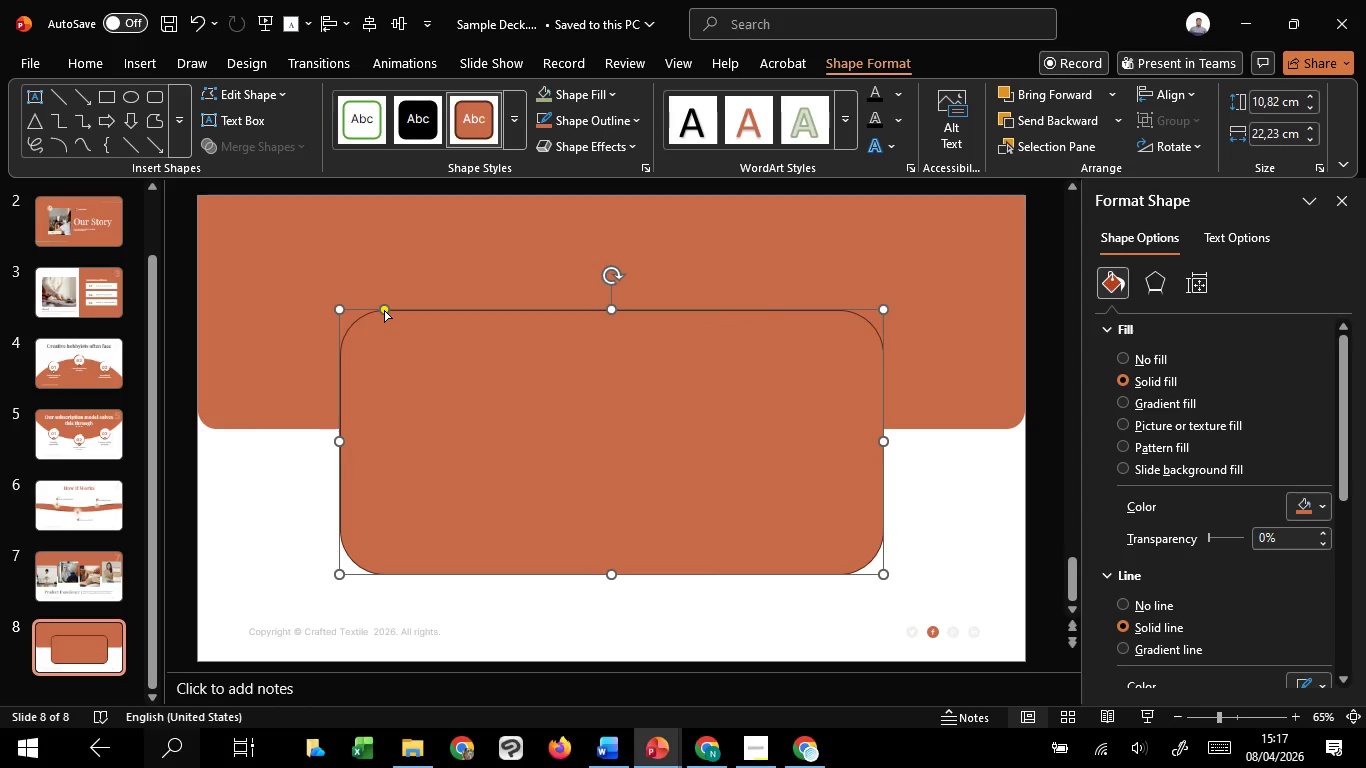 
left_click_drag(start_coordinate=[384, 310], to_coordinate=[349, 305])
 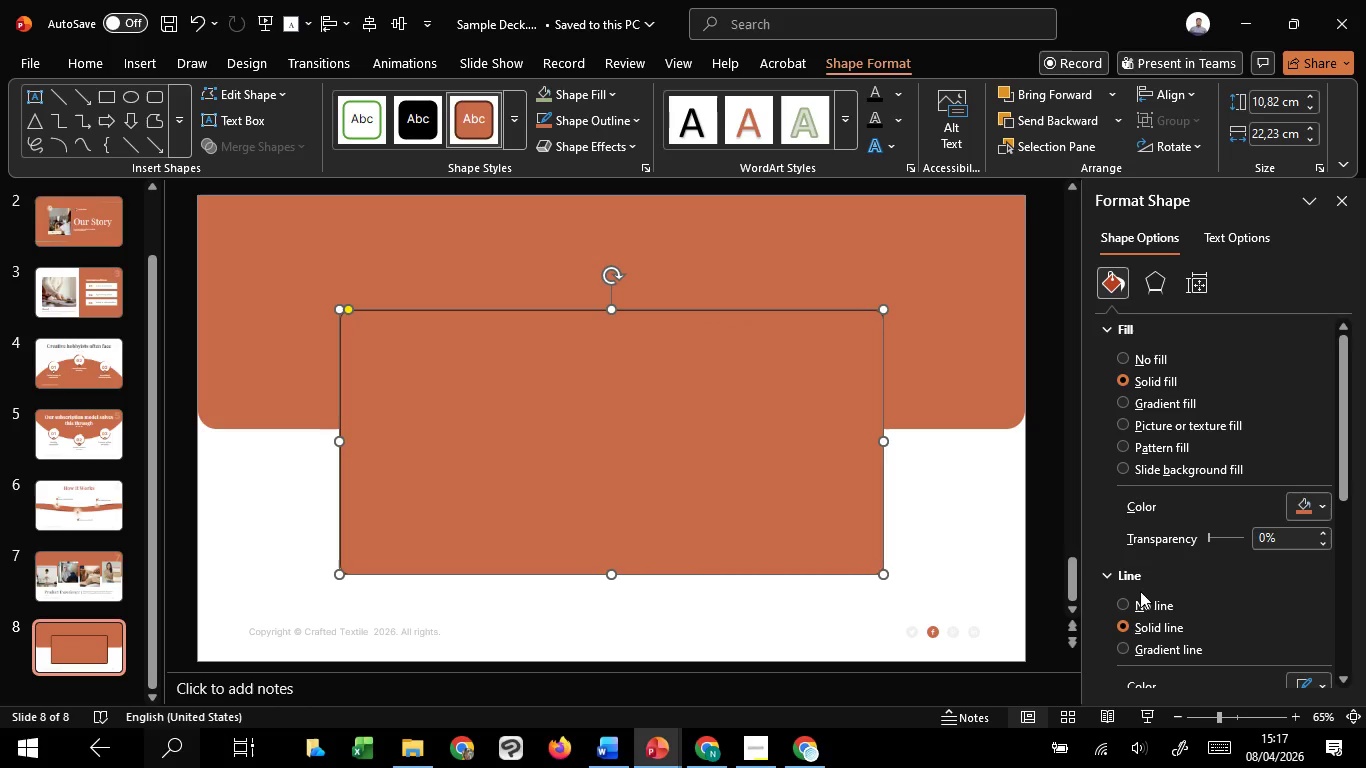 
left_click([1117, 604])
 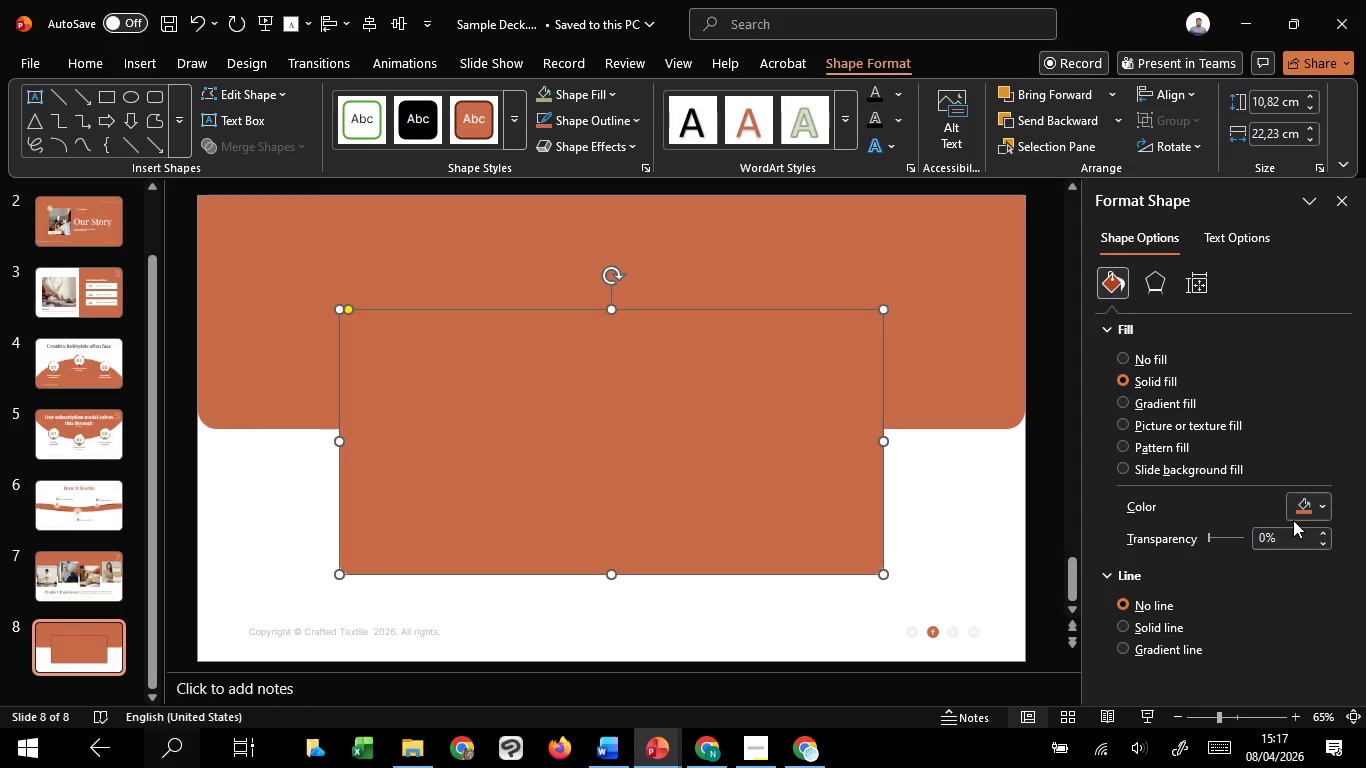 
left_click([1303, 507])
 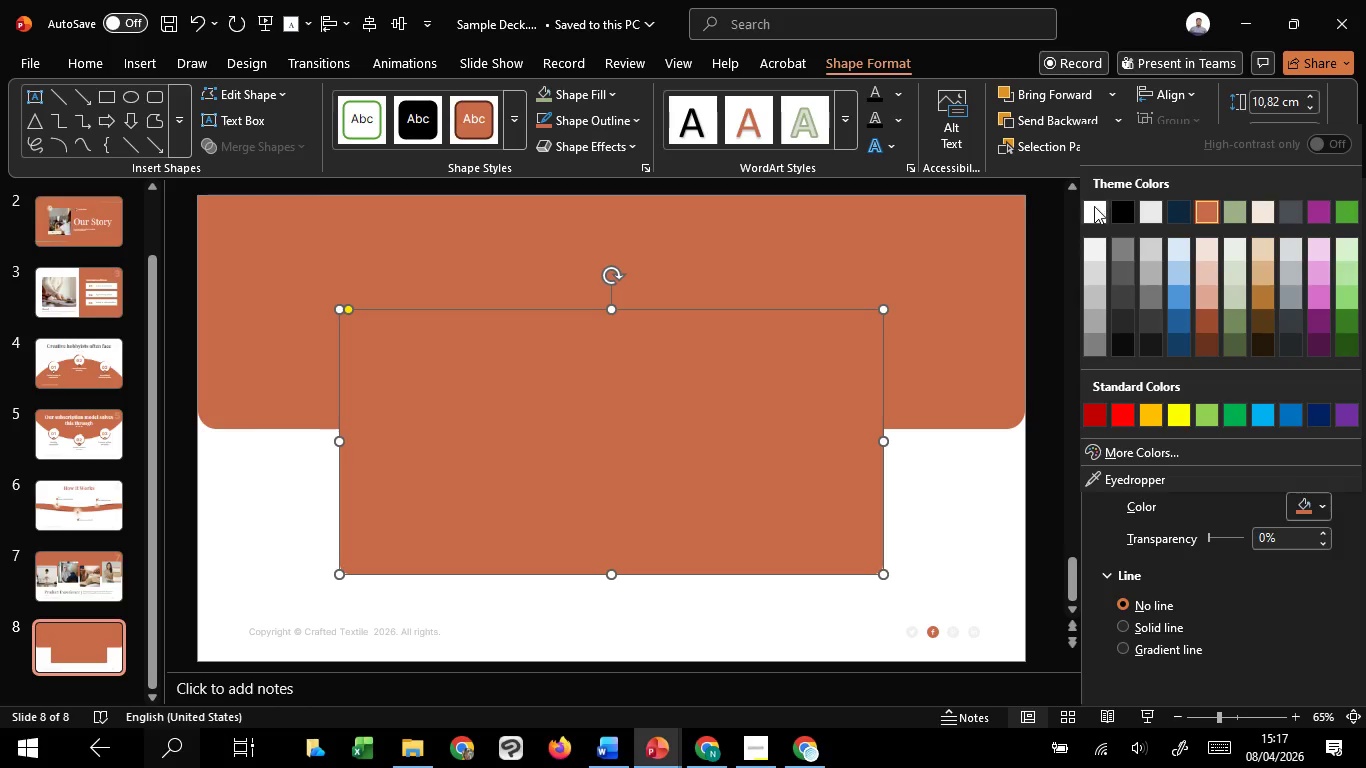 
left_click([1094, 209])
 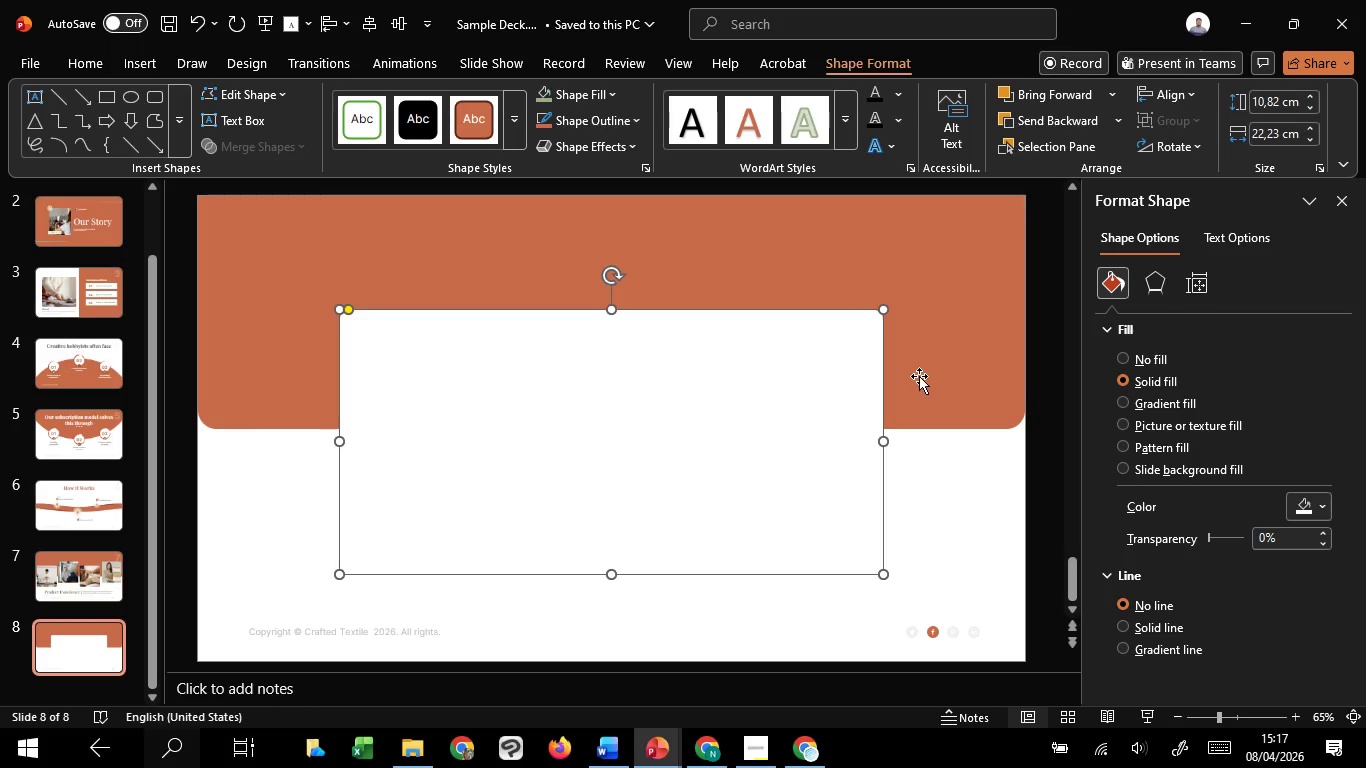 
wait(9.88)
 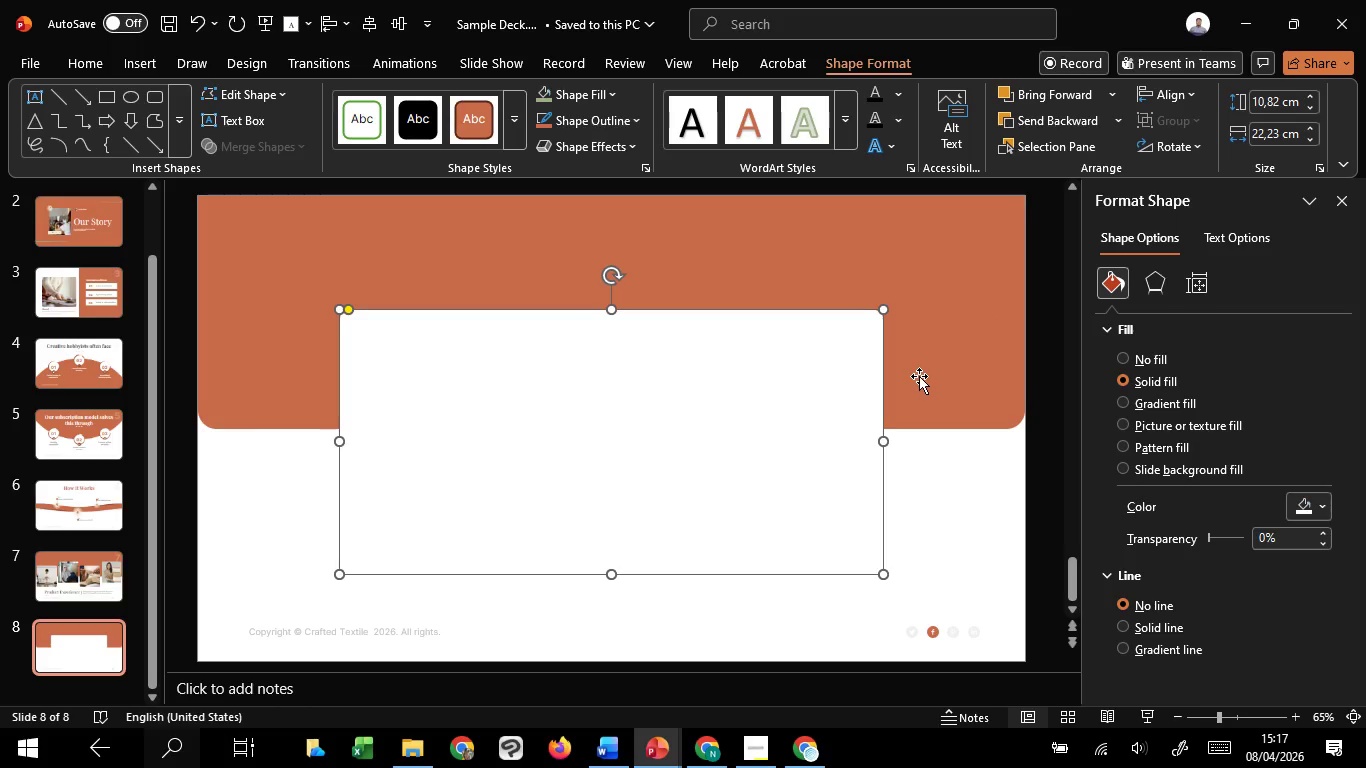 
left_click([1143, 294])
 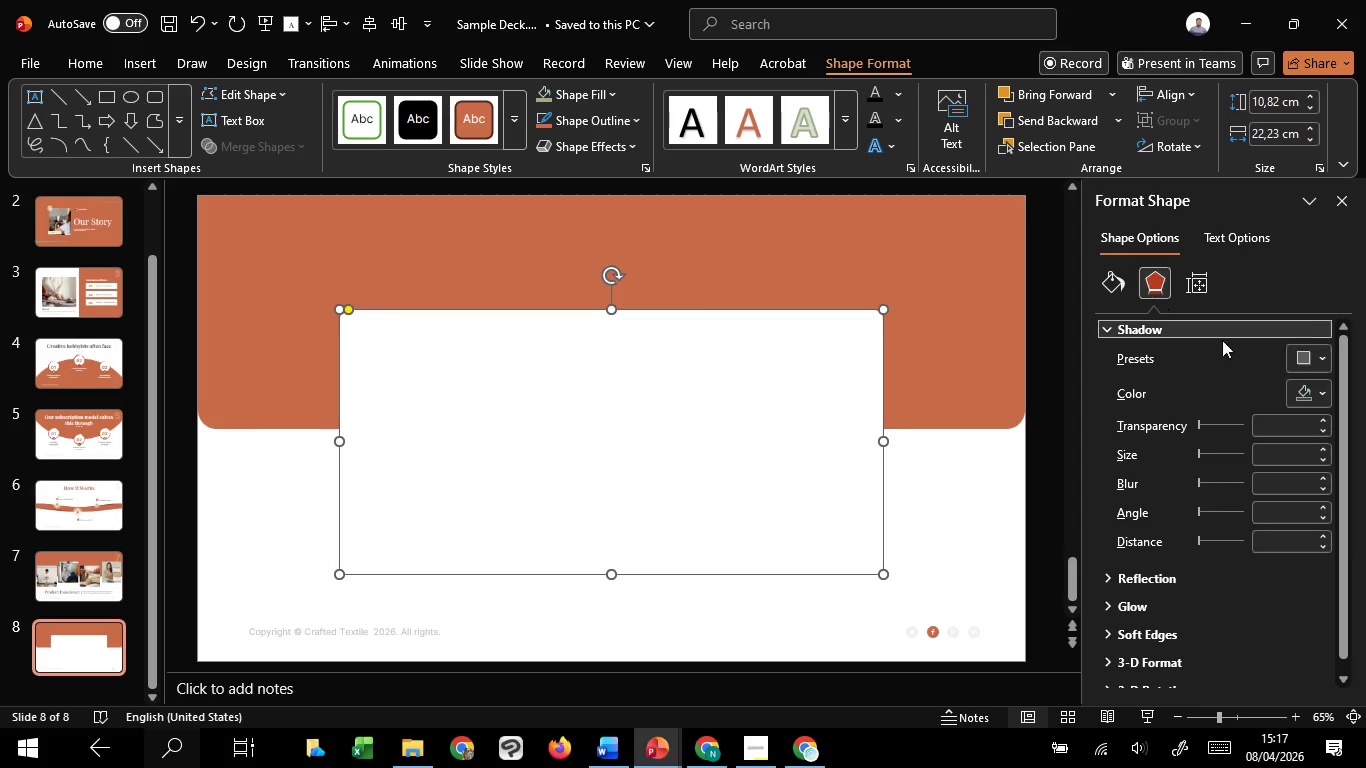 
mouse_move([1291, 397])
 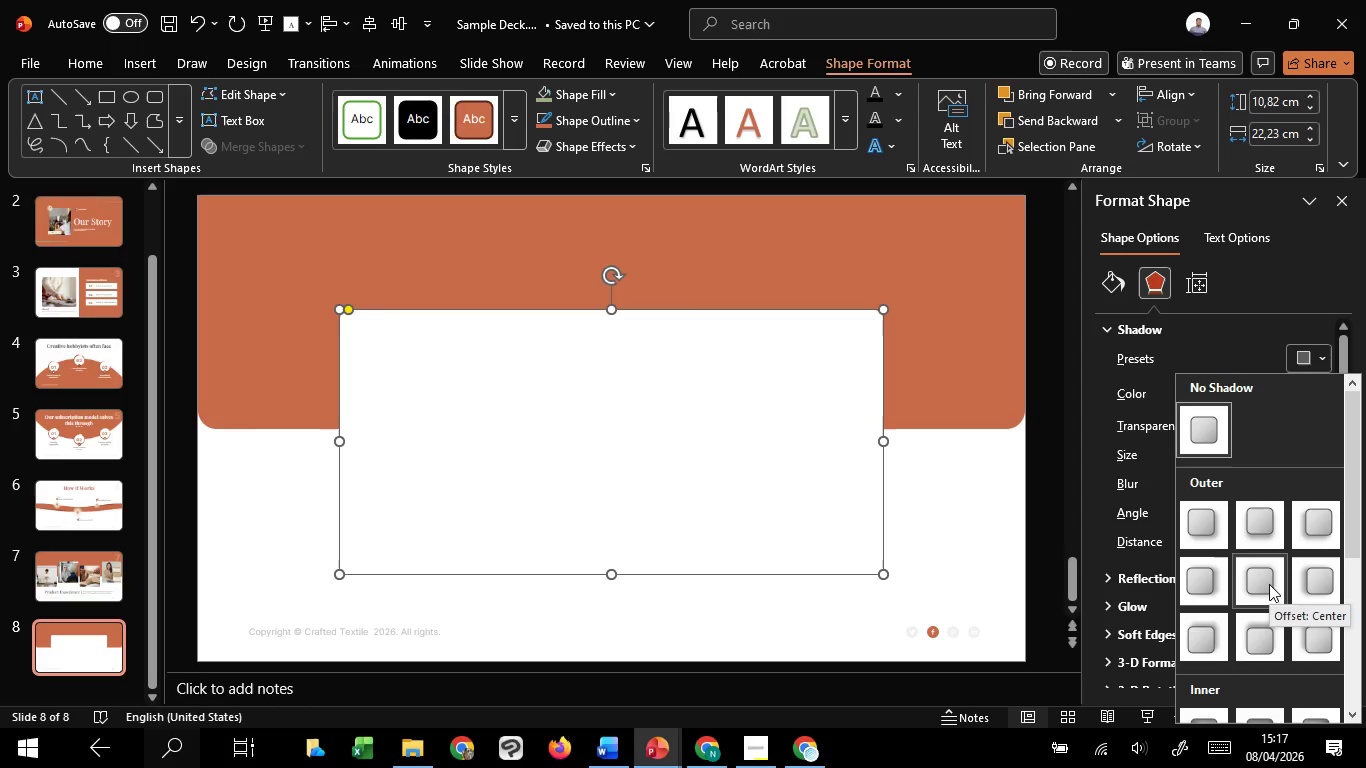 
left_click([1269, 584])
 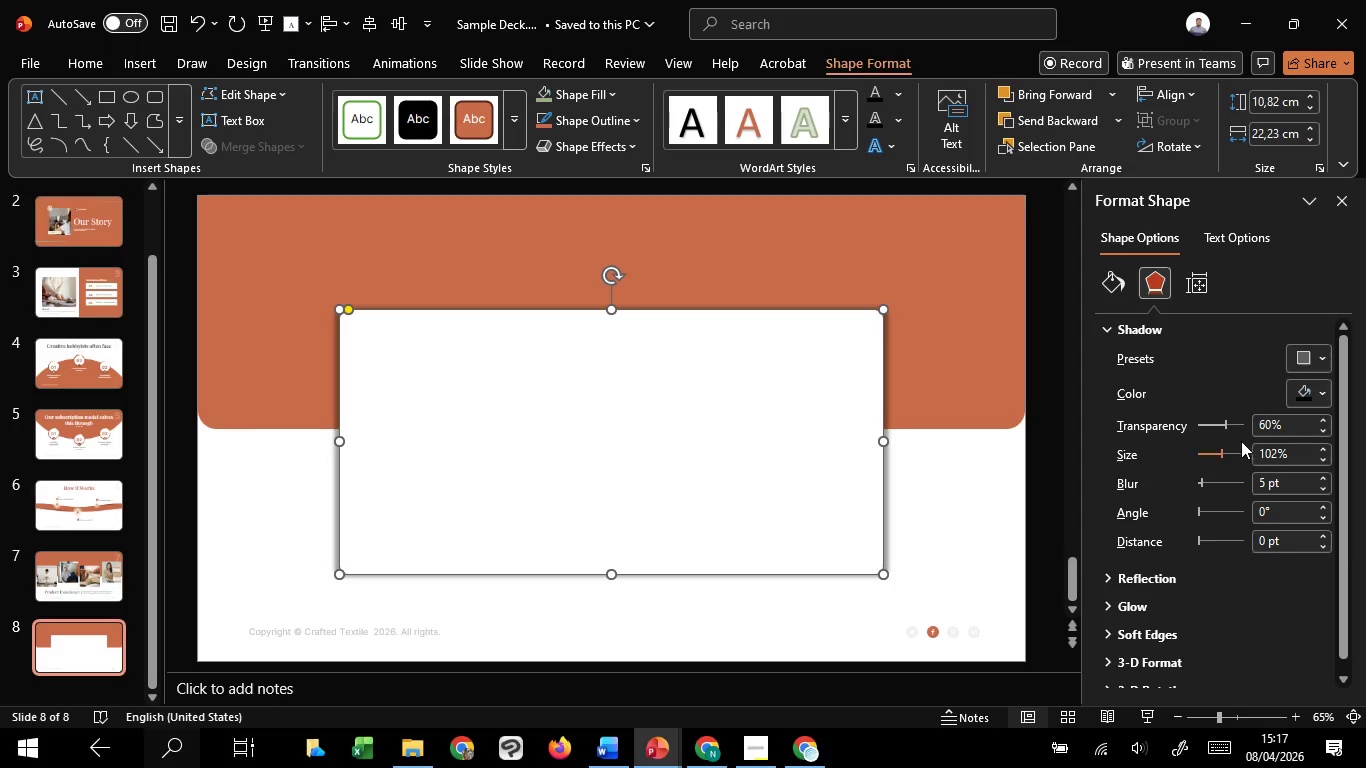 
scroll: coordinate [1230, 422], scroll_direction: up, amount: 32.0
 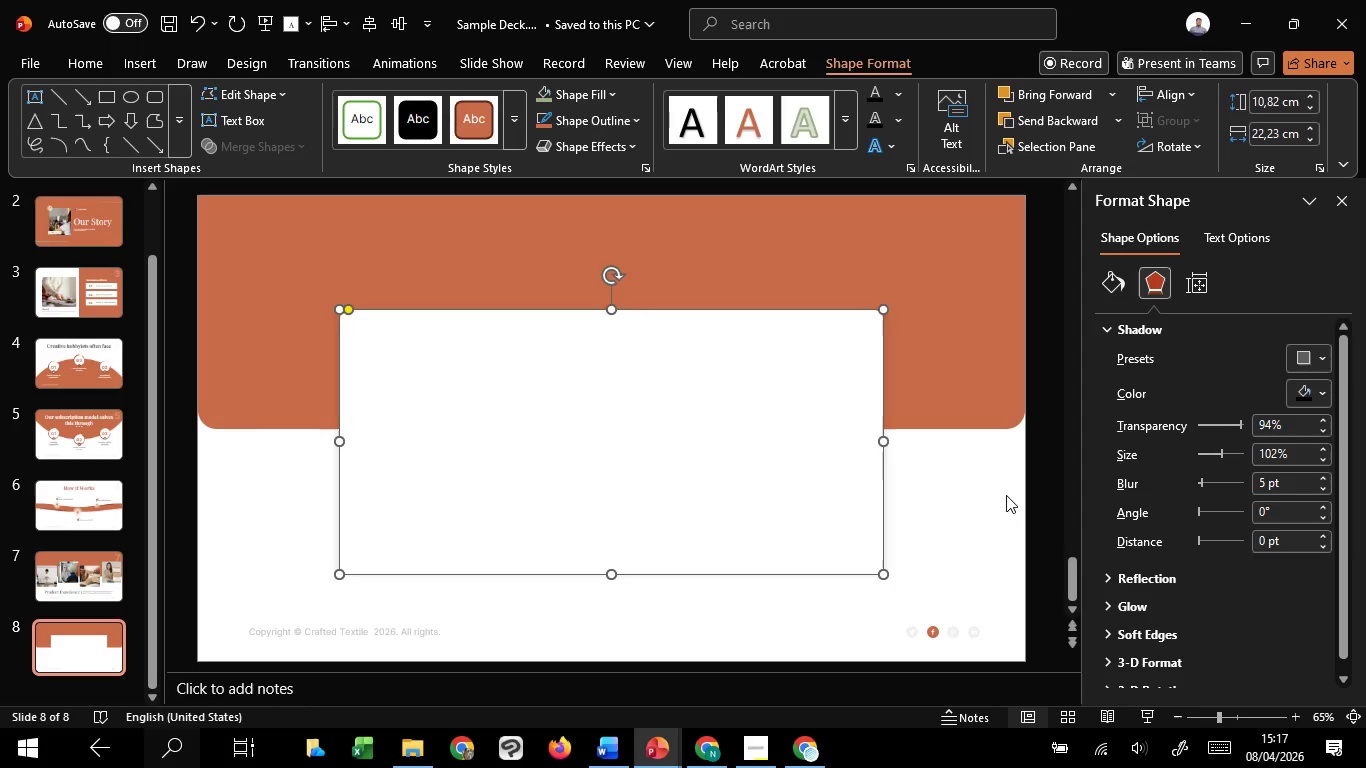 
left_click([1006, 495])
 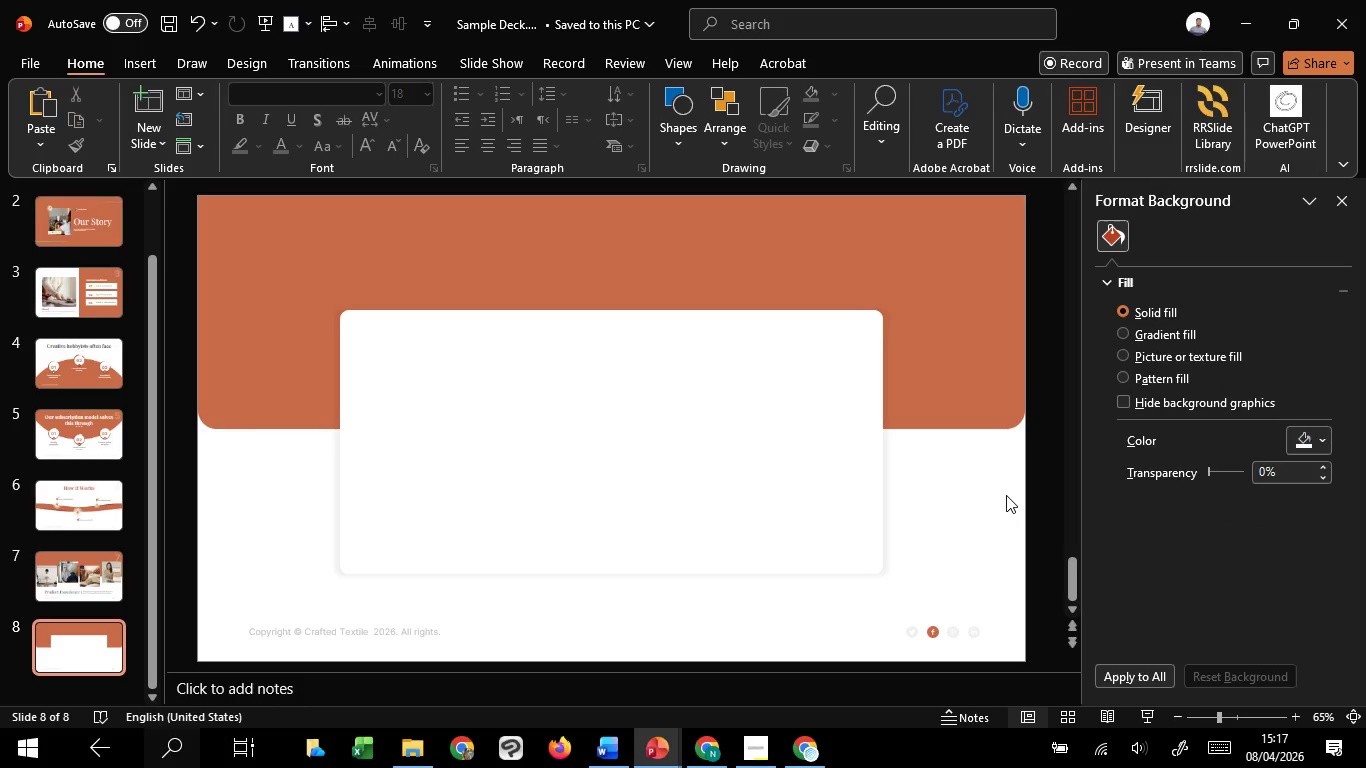 
left_click([777, 445])
 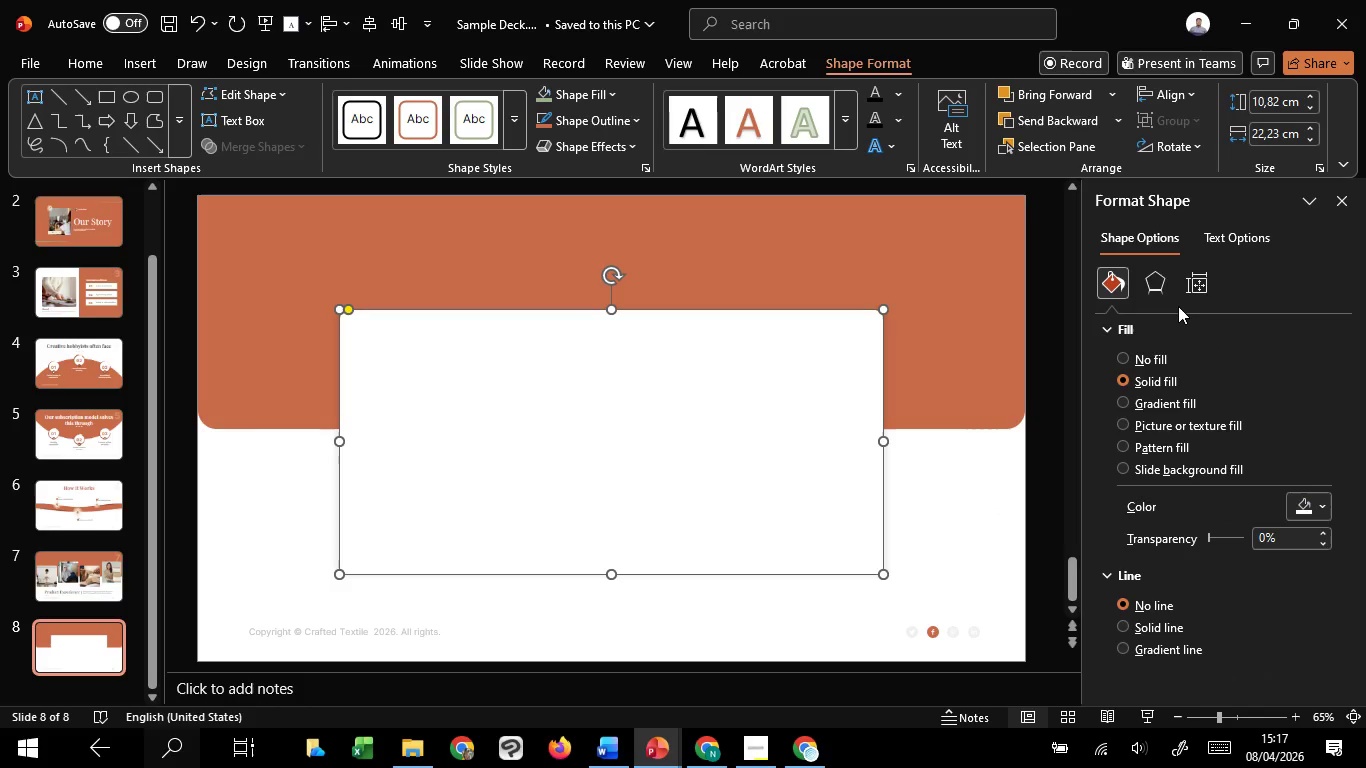 
left_click([1159, 290])
 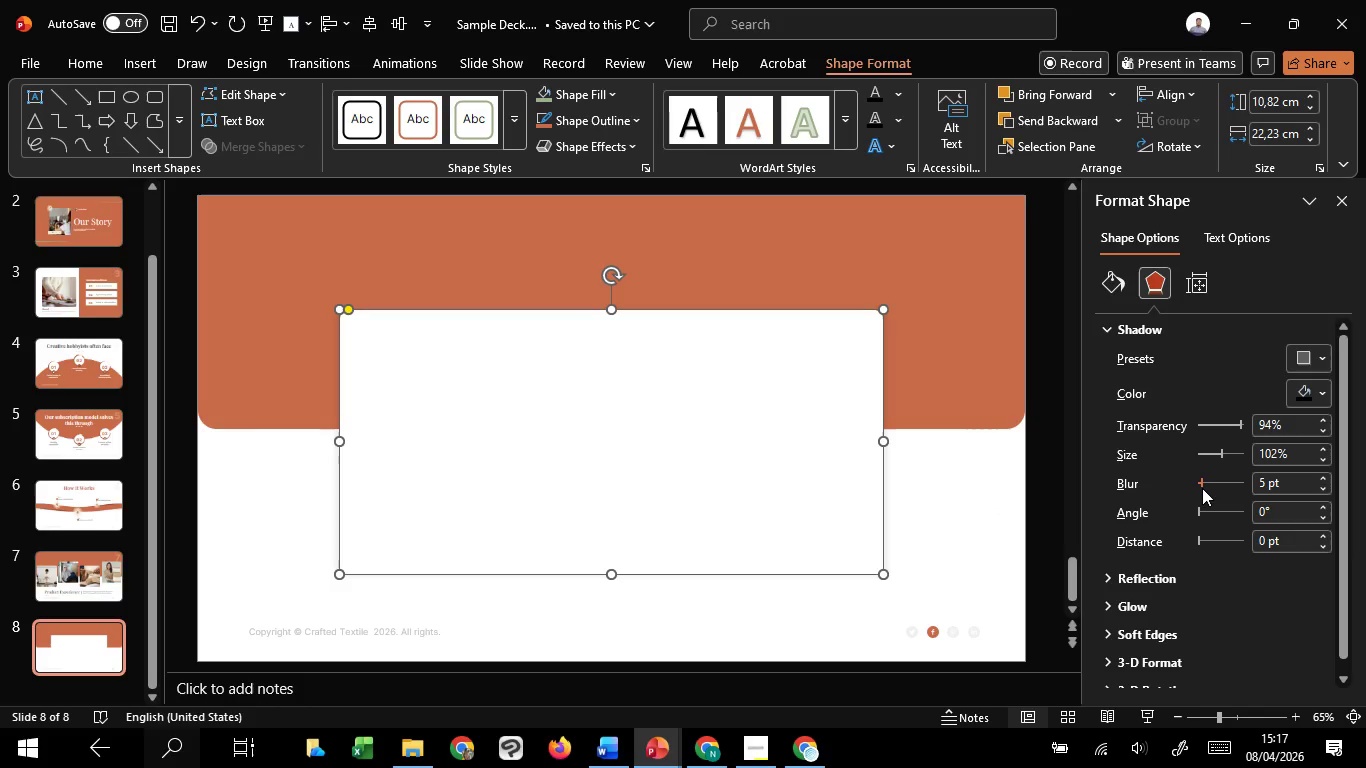 
scroll: coordinate [1202, 488], scroll_direction: up, amount: 4.0
 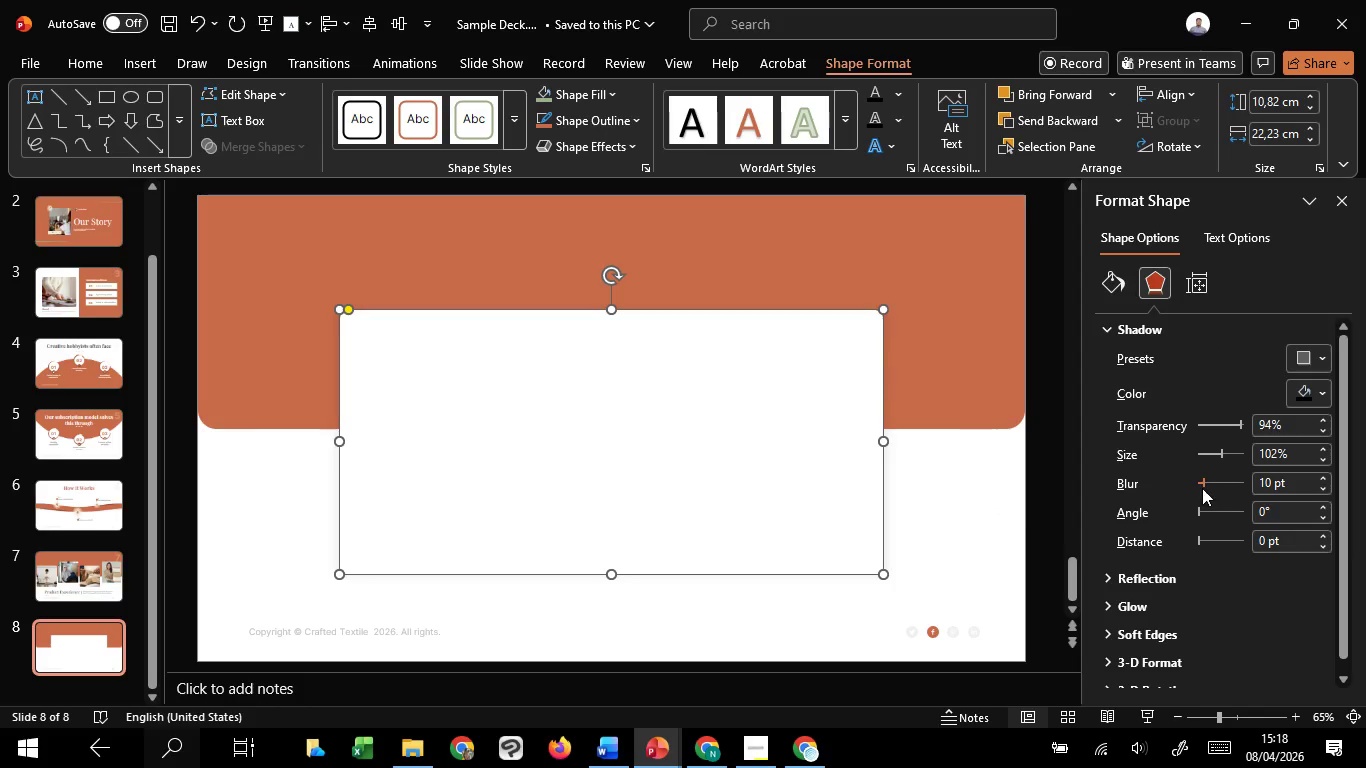 
left_click([1012, 512])
 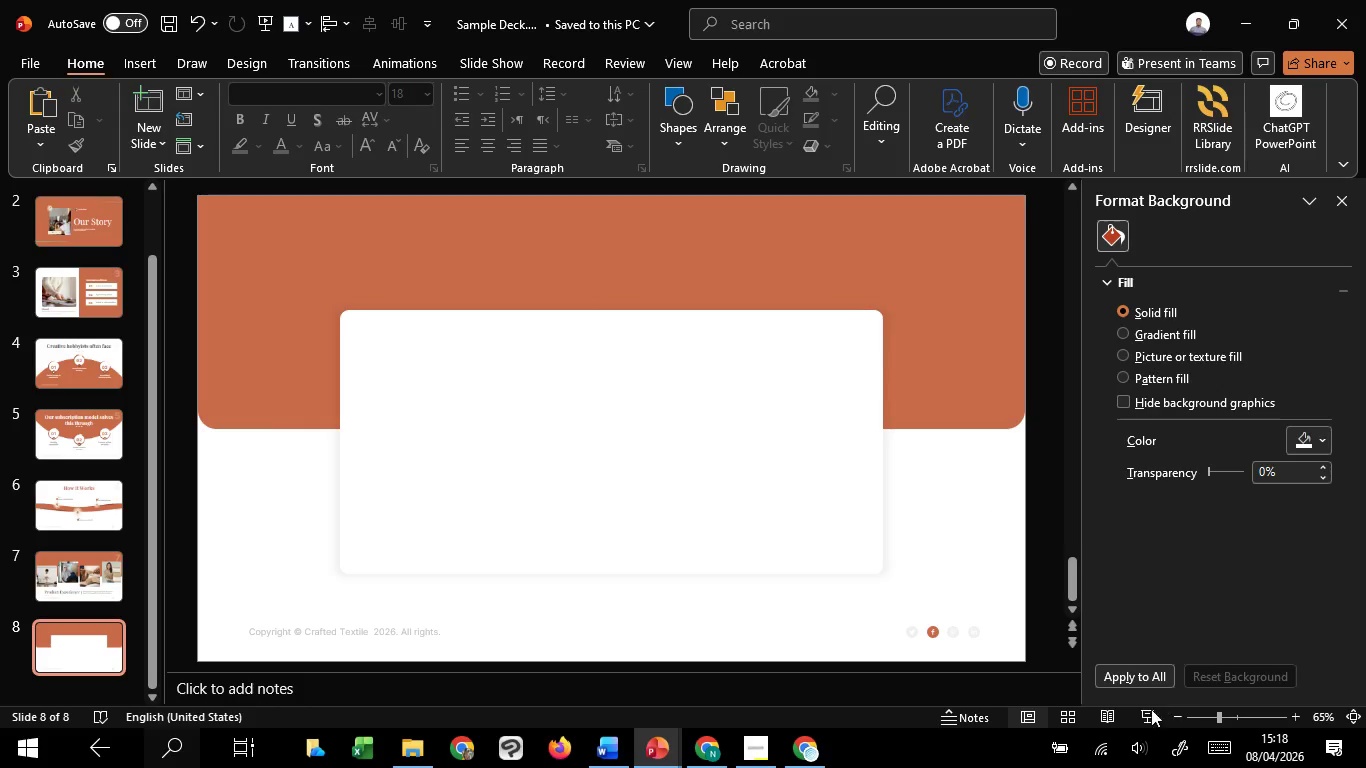 
left_click([1148, 713])
 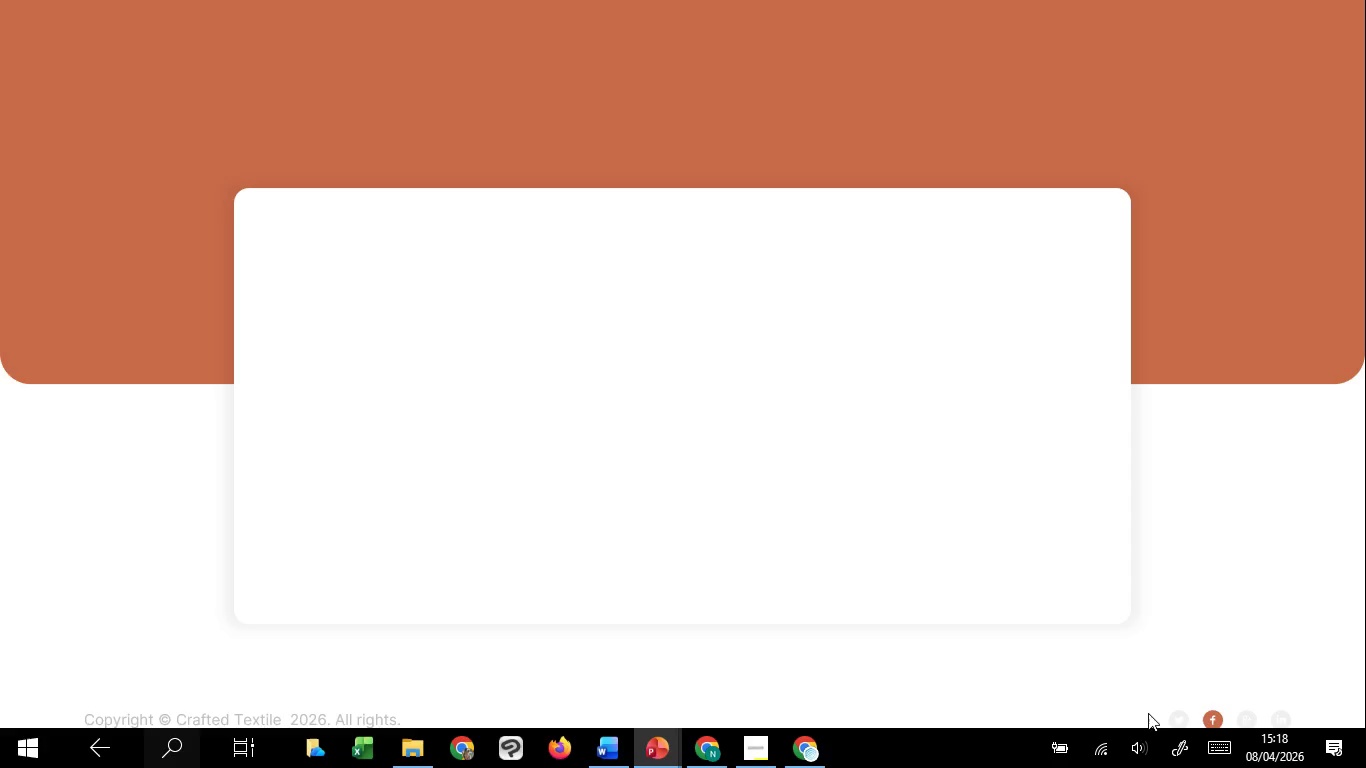 
key(Escape)
 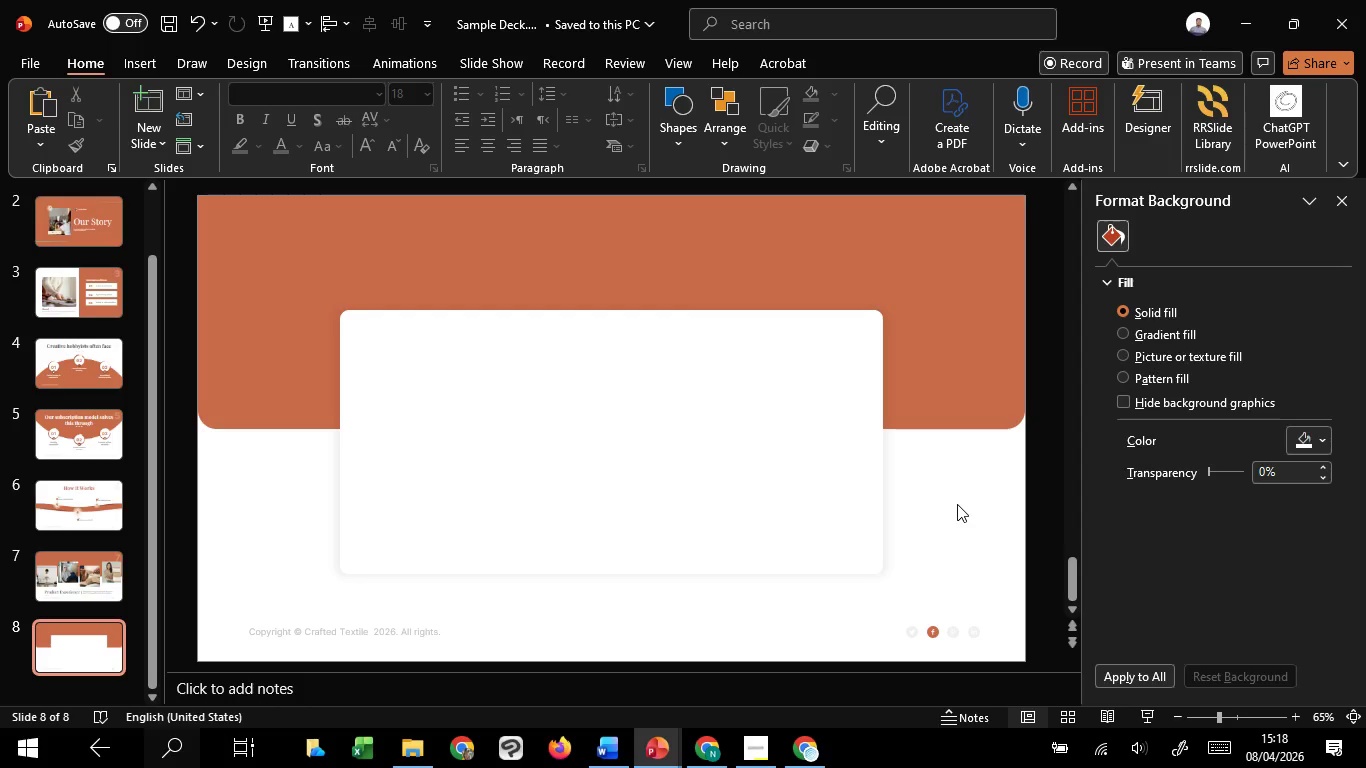 
scroll: coordinate [957, 504], scroll_direction: up, amount: 6.0
 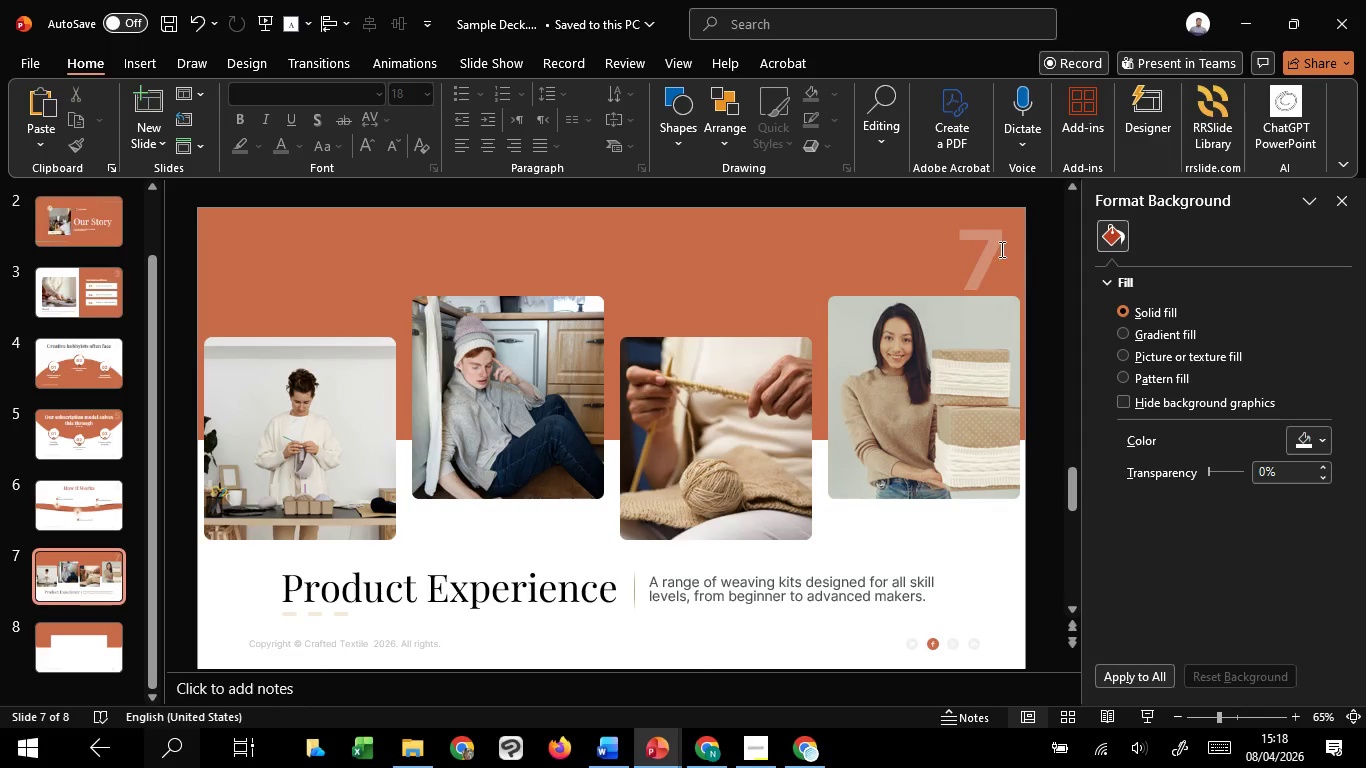 
left_click([992, 243])
 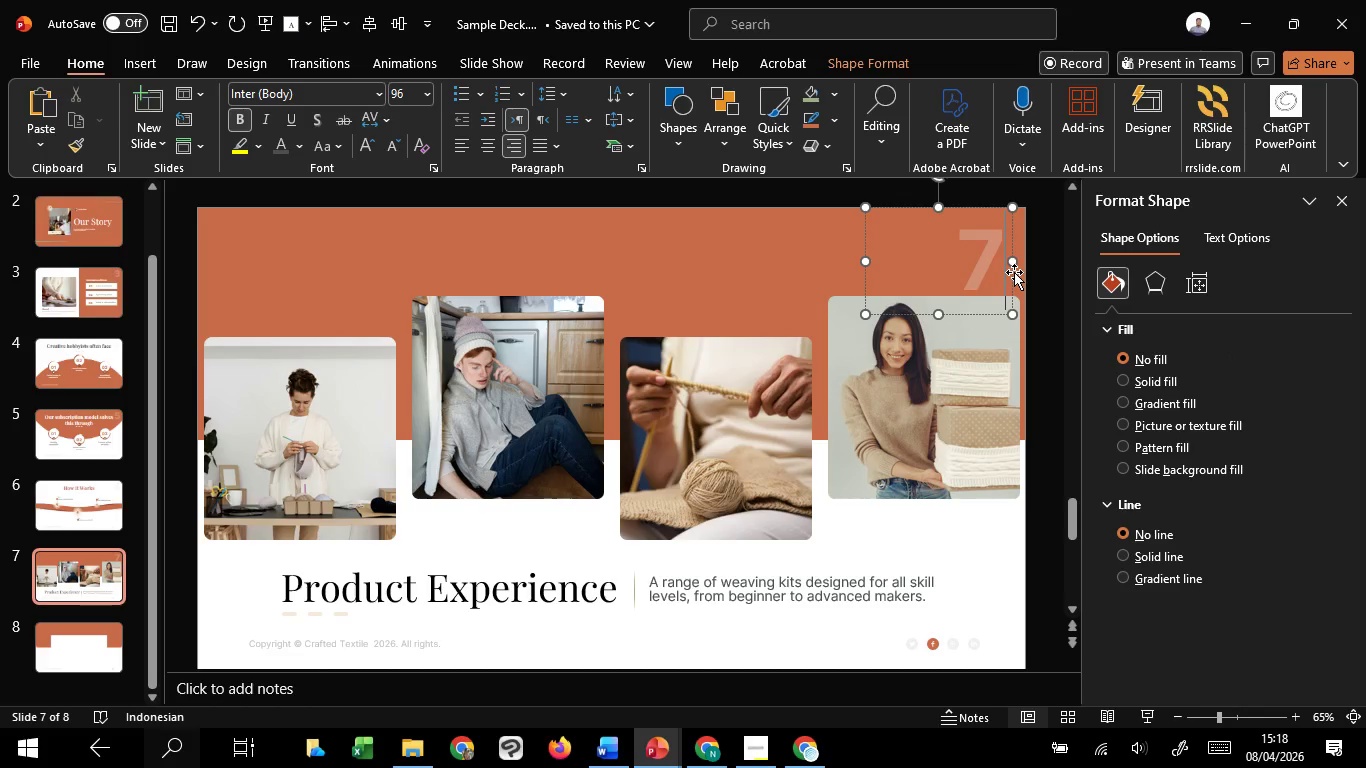 
left_click([1014, 272])
 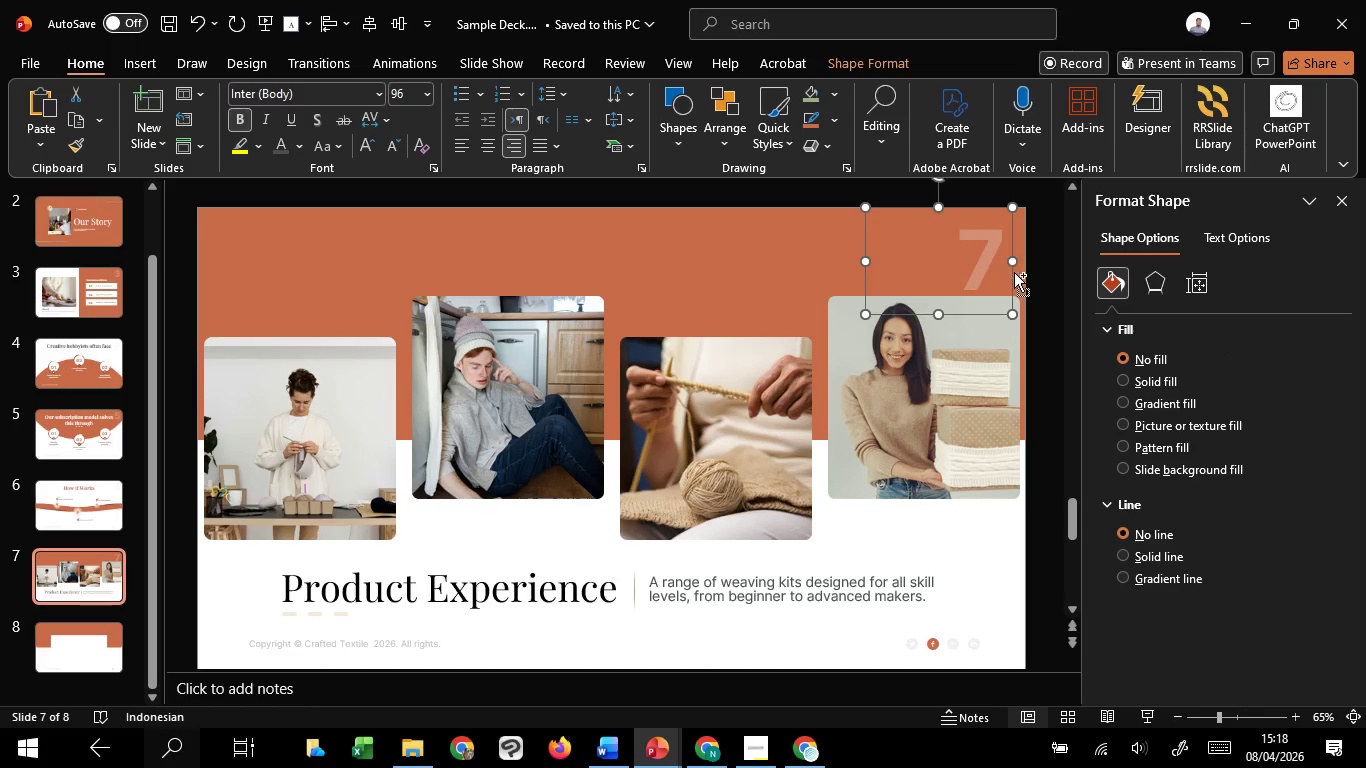 
key(Control+C)
 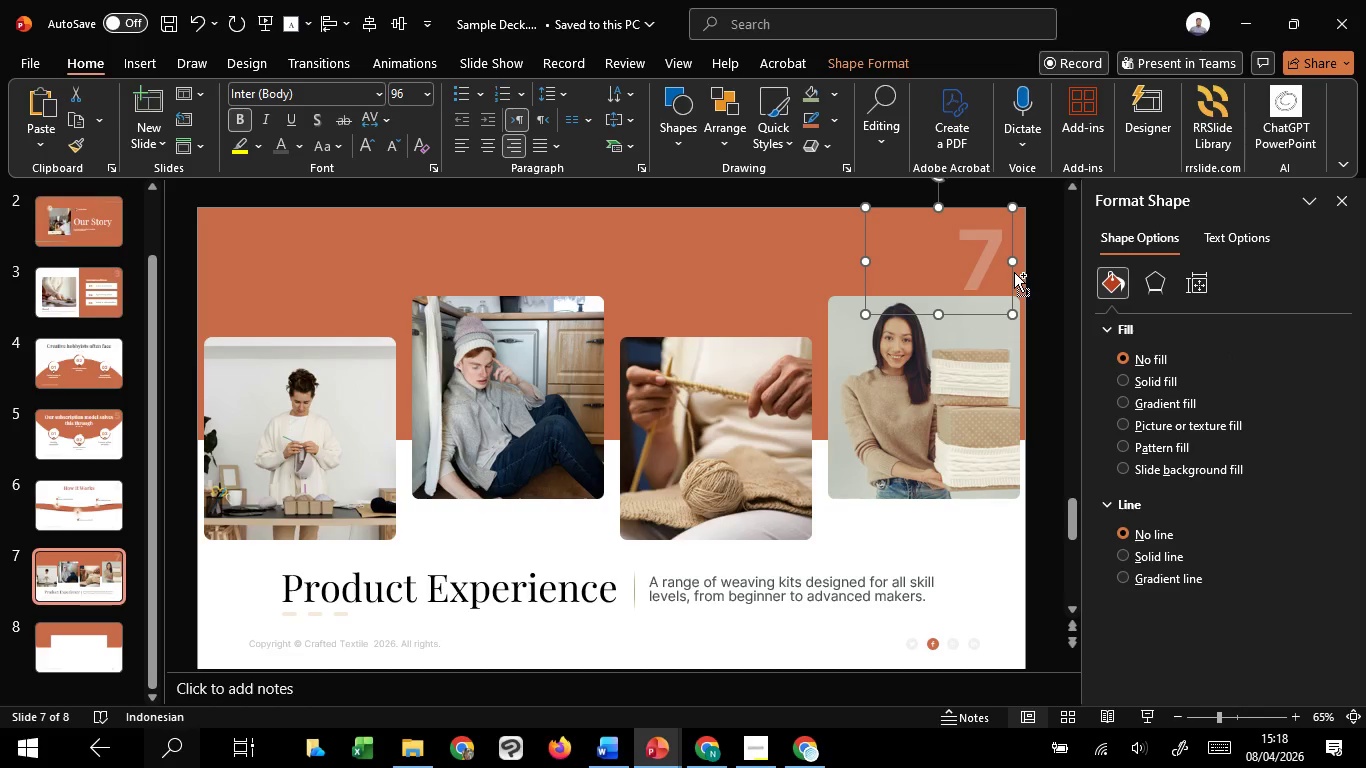 
key(Control+C)
 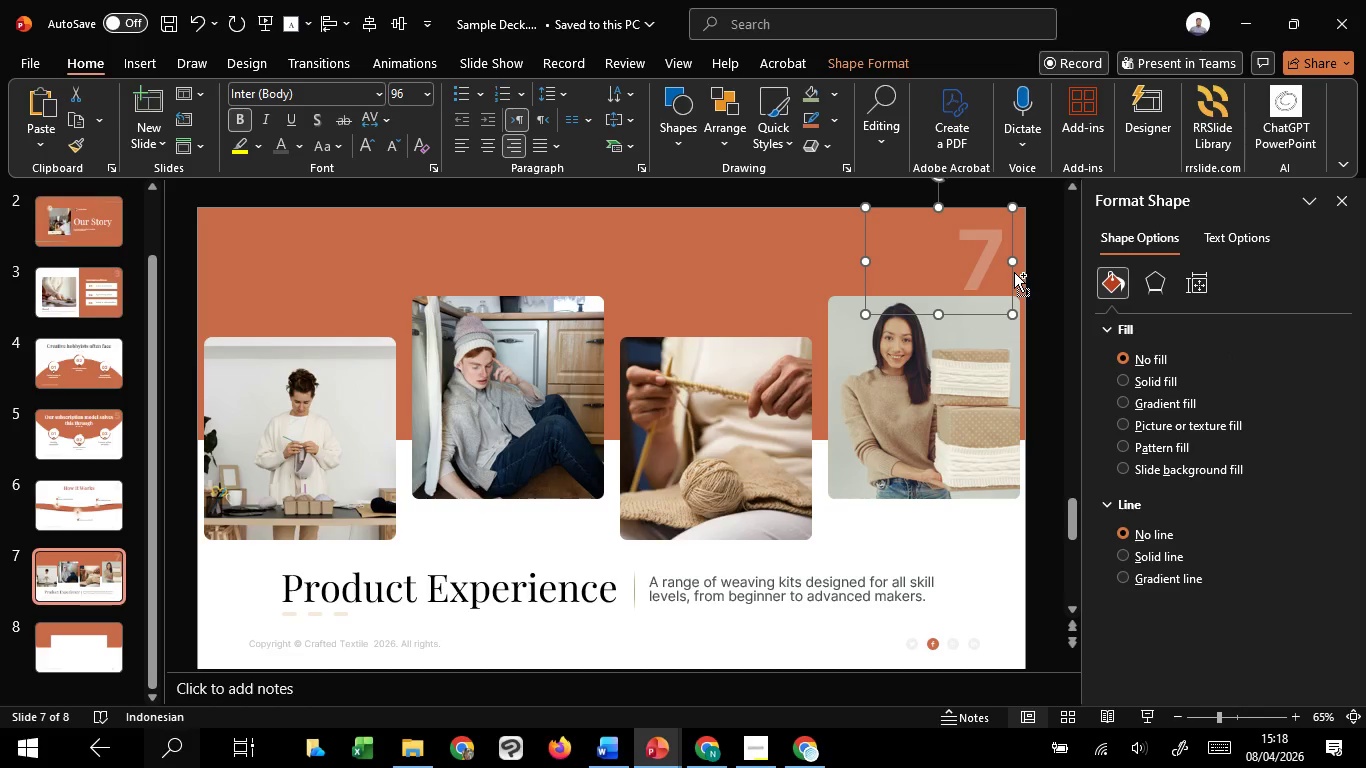 
key(Control+C)
 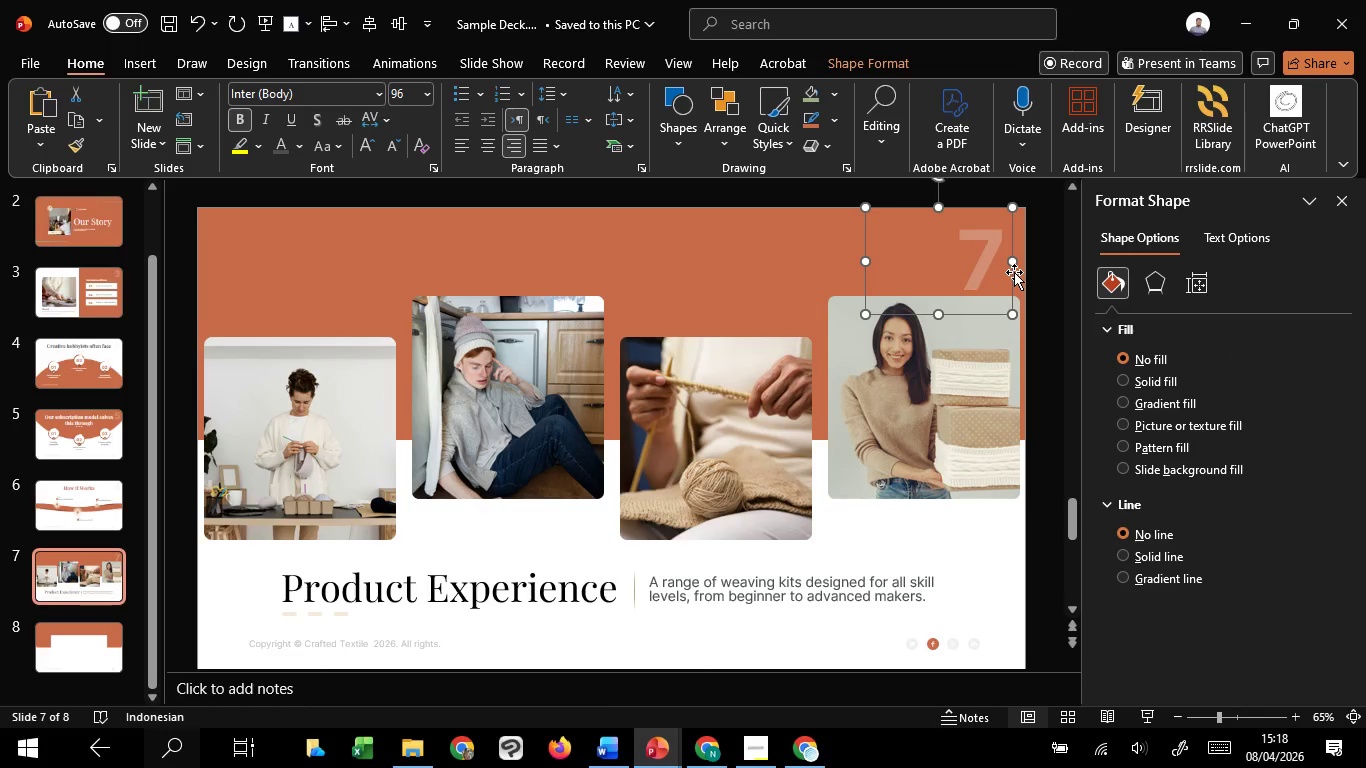 
scroll: coordinate [1014, 272], scroll_direction: down, amount: 1.0
 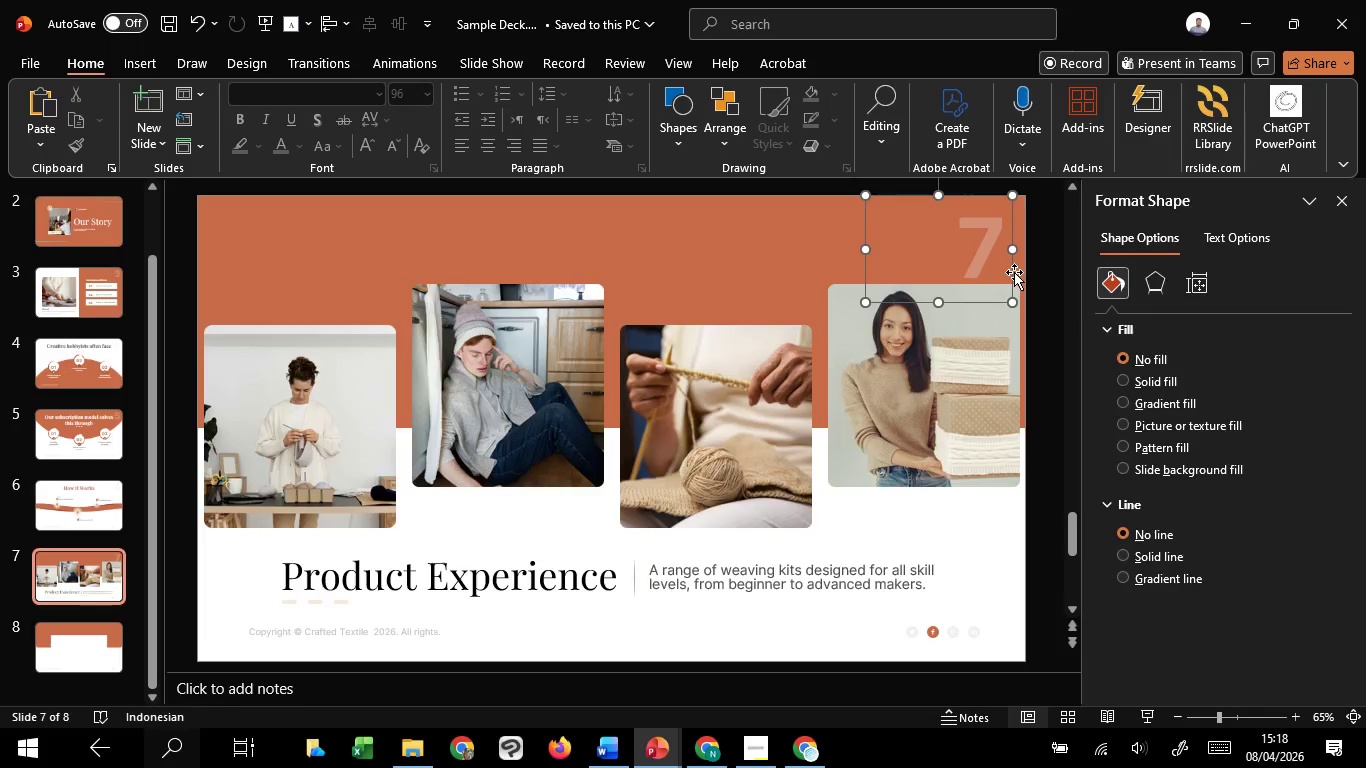 
key(Control+V)
 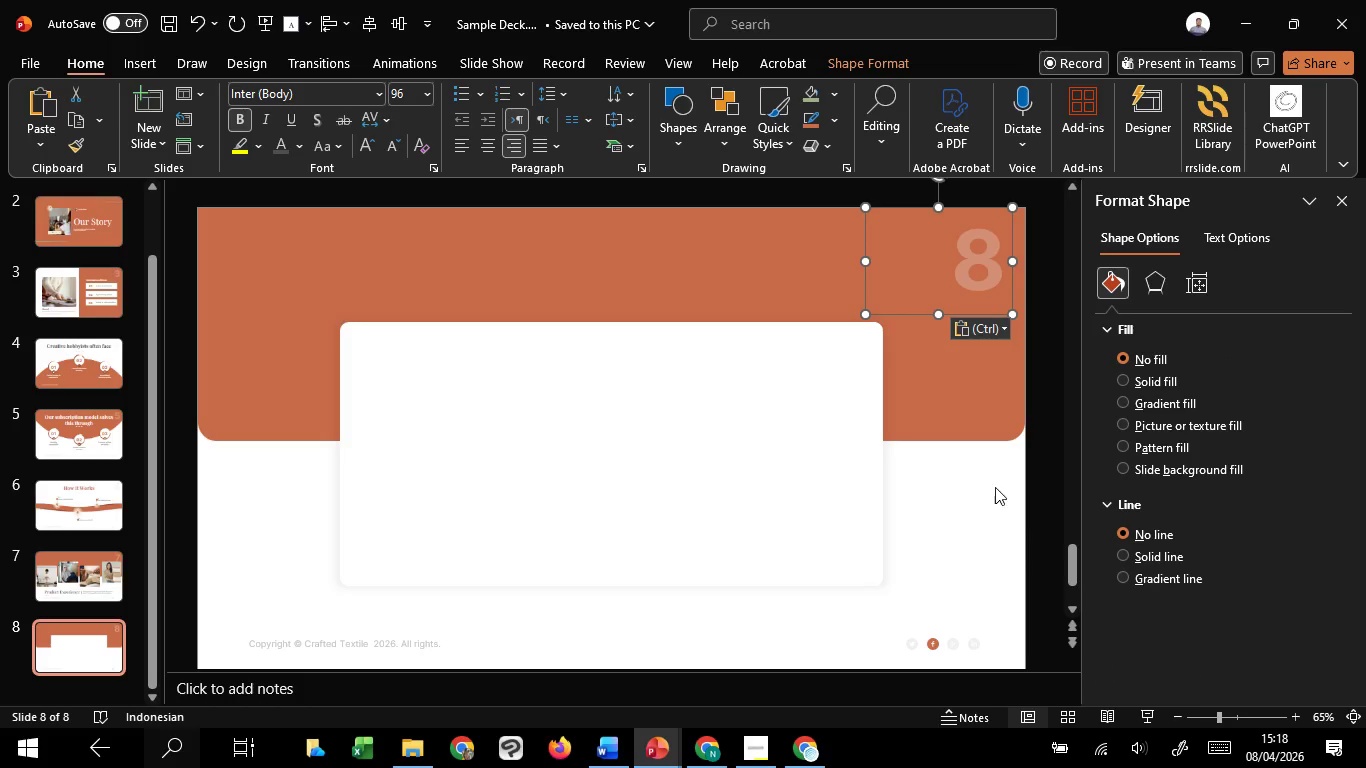 
left_click([990, 483])
 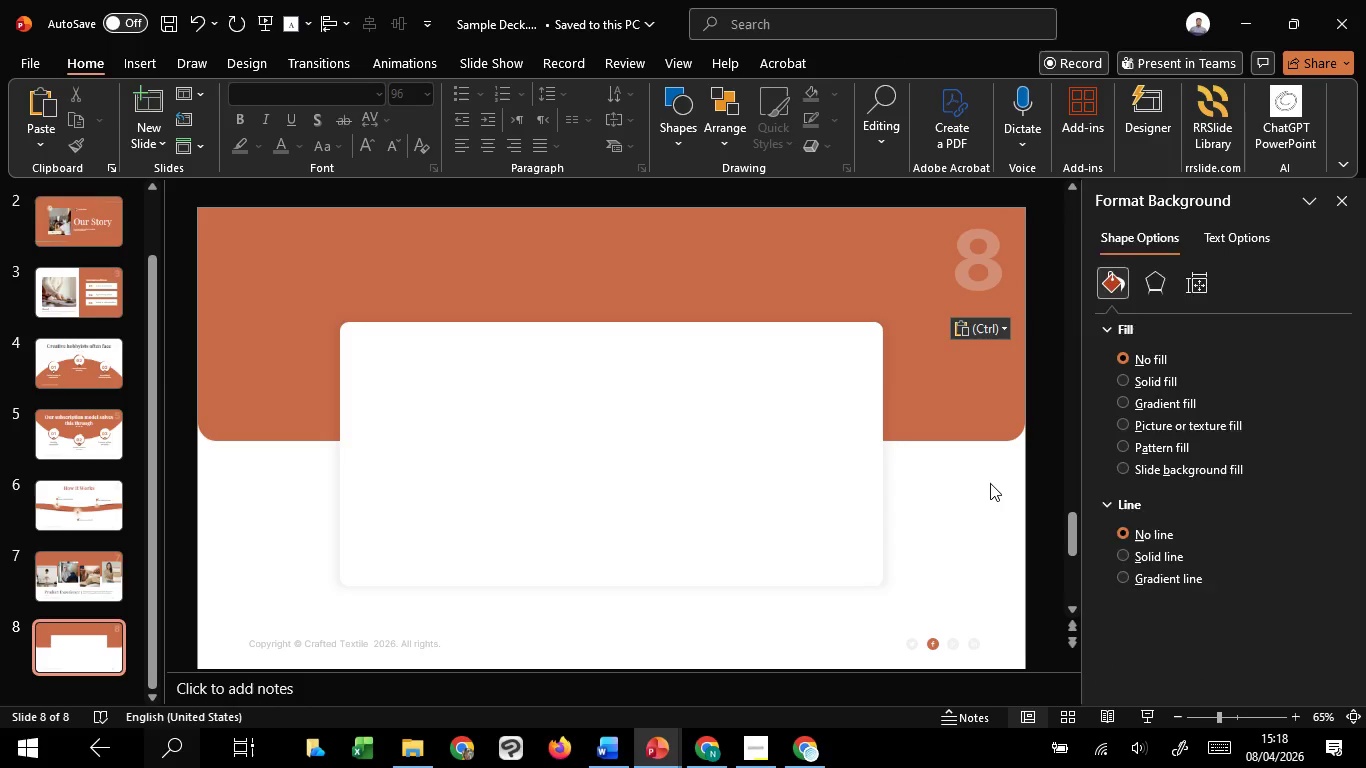 
scroll: coordinate [921, 495], scroll_direction: up, amount: 9.0
 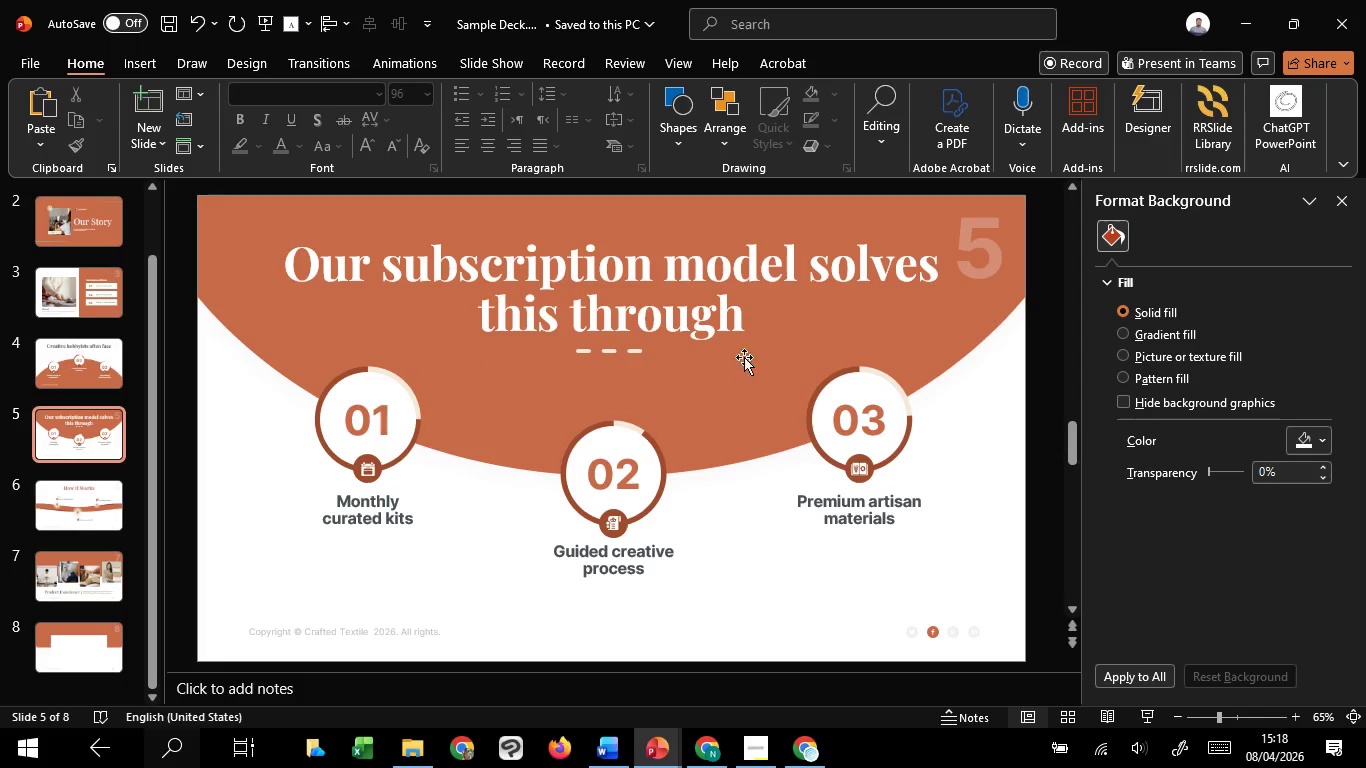 
left_click([704, 290])
 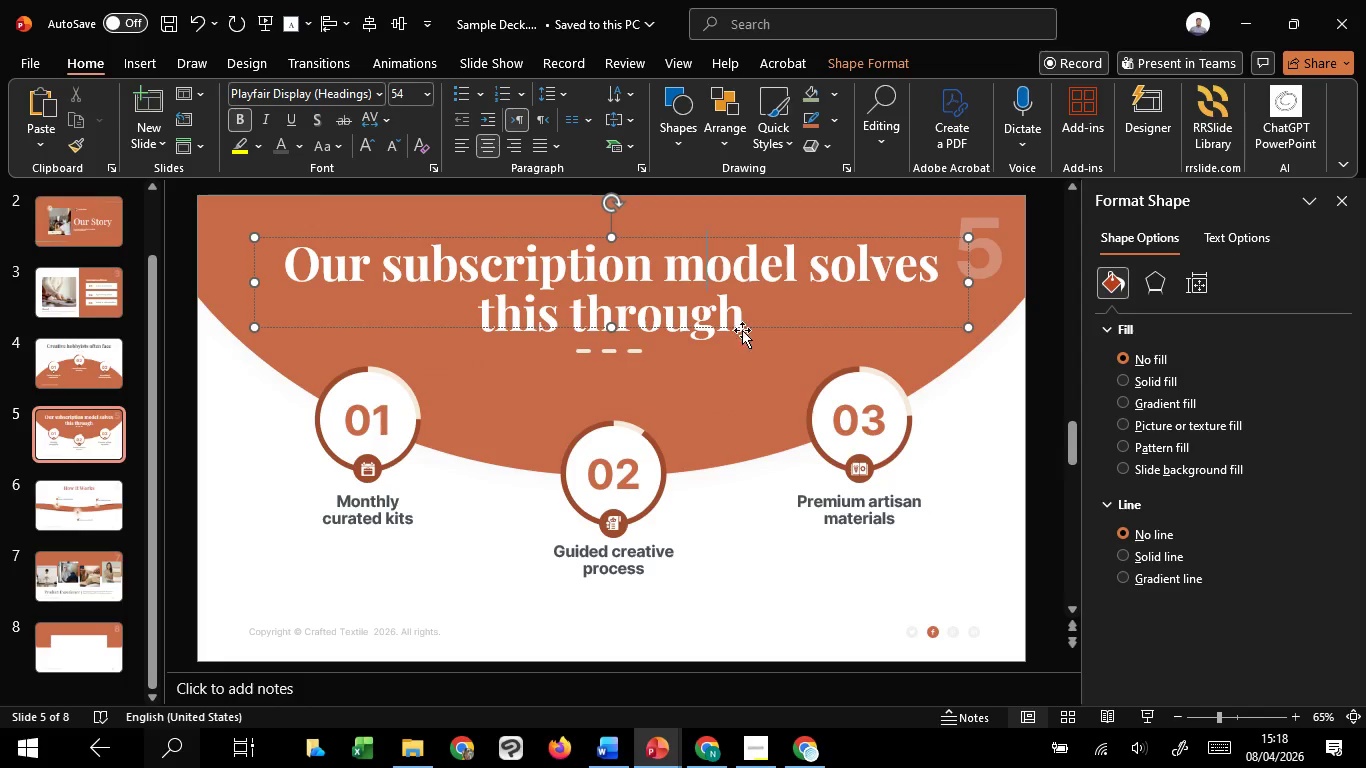 
left_click([747, 327])
 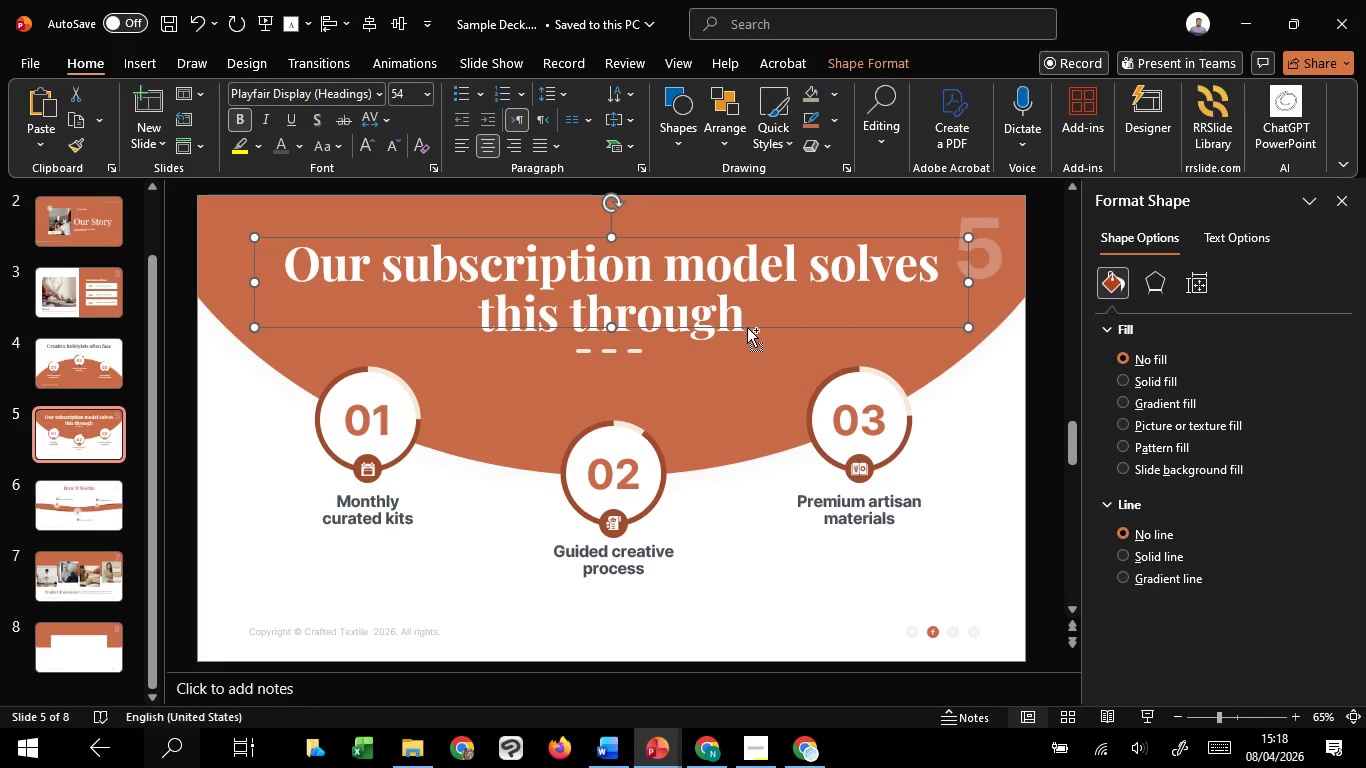 
key(Control+X)
 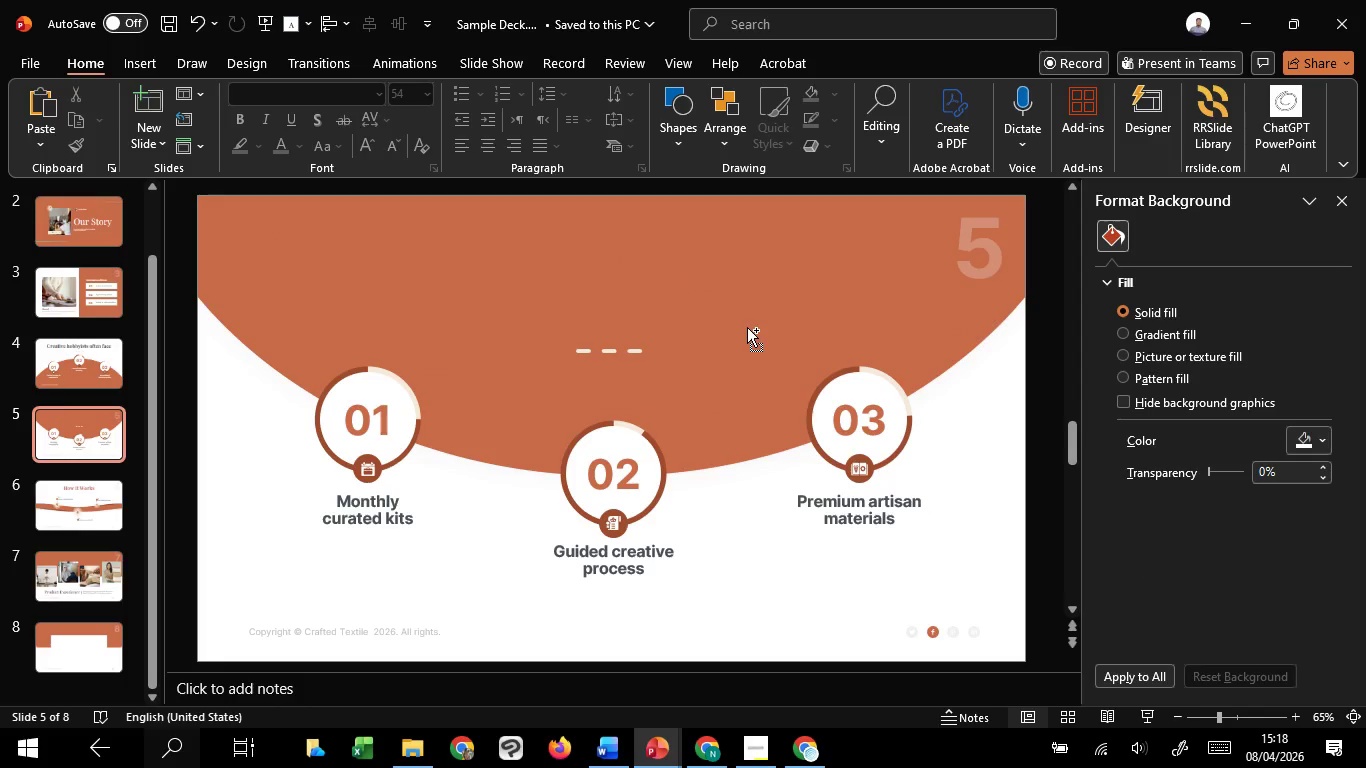 
key(Control+Z)
 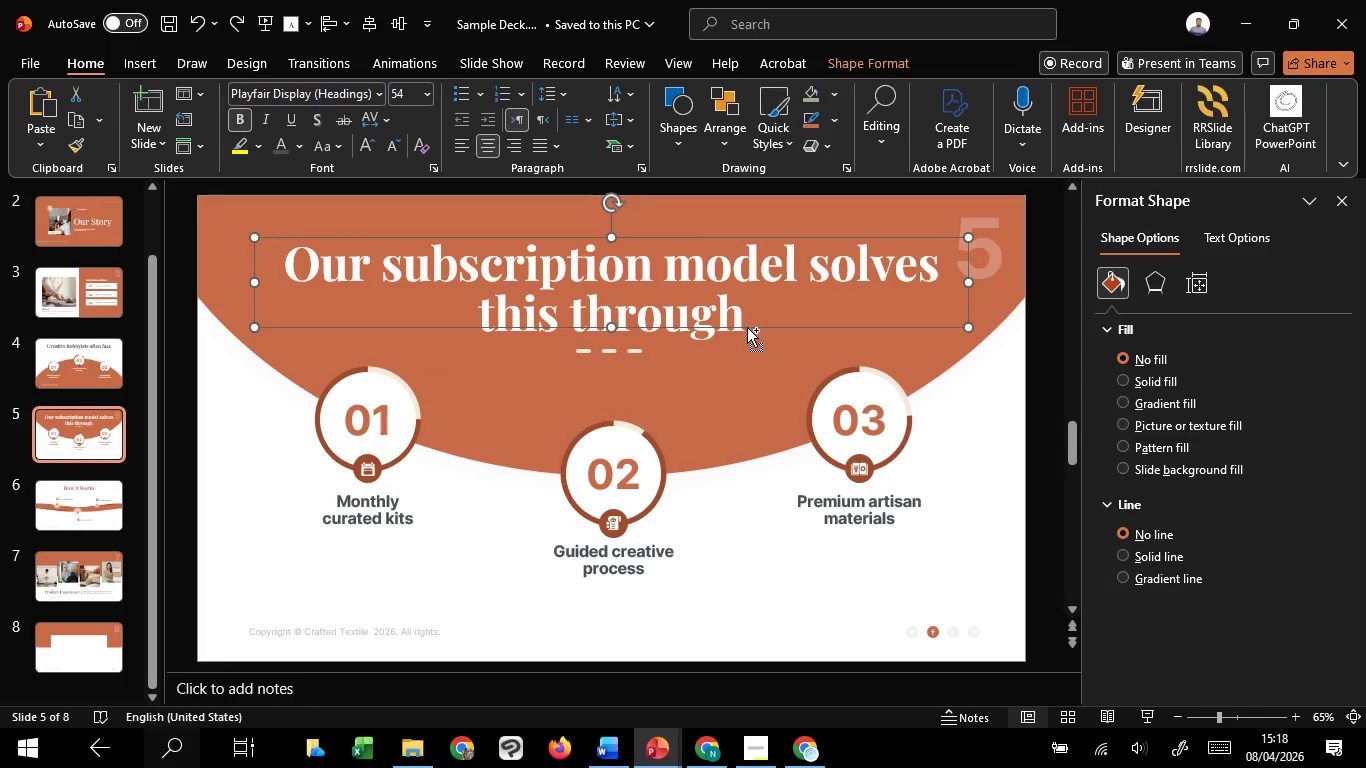 
scroll: coordinate [747, 327], scroll_direction: up, amount: 3.0
 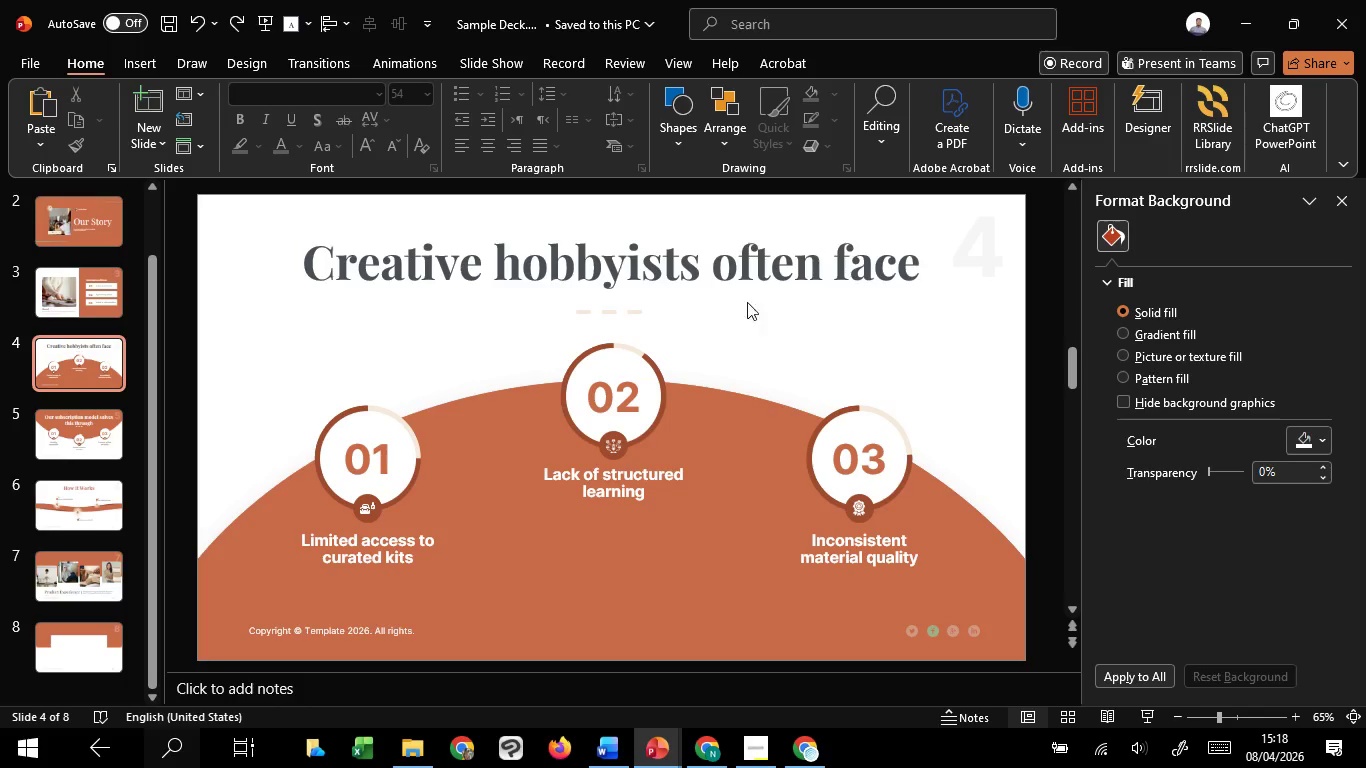 
left_click([748, 286])
 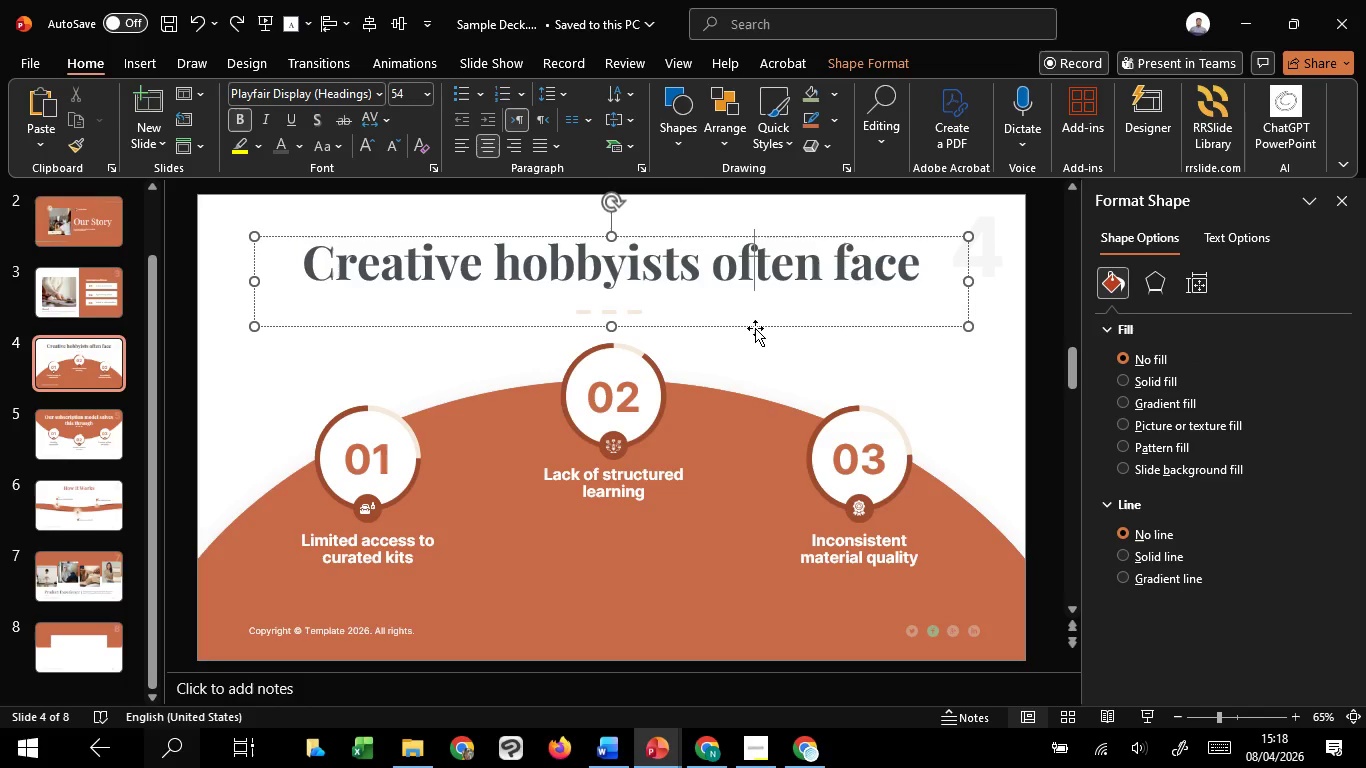 
scroll: coordinate [755, 337], scroll_direction: down, amount: 2.0
 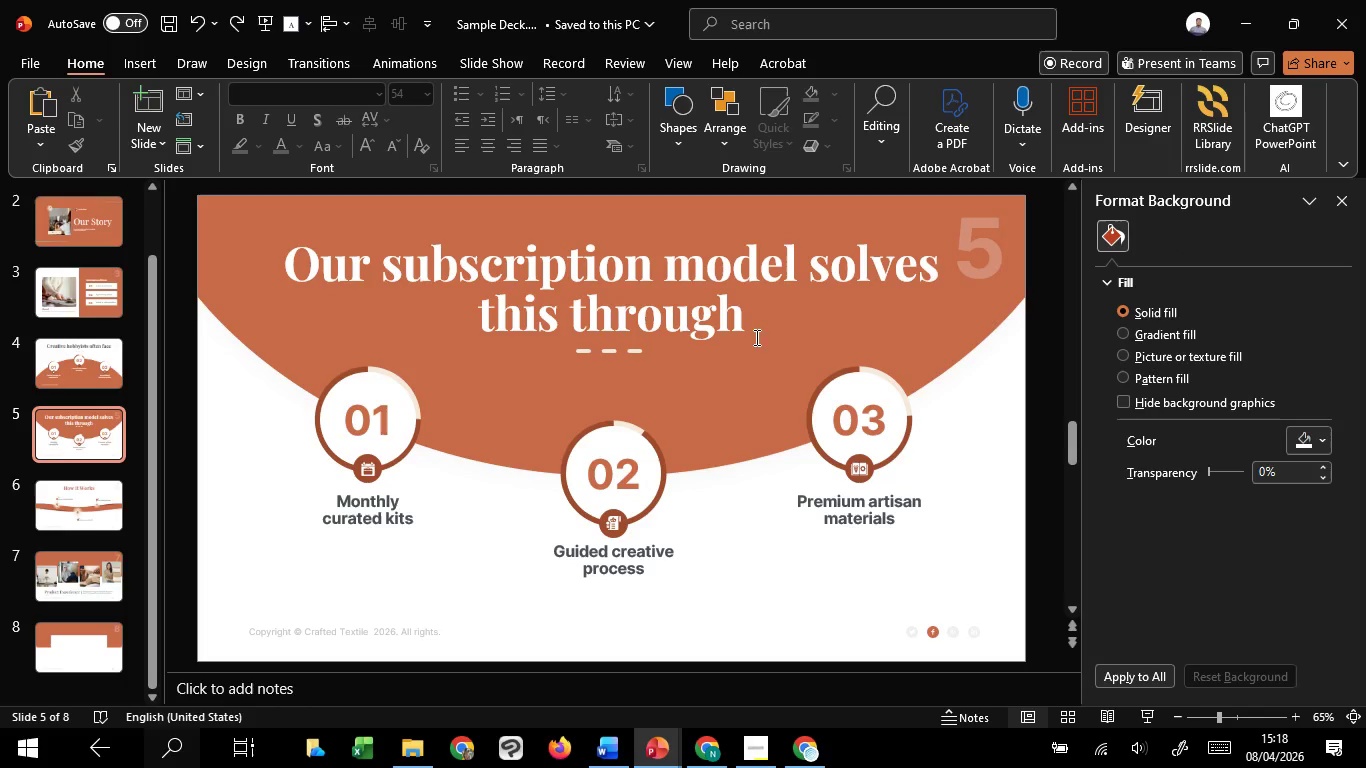 
left_click([754, 330])
 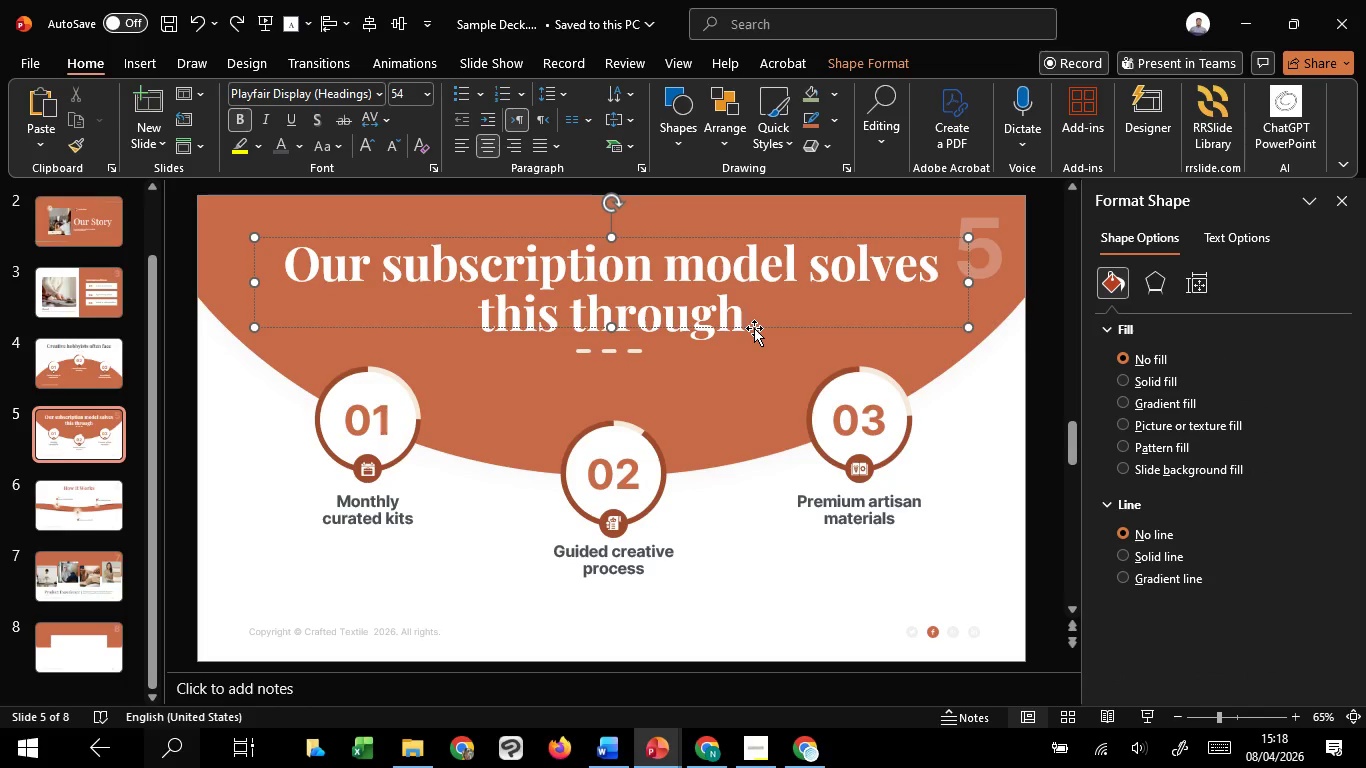 
left_click([755, 327])
 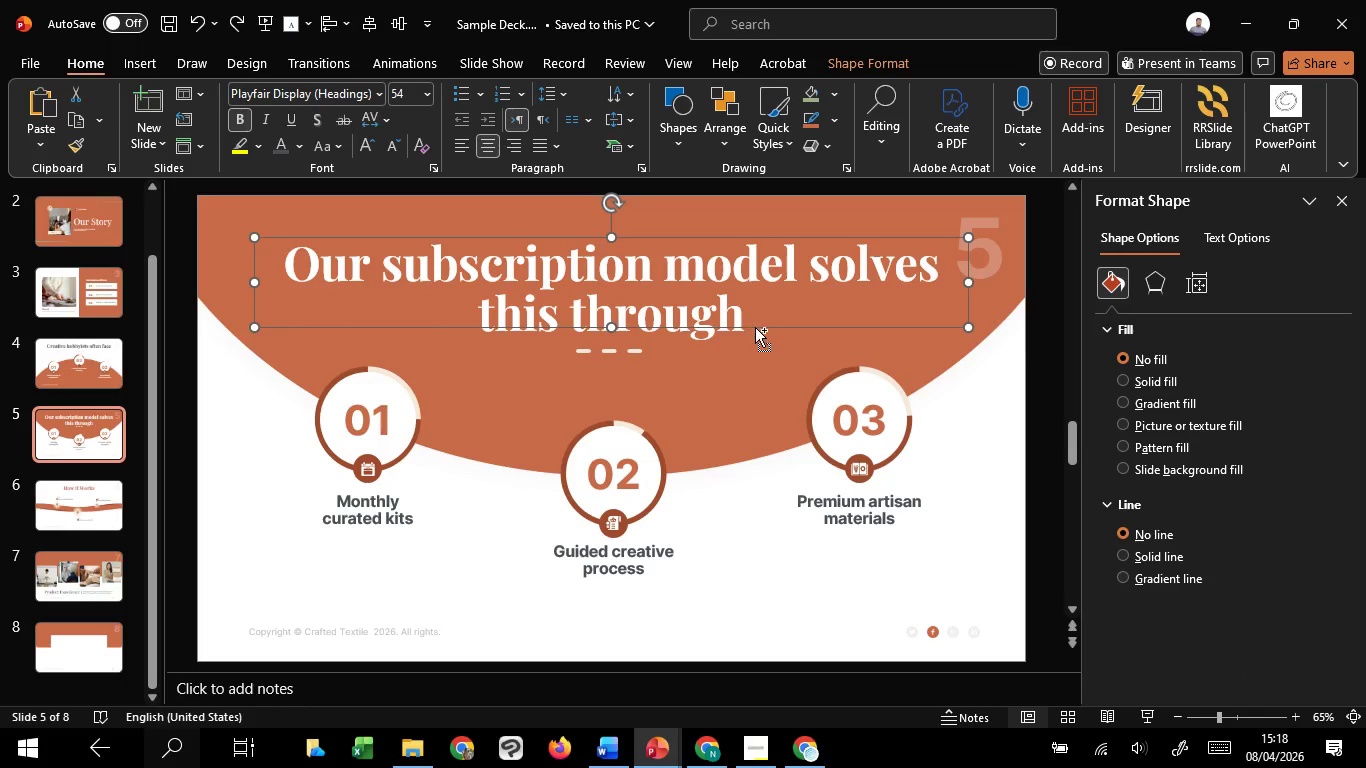 
key(Control+C)
 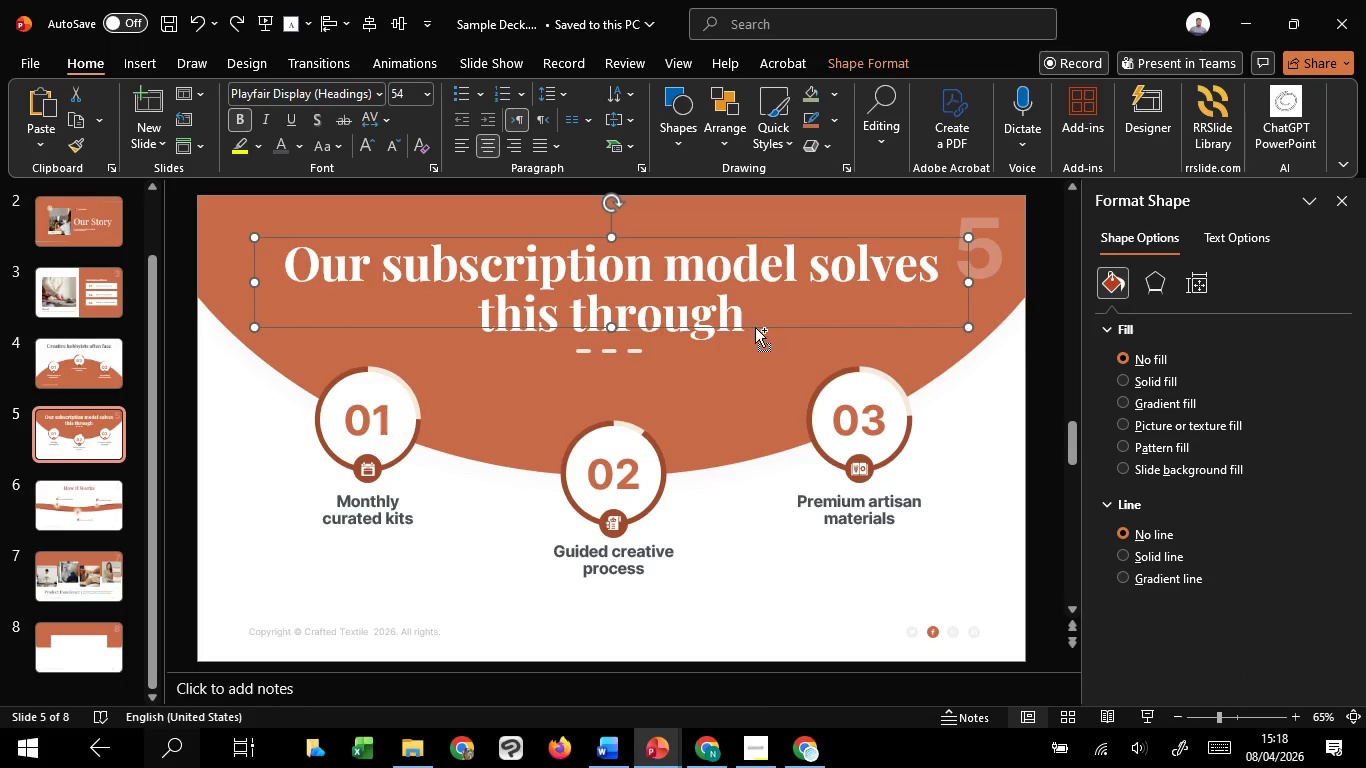 
key(Control+C)
 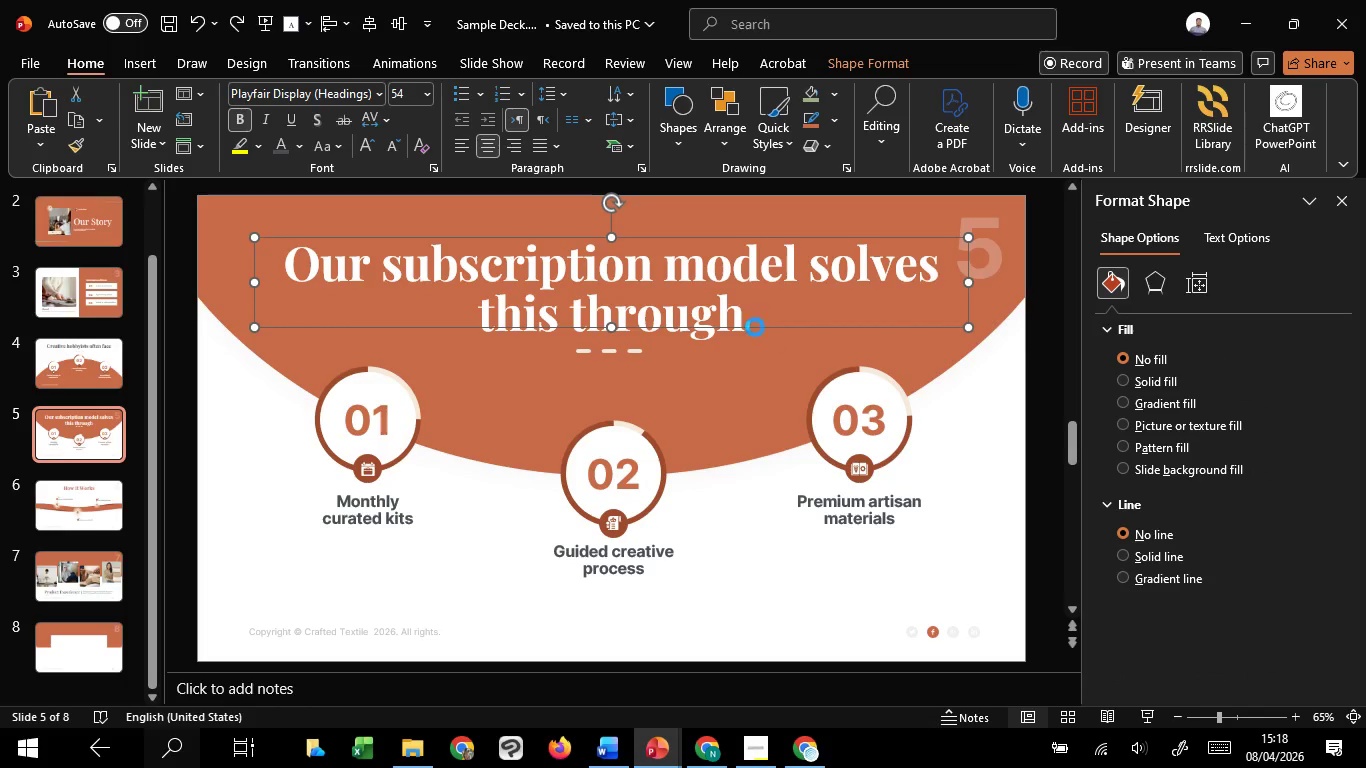 
key(Control+C)
 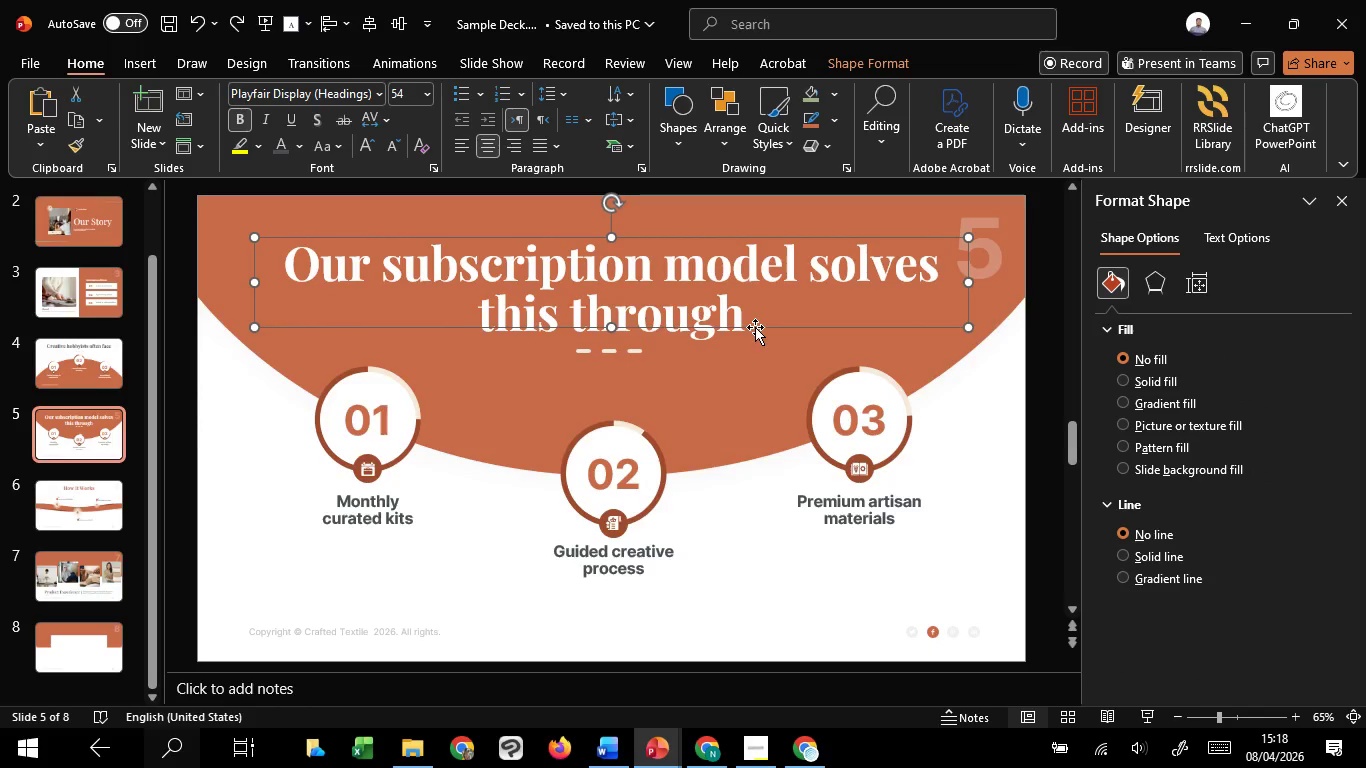 
scroll: coordinate [755, 327], scroll_direction: down, amount: 7.0
 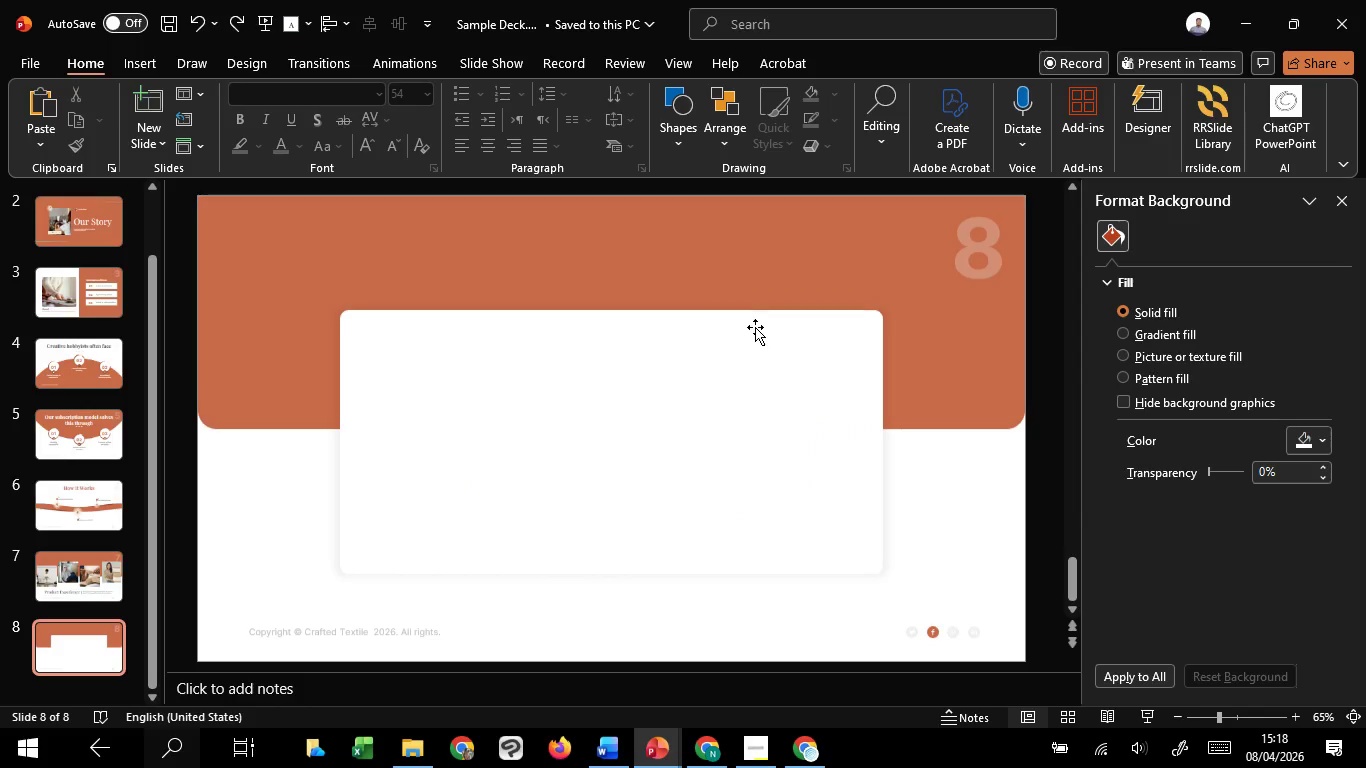 
key(Control+V)
 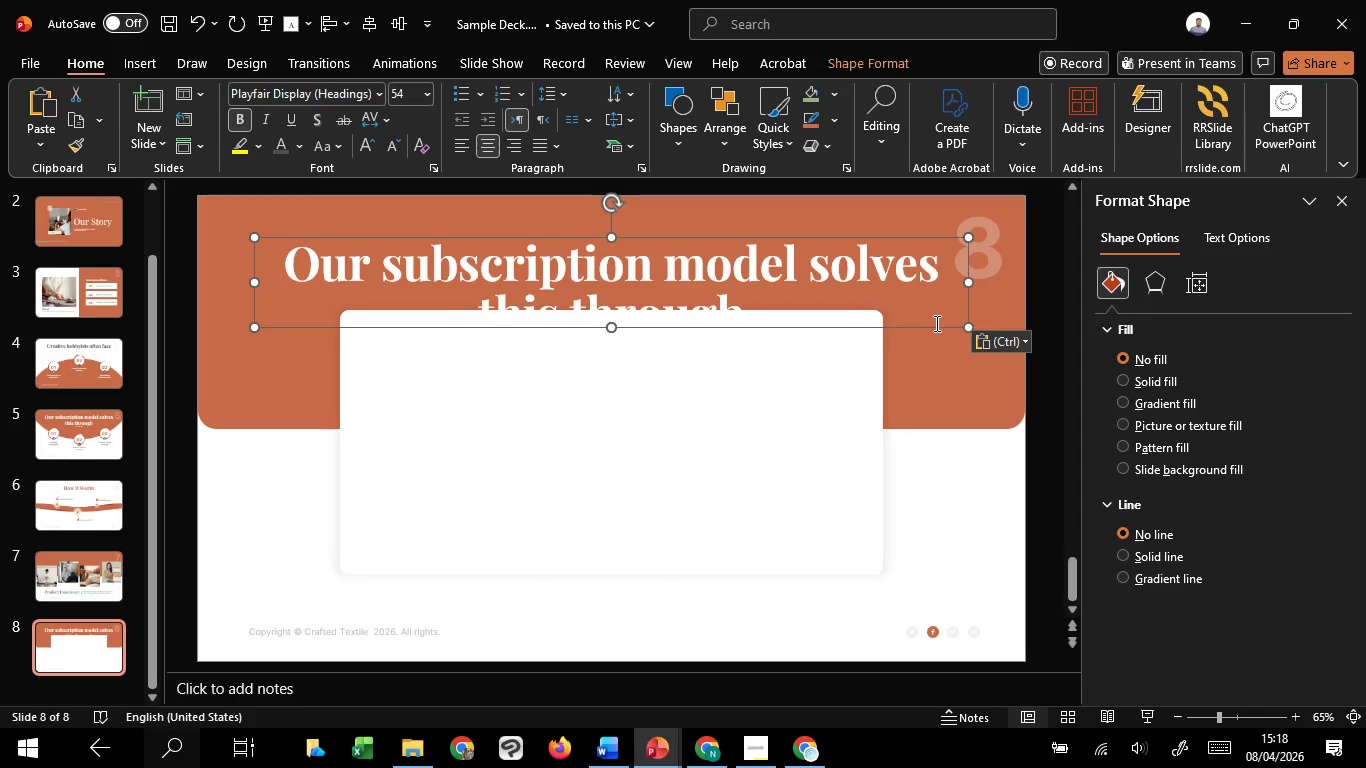 
right_click([942, 328])
 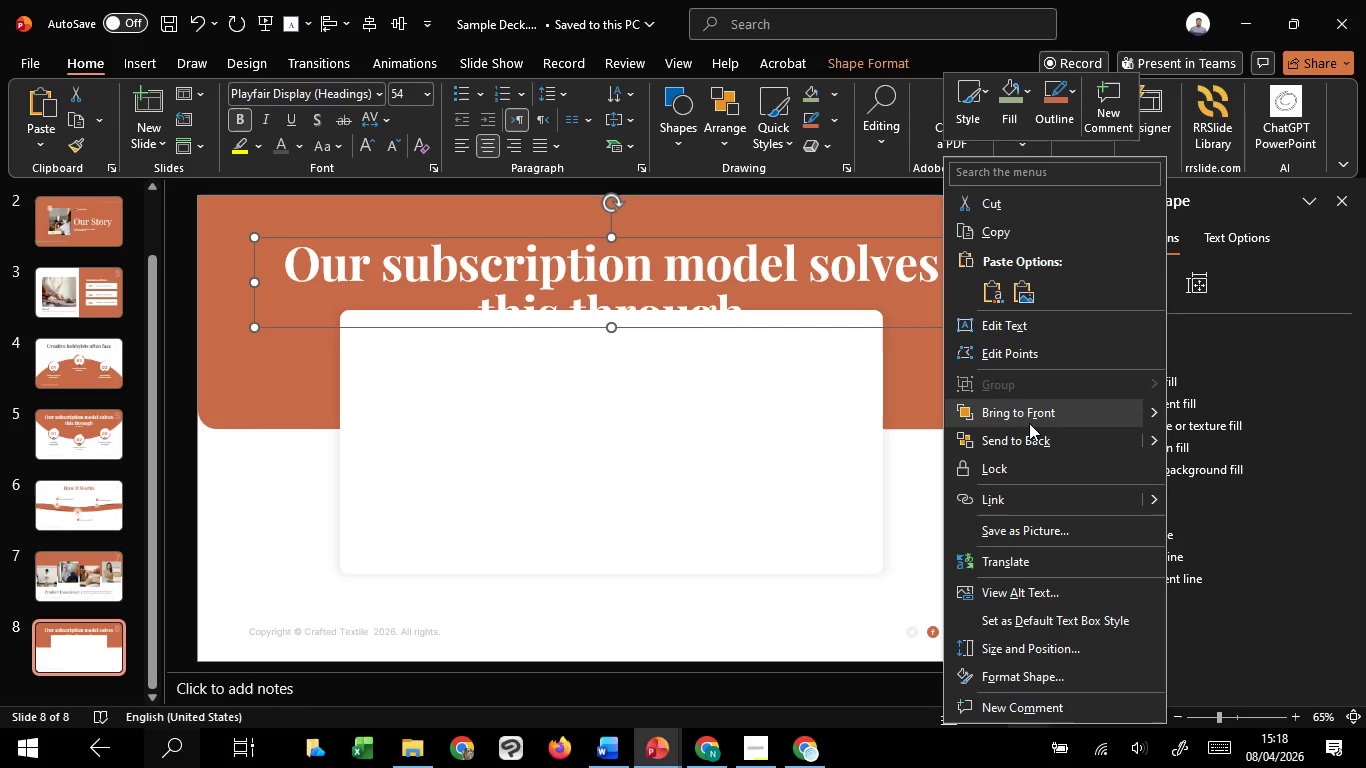 
left_click([1029, 423])
 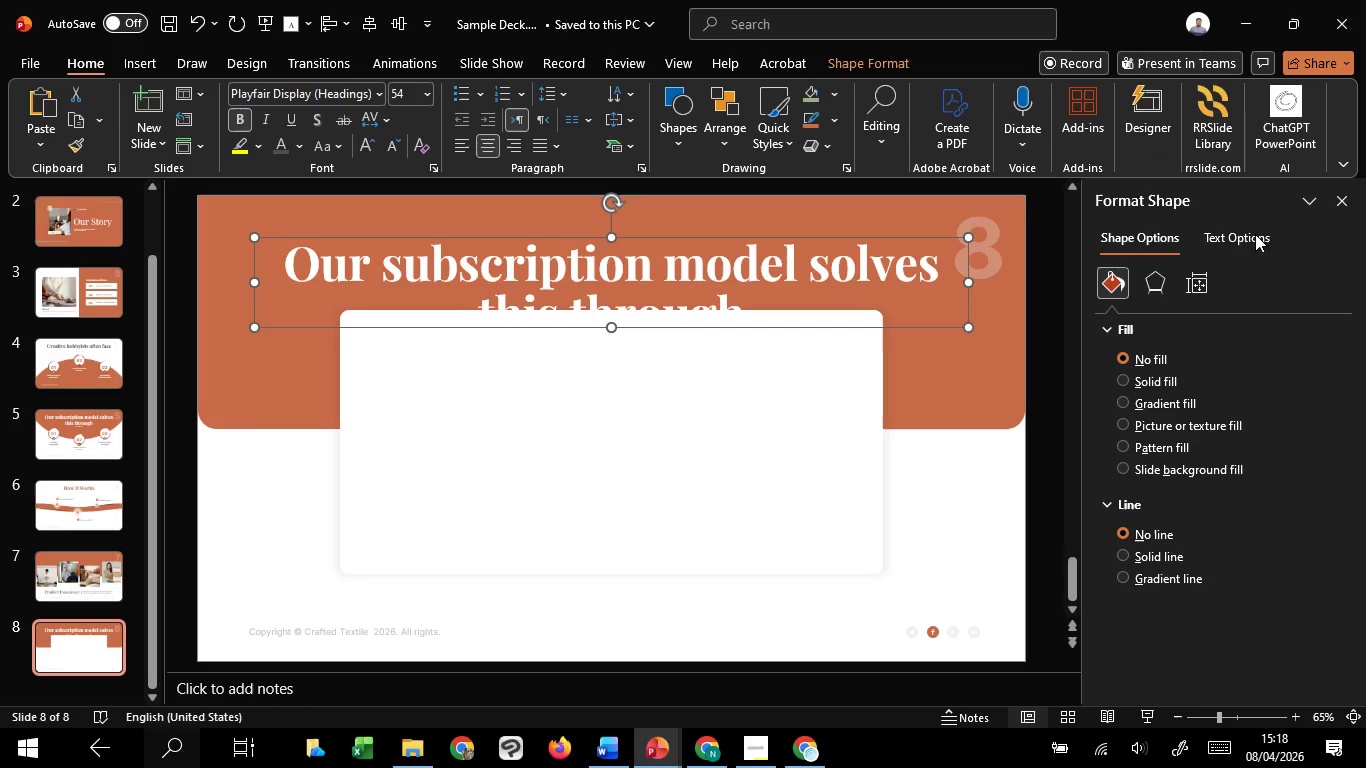 
left_click([1253, 235])
 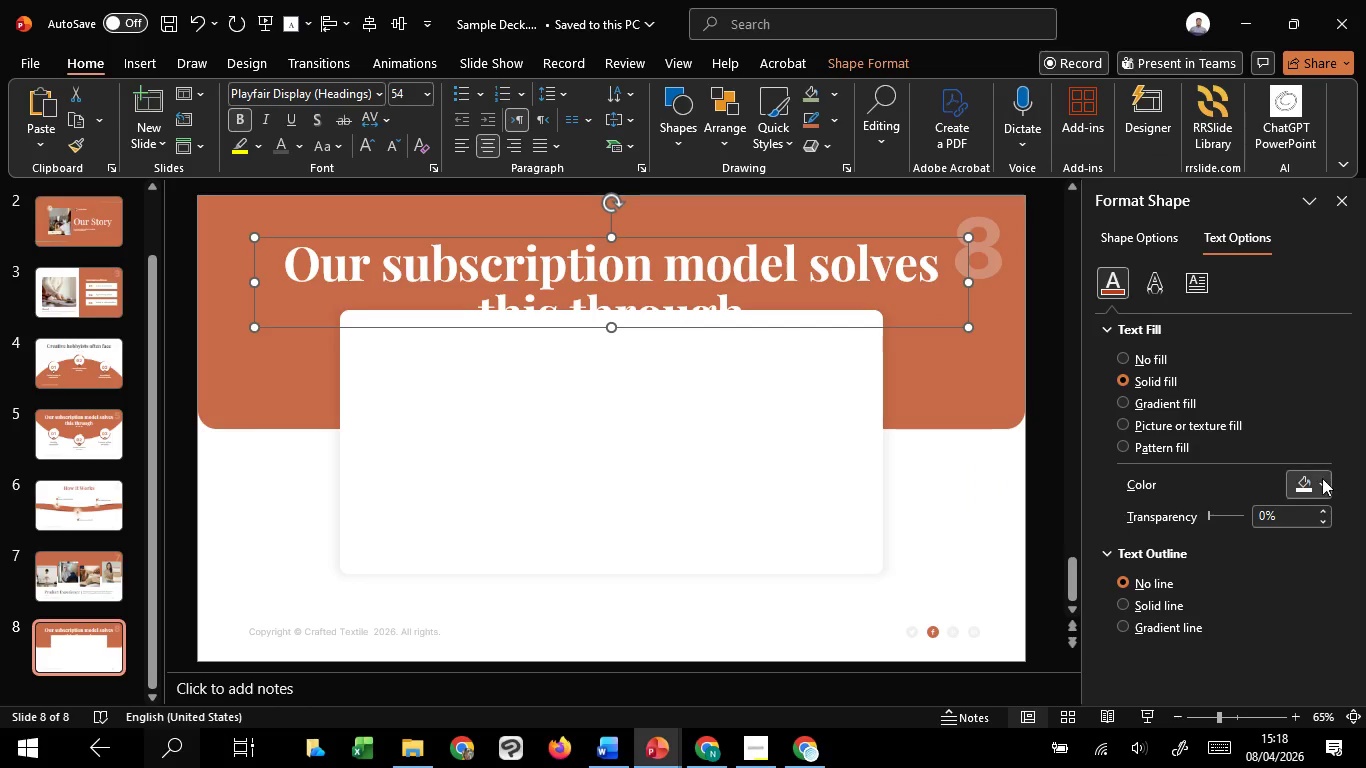 
left_click([1321, 478])
 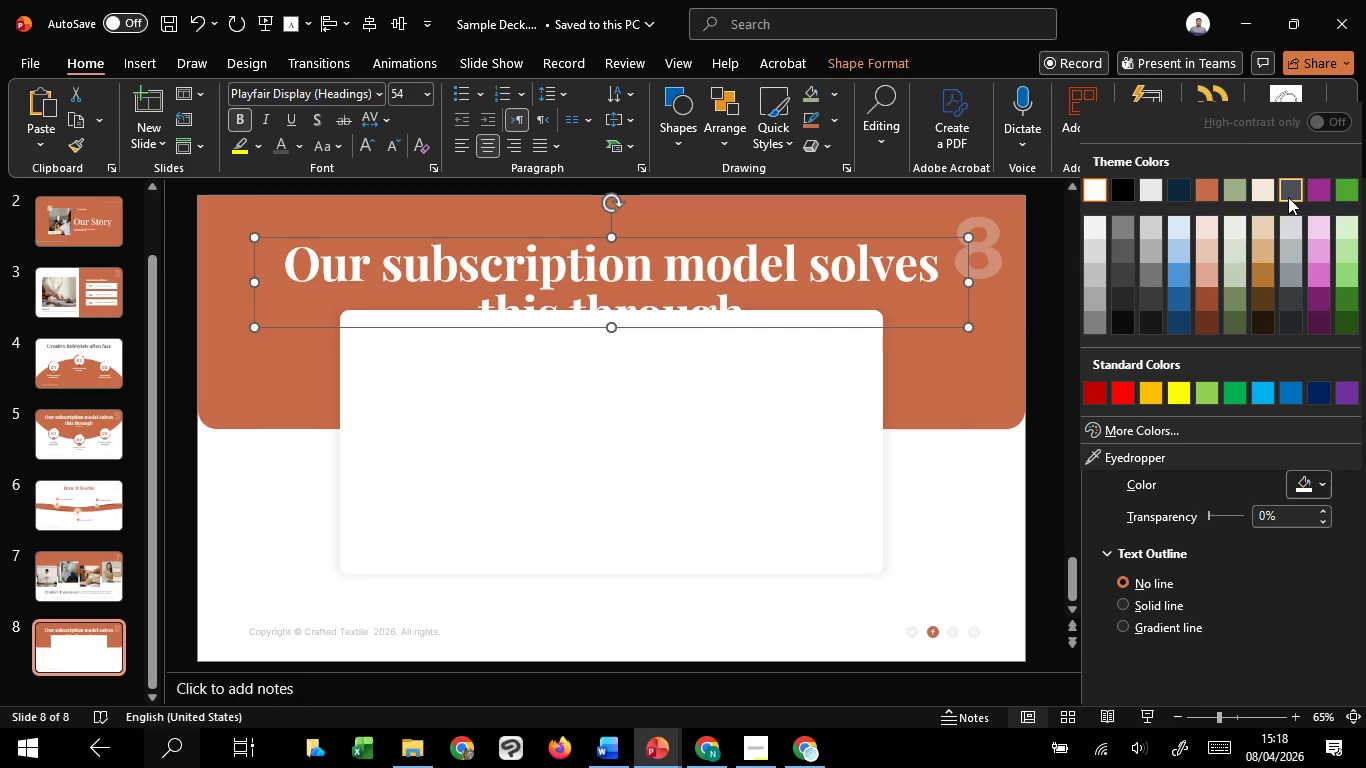 
left_click([1288, 197])
 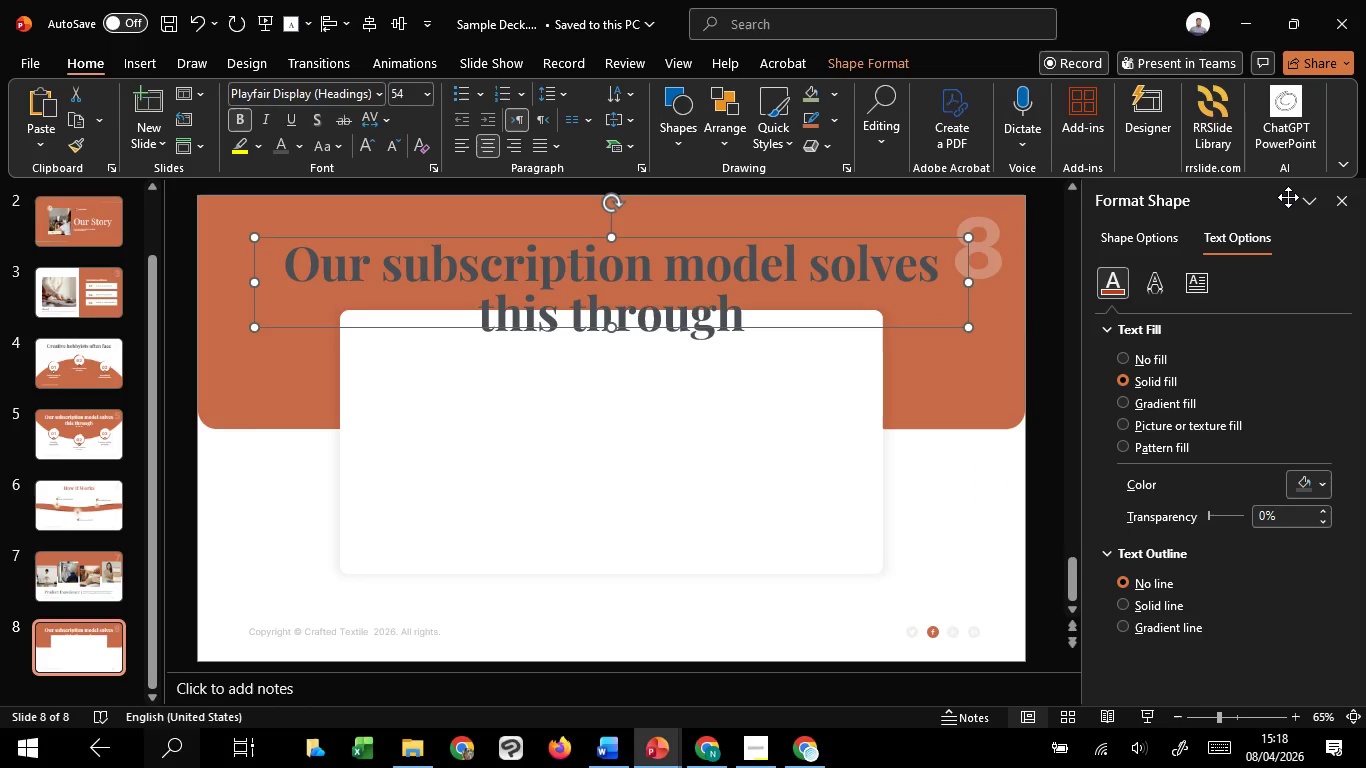 
hold_key(key=ControlLeft, duration=1.0)
 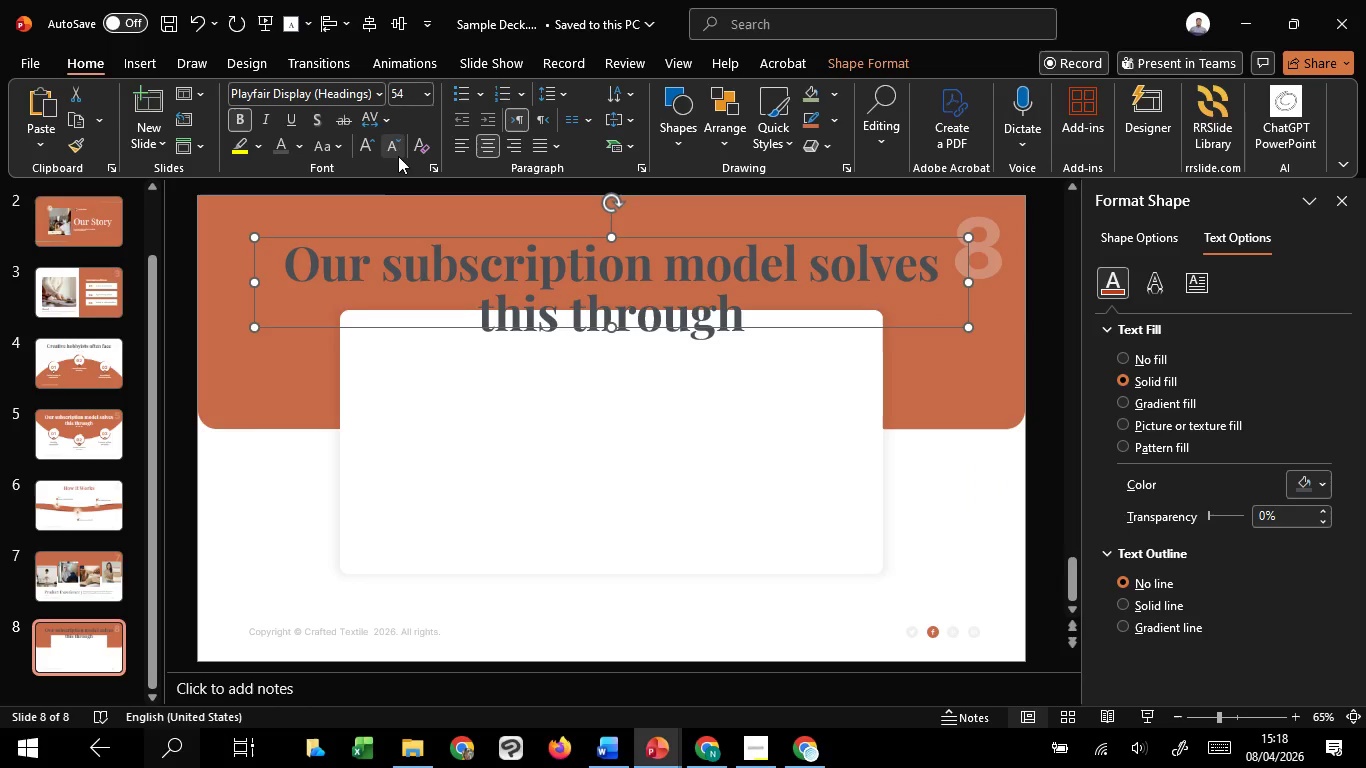 
double_click([397, 153])
 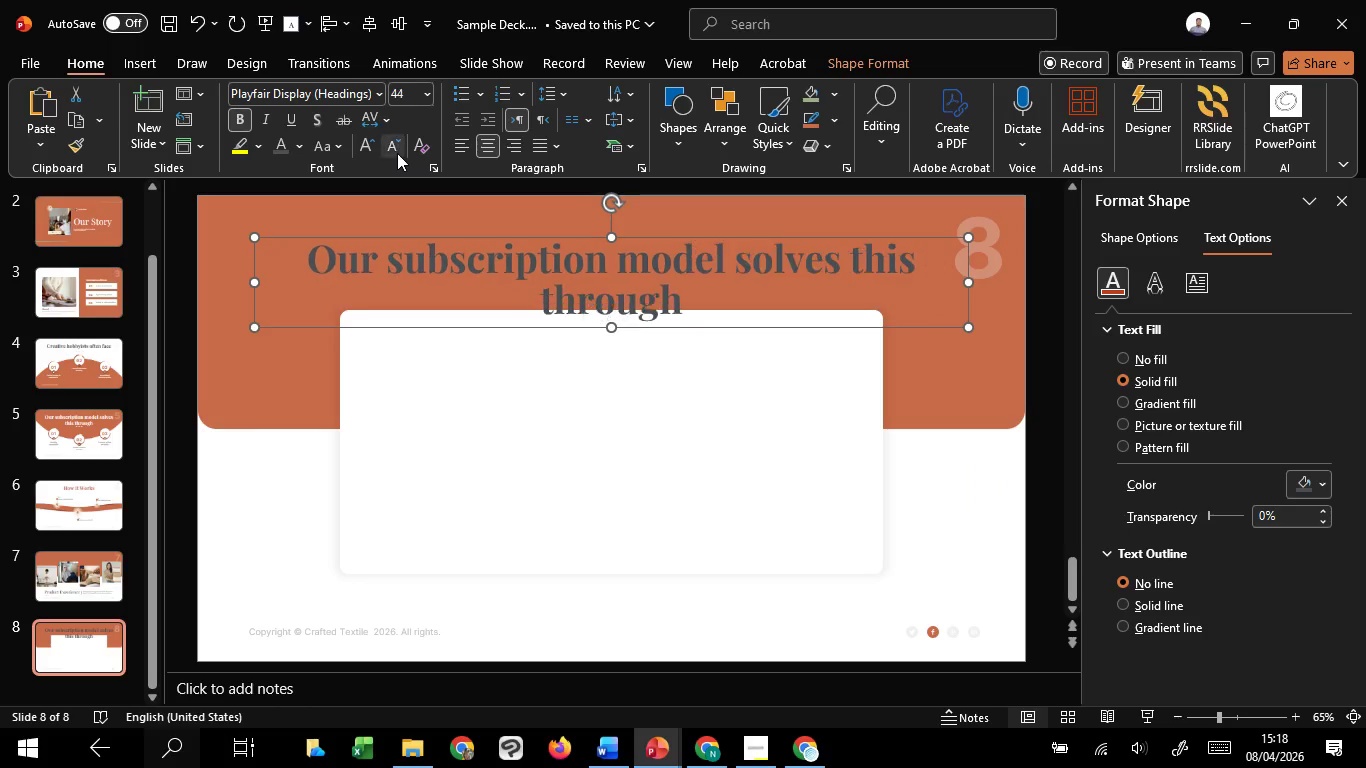 
triple_click([397, 153])
 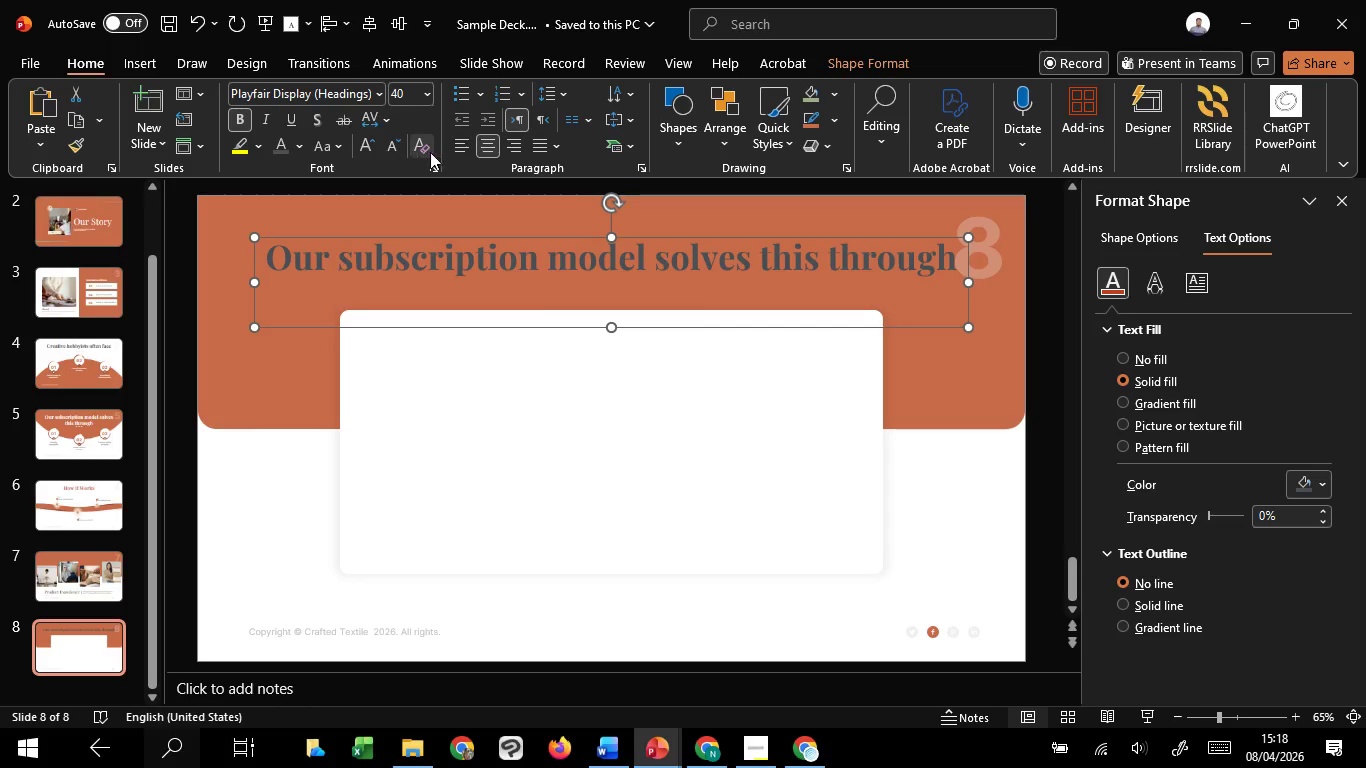 
left_click([455, 152])
 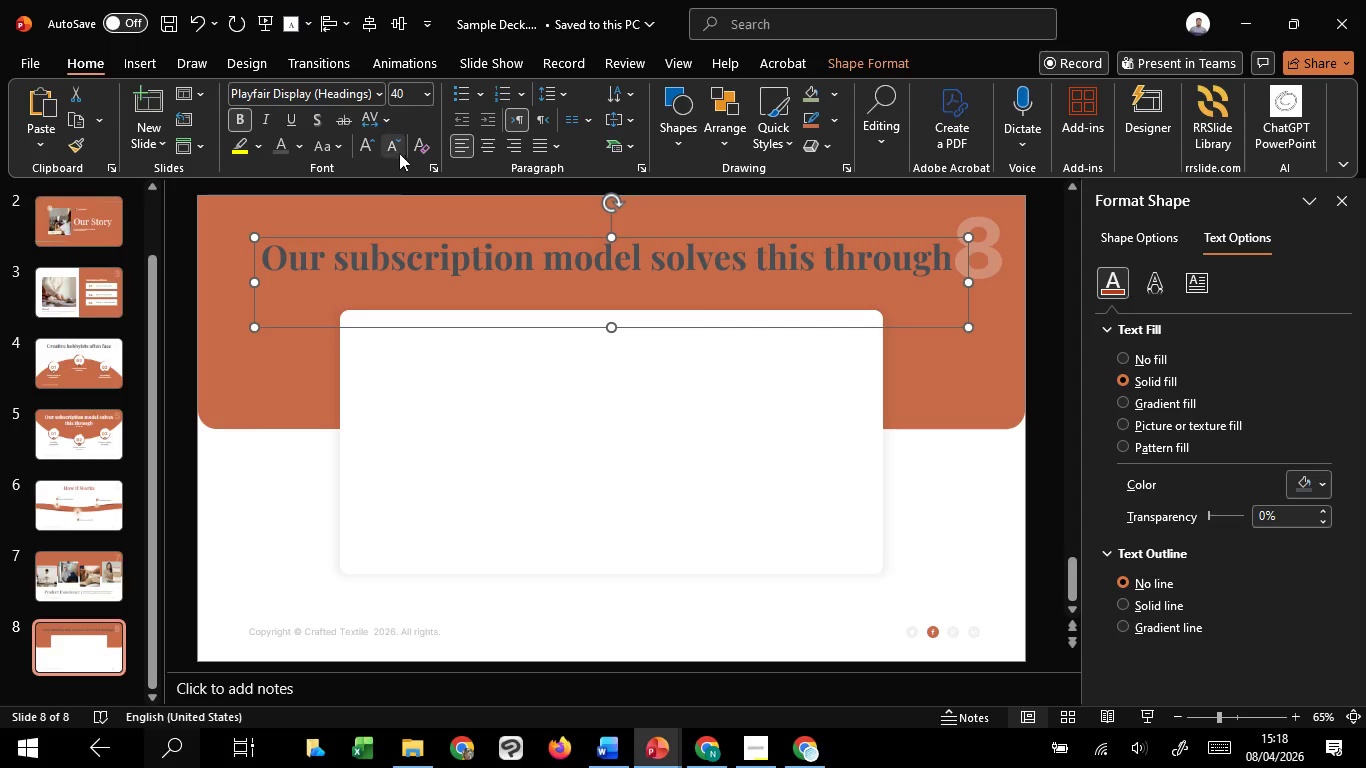 
double_click([398, 153])
 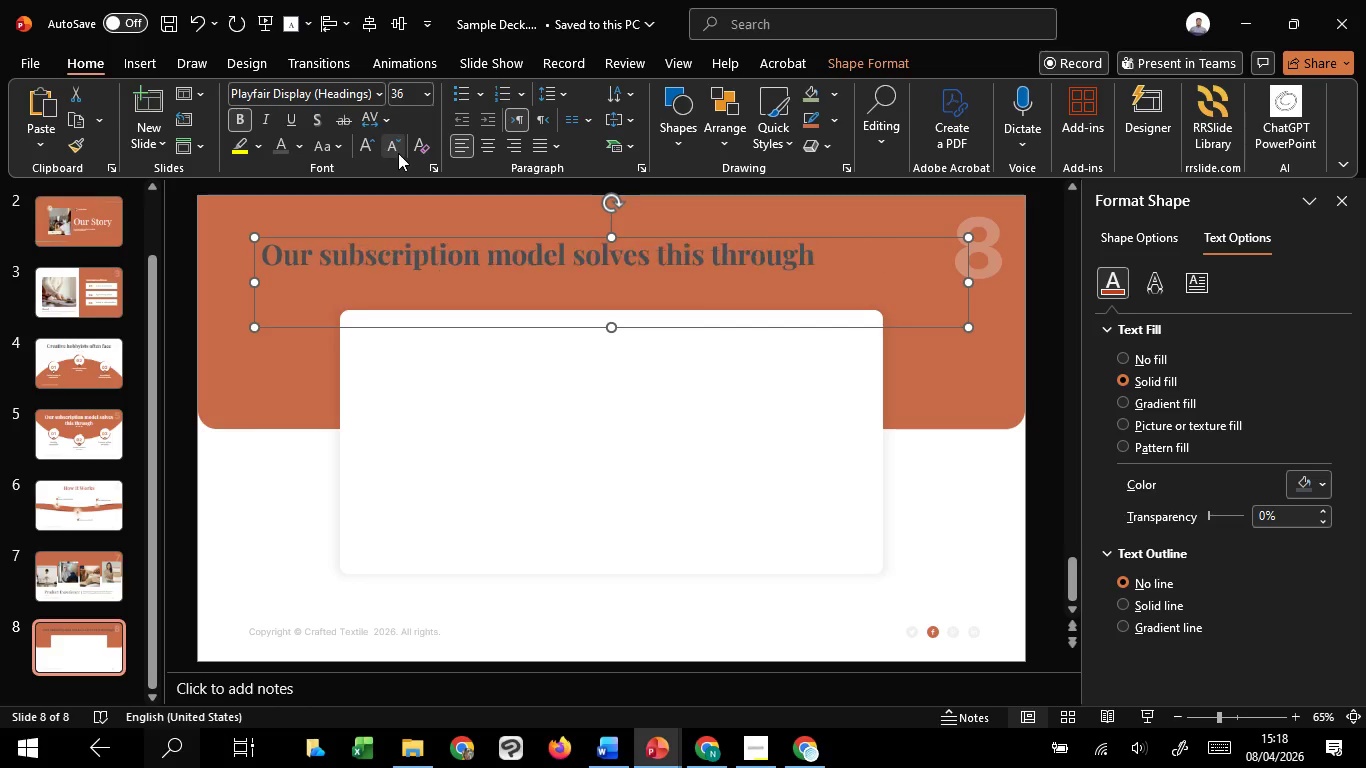 
triple_click([398, 153])
 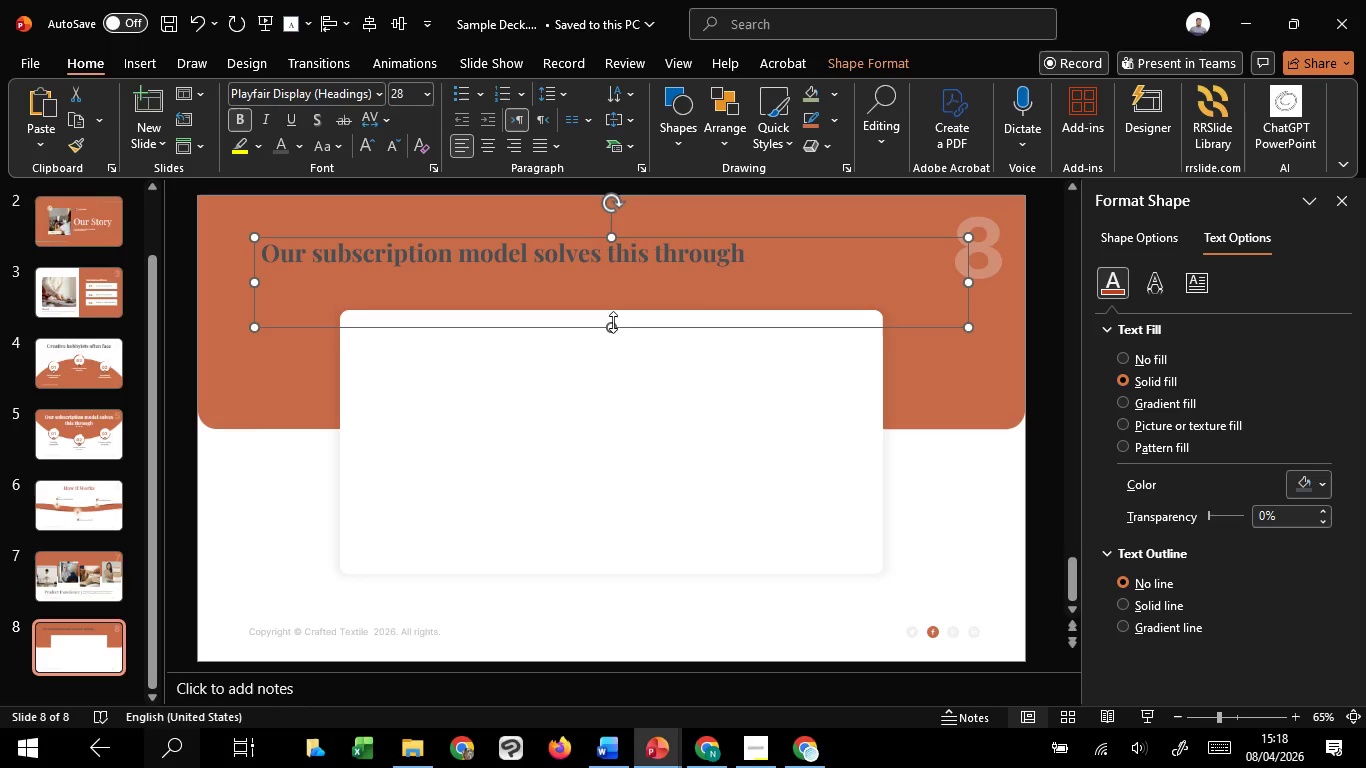 
left_click_drag(start_coordinate=[613, 328], to_coordinate=[623, 281])
 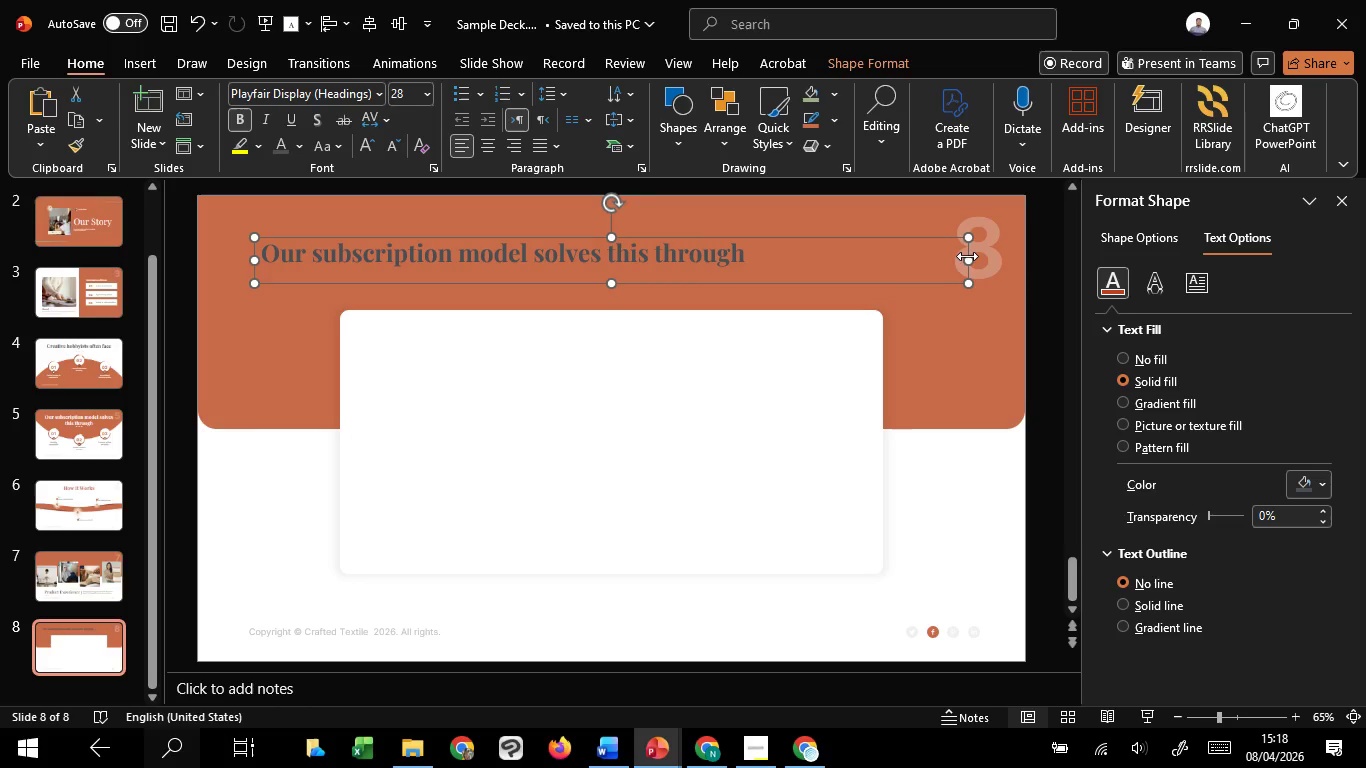 
left_click_drag(start_coordinate=[967, 256], to_coordinate=[633, 256])
 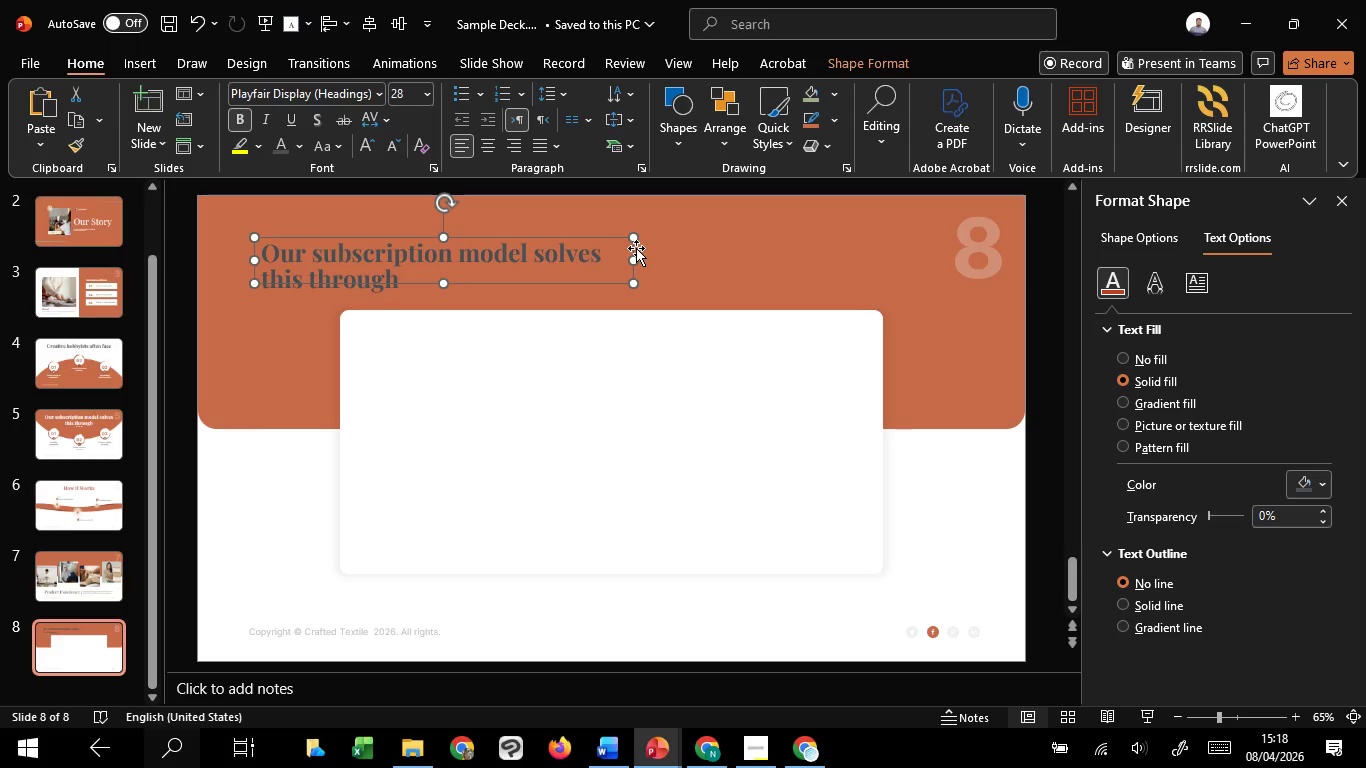 
left_click_drag(start_coordinate=[636, 248], to_coordinate=[753, 383])
 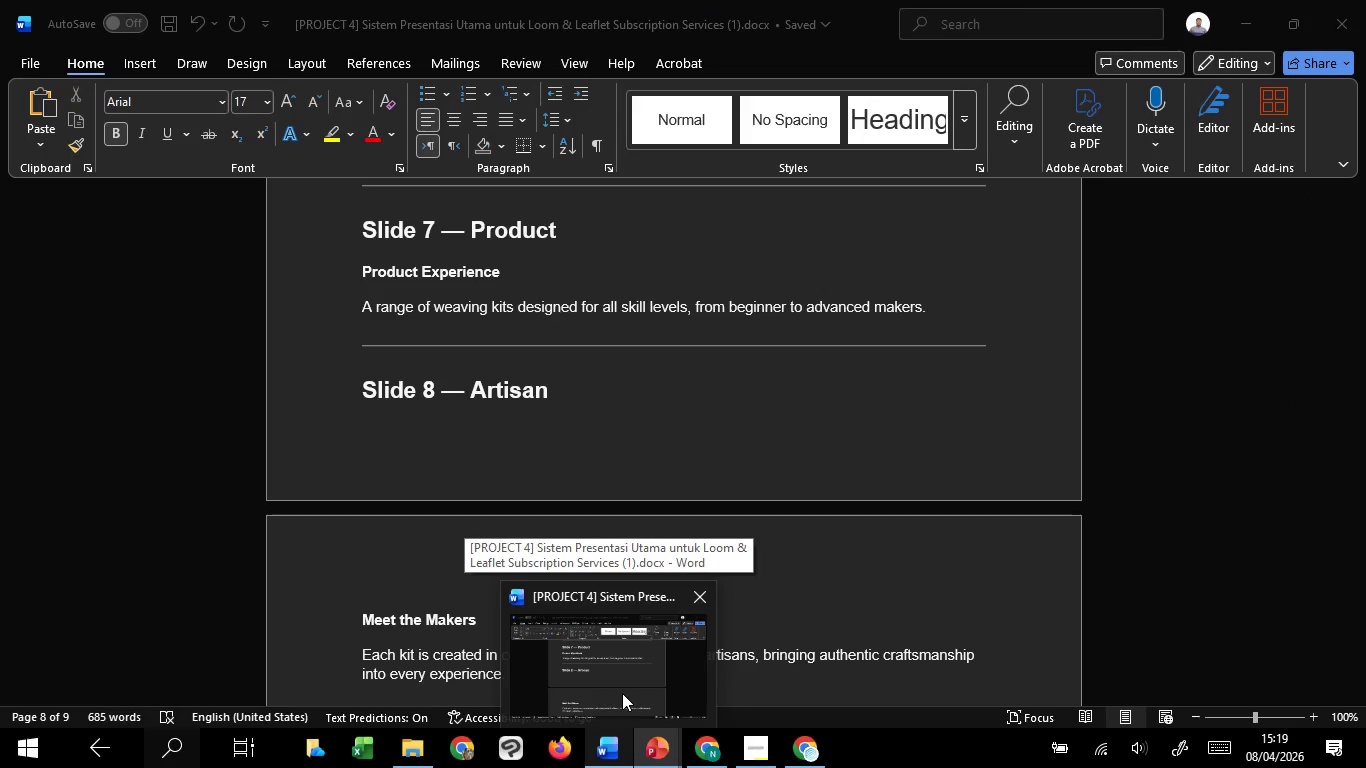 
left_click([622, 693])
 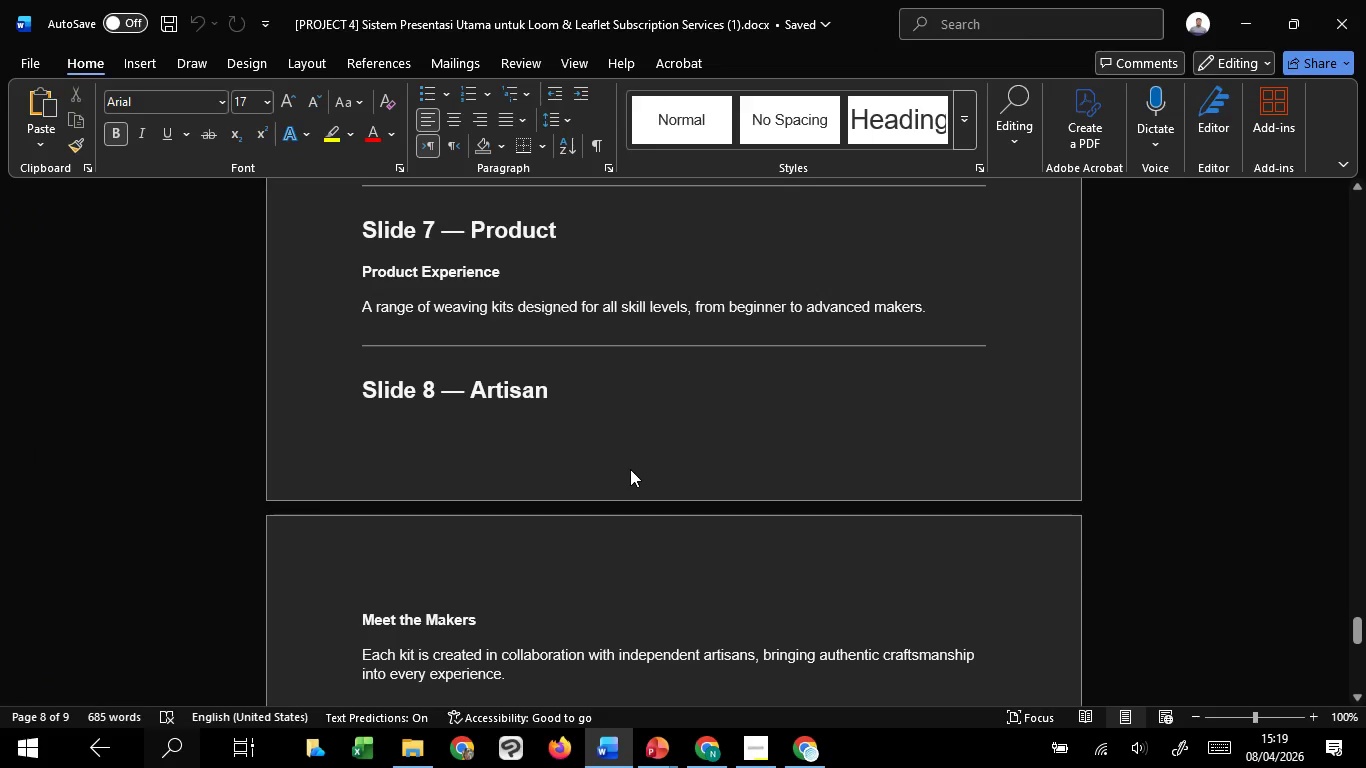 
scroll: coordinate [630, 469], scroll_direction: down, amount: 2.0
 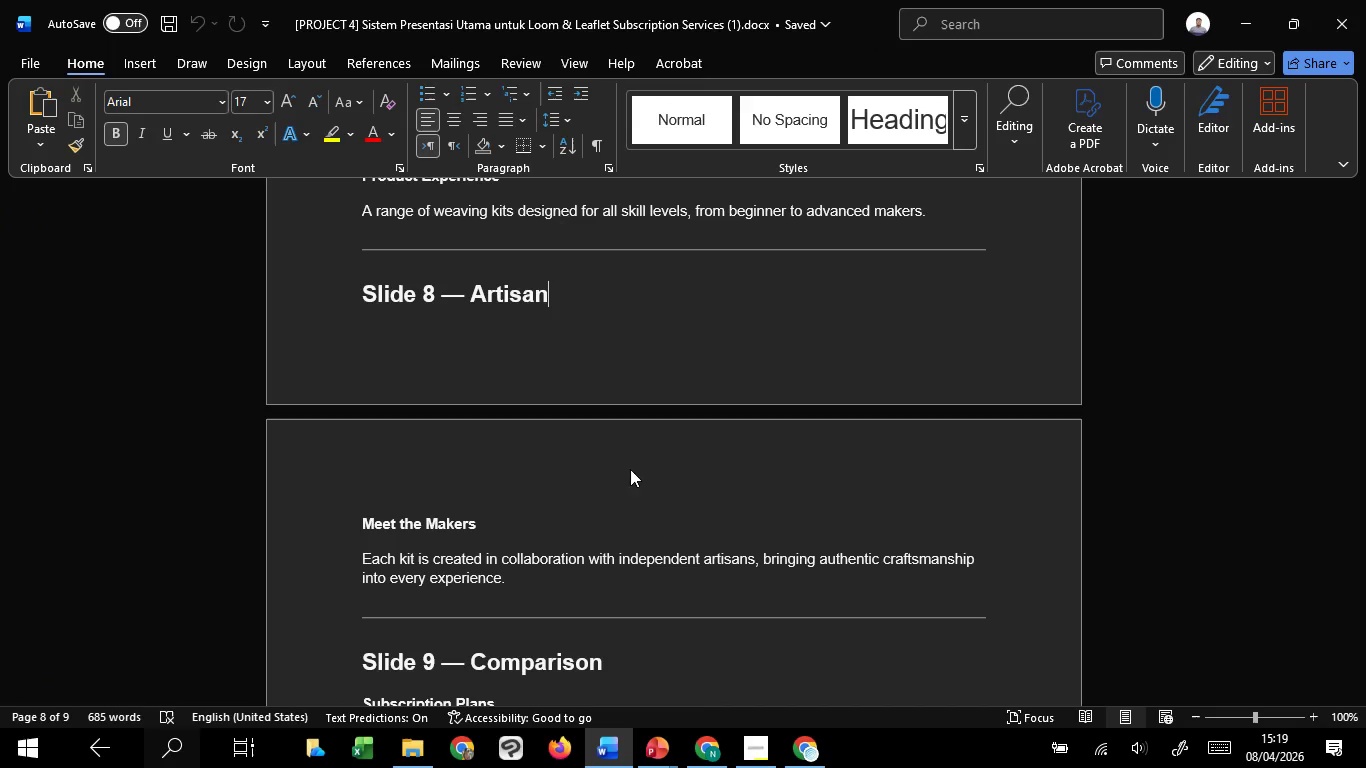 
mouse_move([641, 734])
 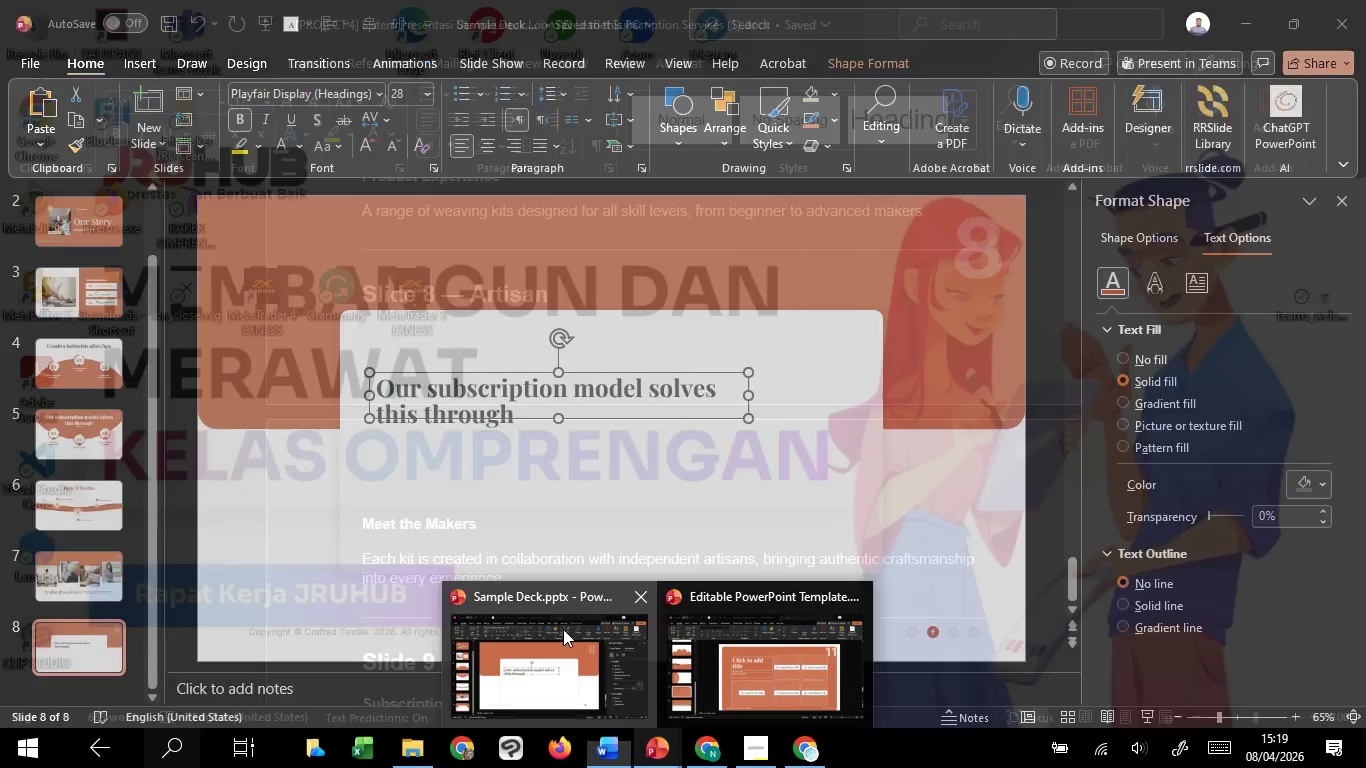 
left_click([563, 629])
 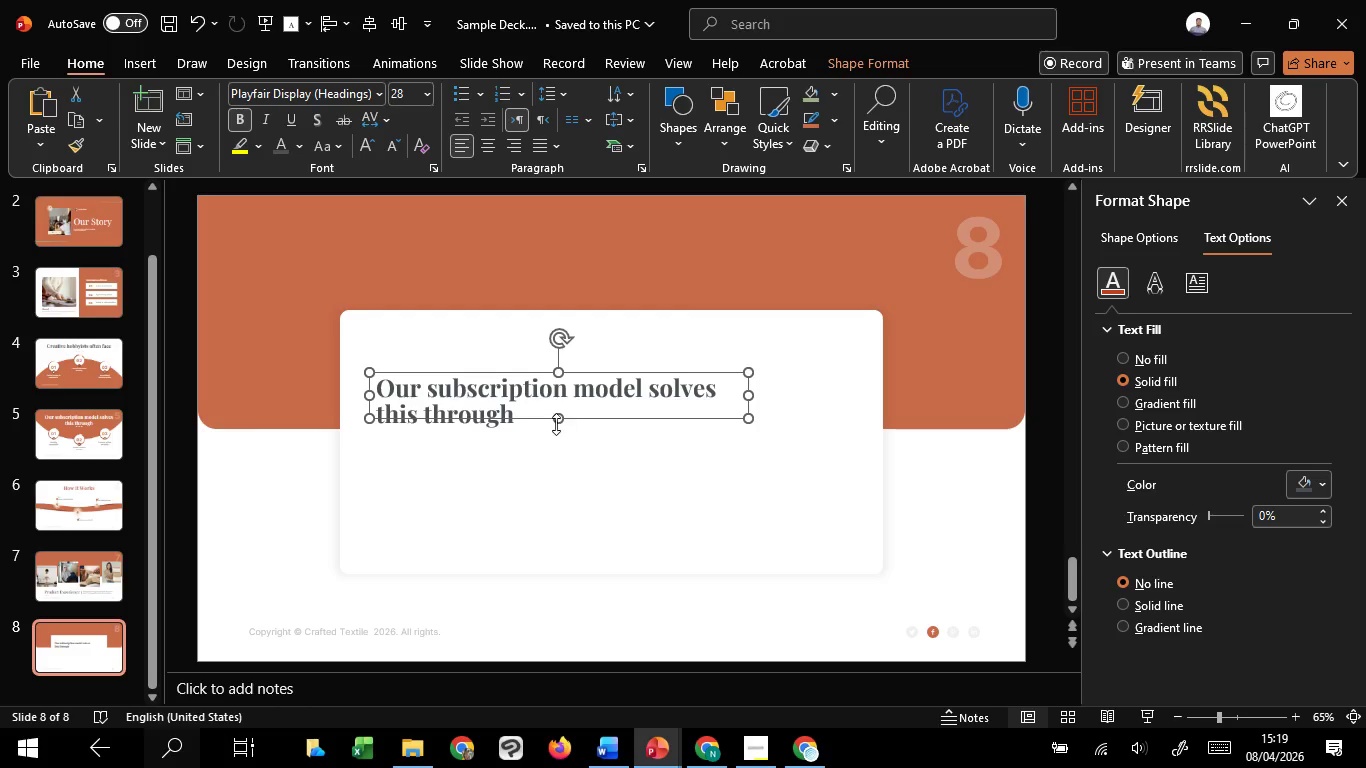 
left_click_drag(start_coordinate=[556, 421], to_coordinate=[556, 435])
 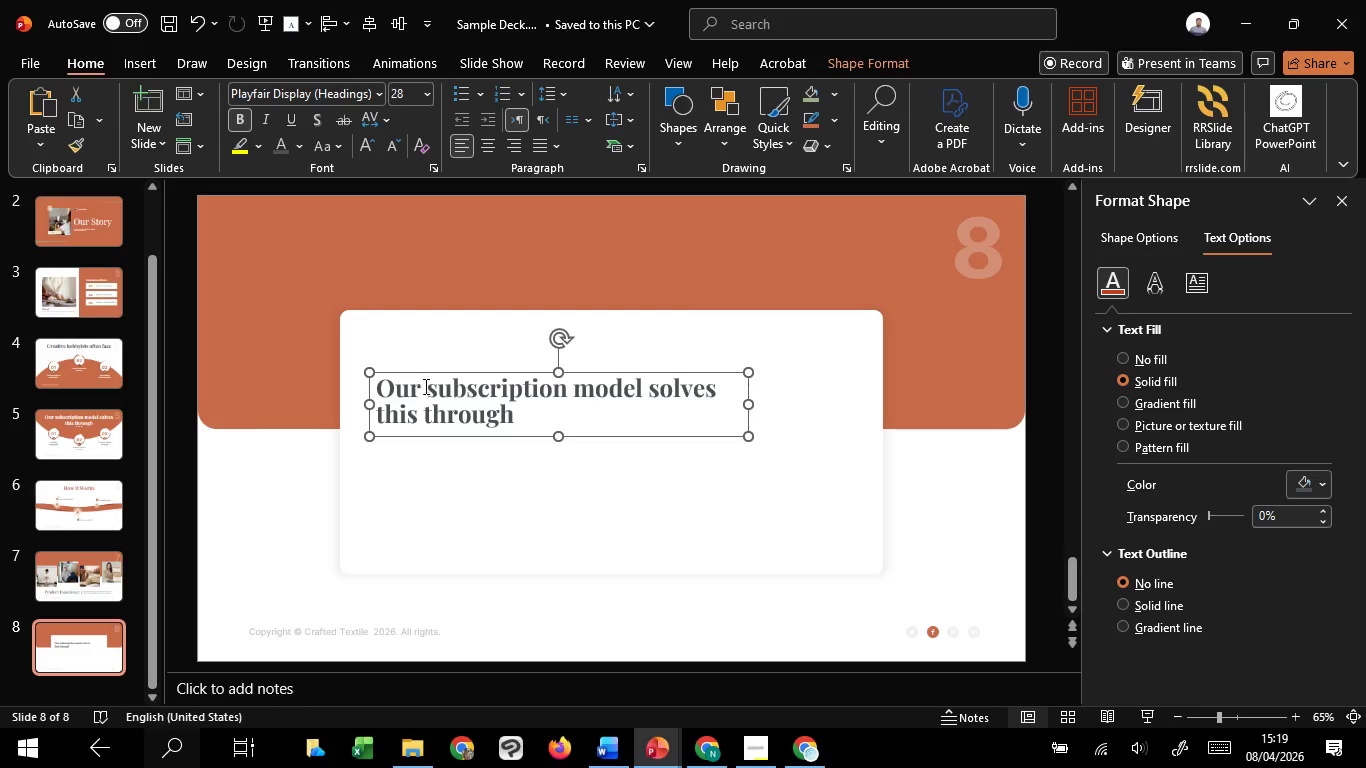 
left_click([427, 388])
 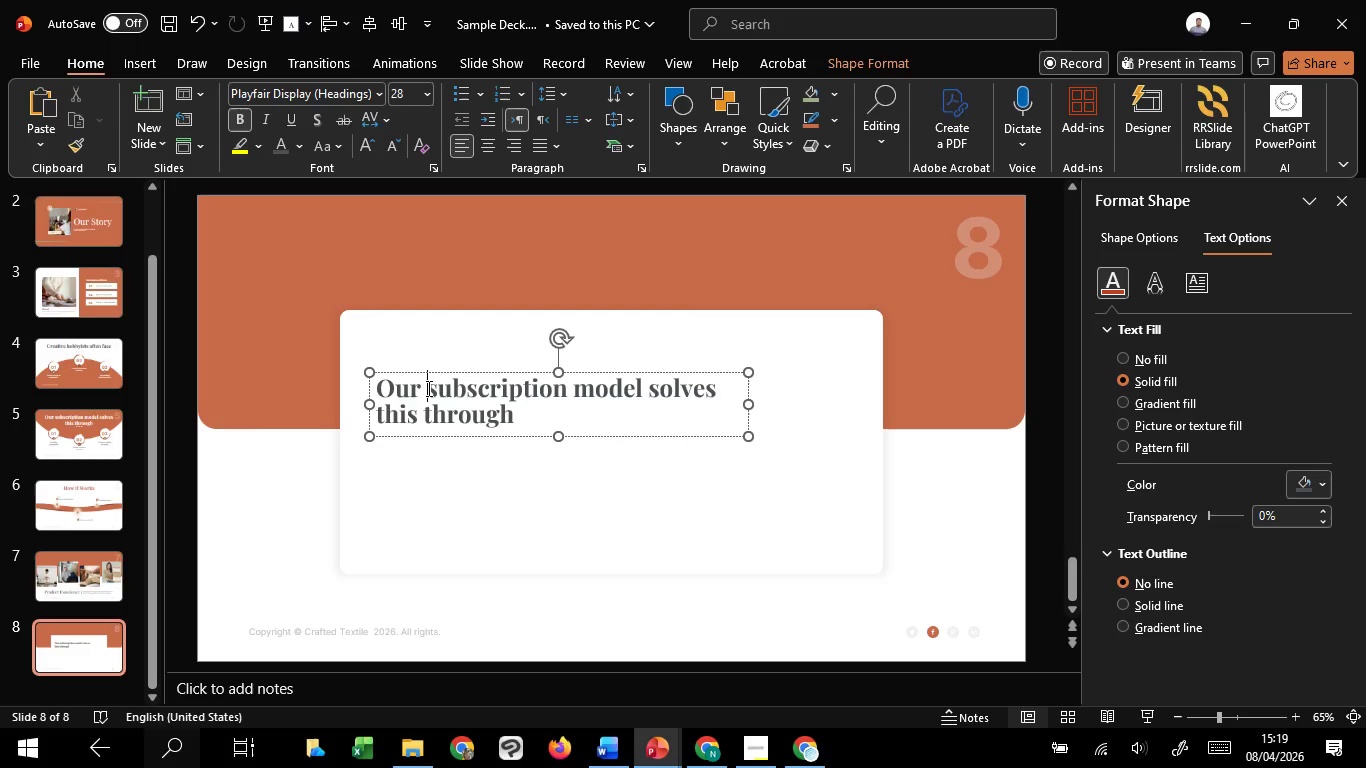 
key(Control+A)
 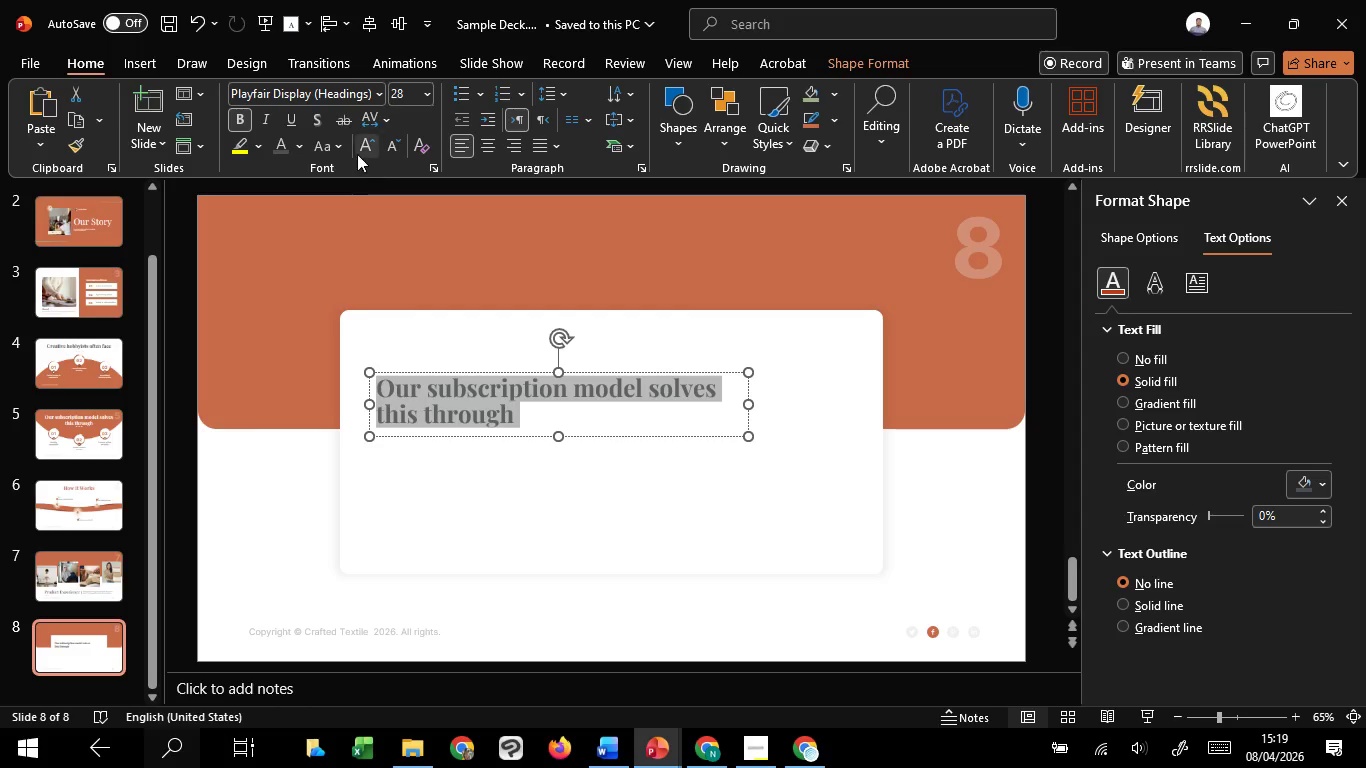 
left_click([357, 151])
 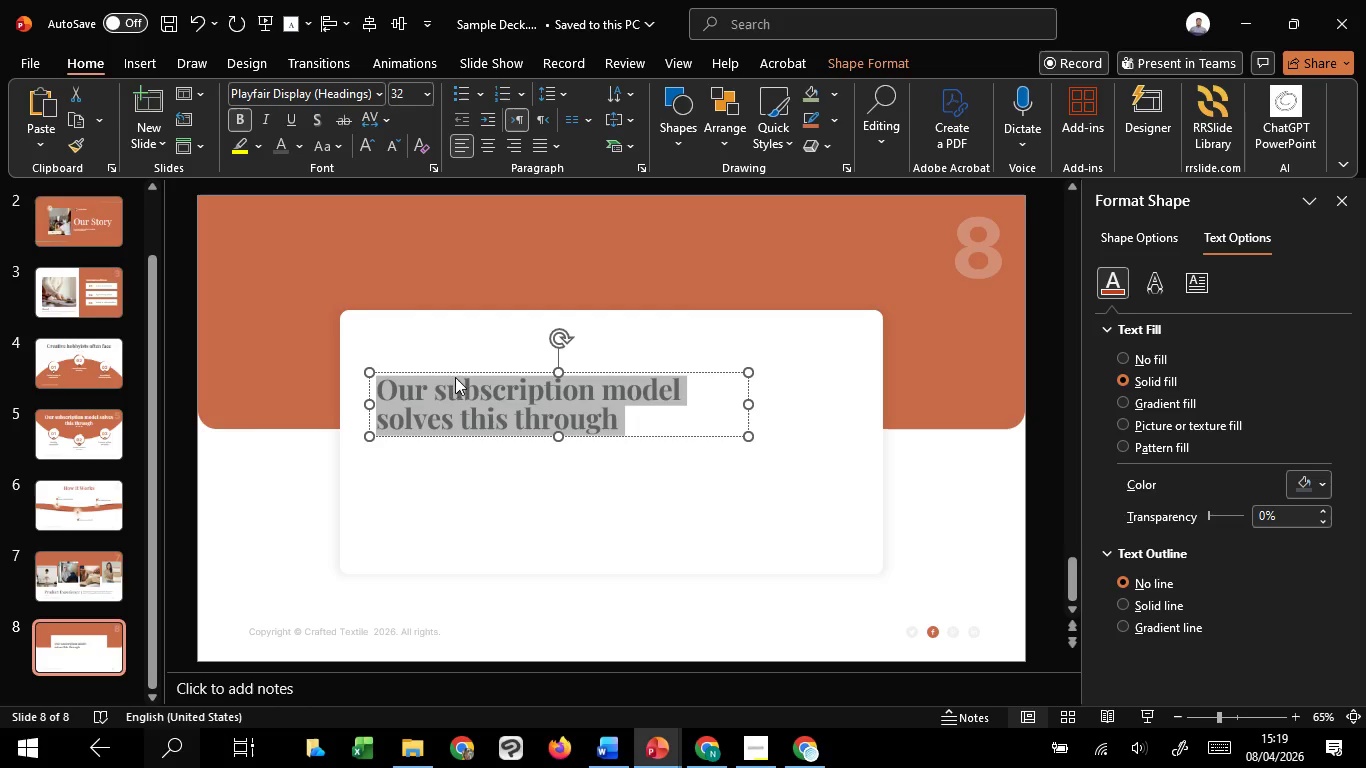 
left_click_drag(start_coordinate=[463, 375], to_coordinate=[450, 346])
 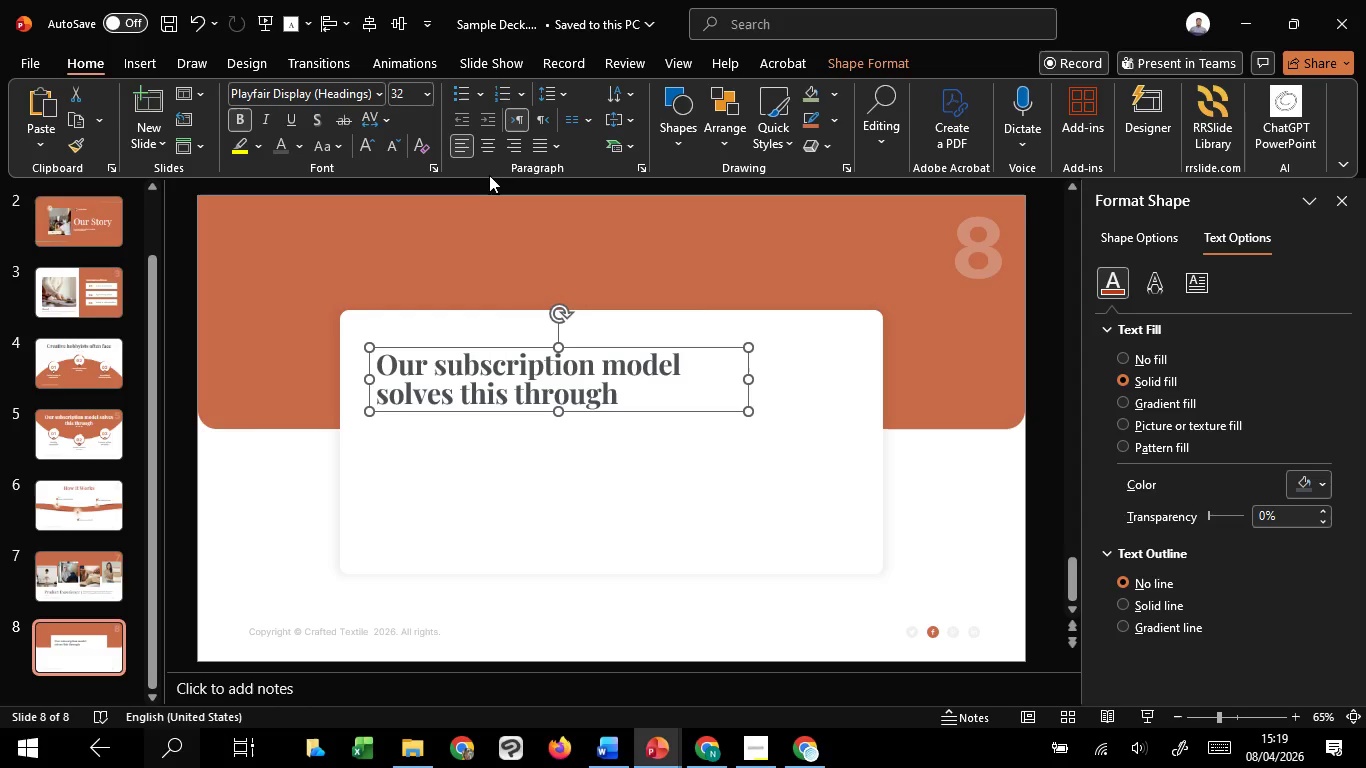 
hold_key(key=ShiftLeft, duration=1.5)
 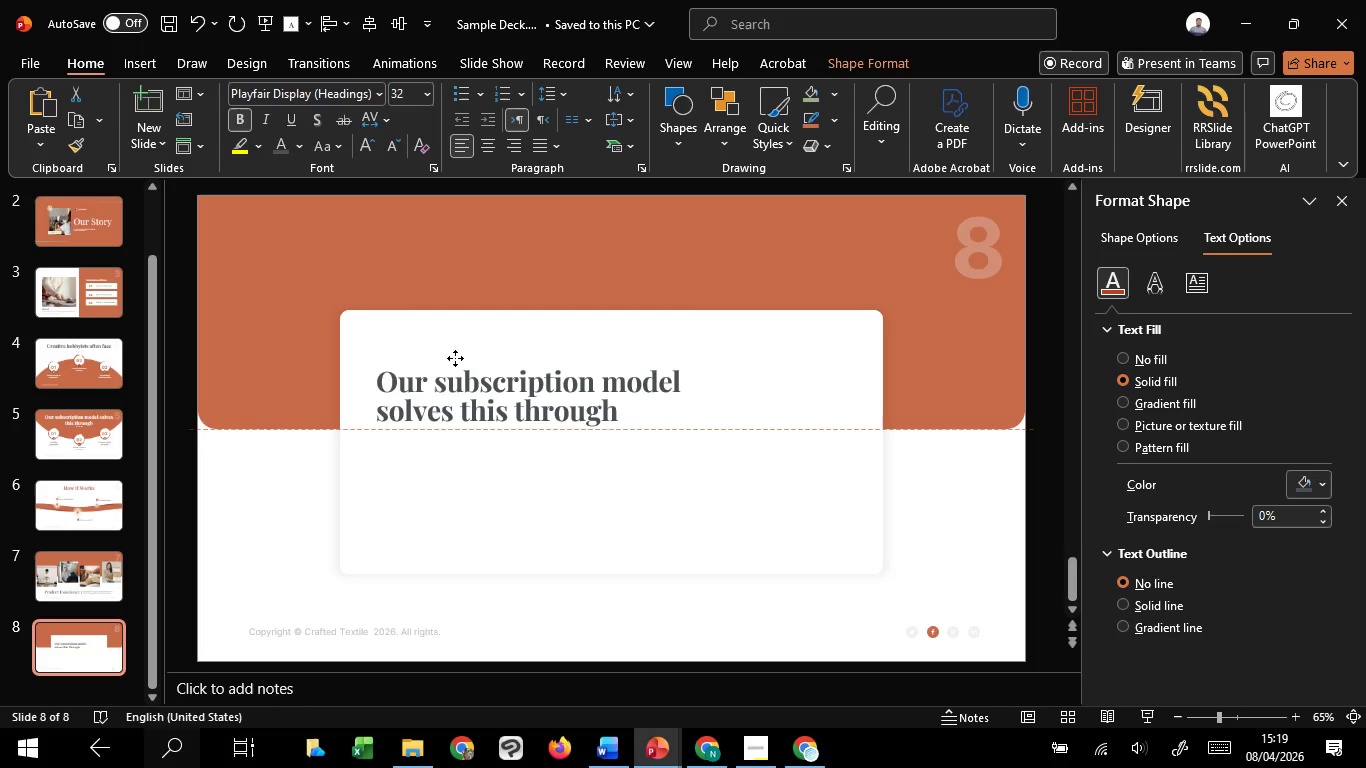 
hold_key(key=ShiftLeft, duration=1.5)
 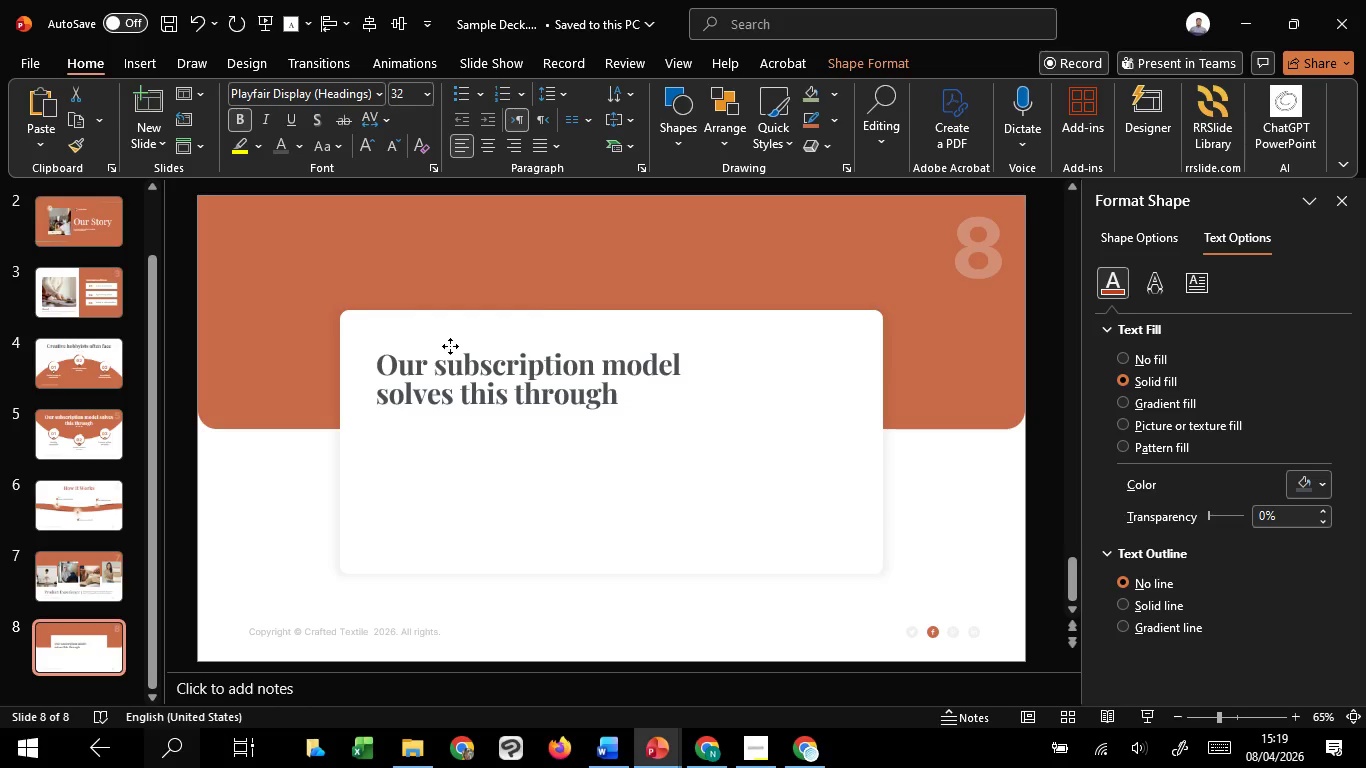 
hold_key(key=ShiftLeft, duration=0.91)
 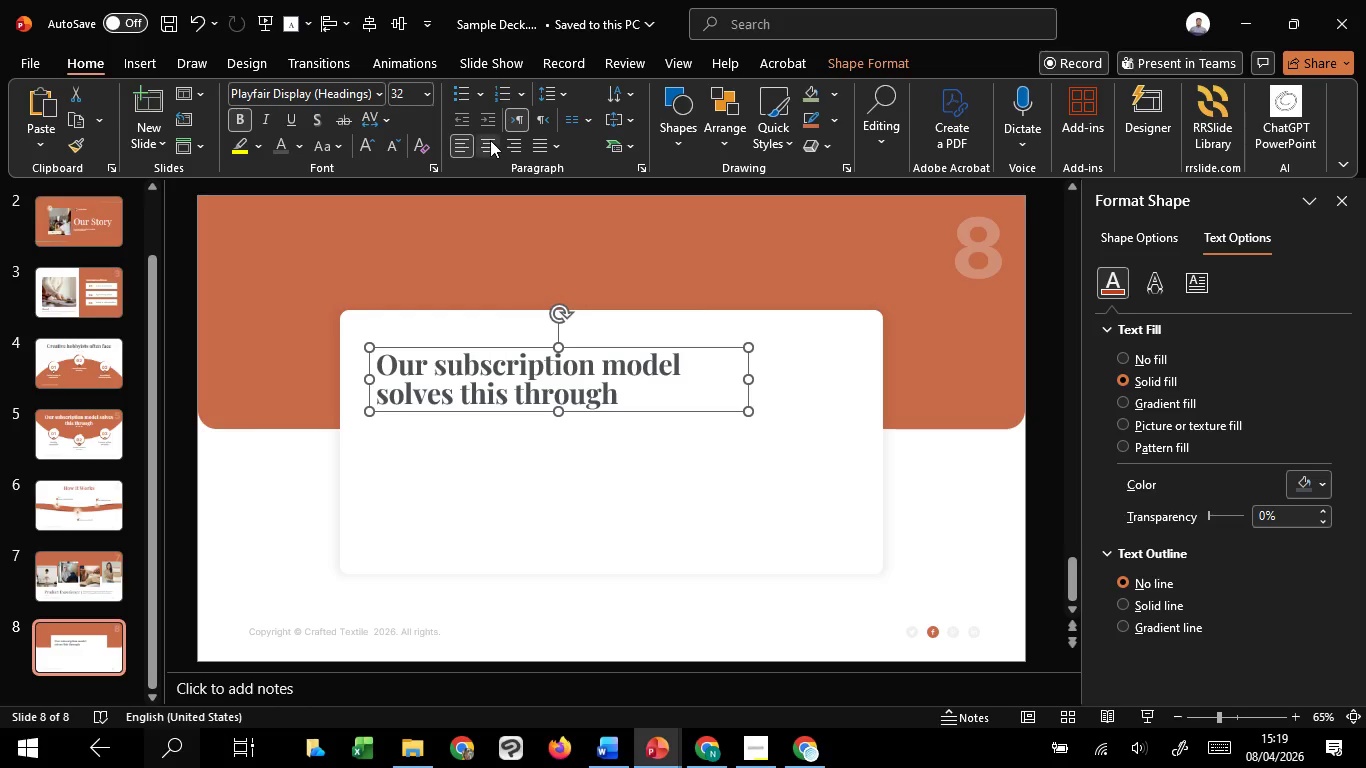 
left_click([490, 140])
 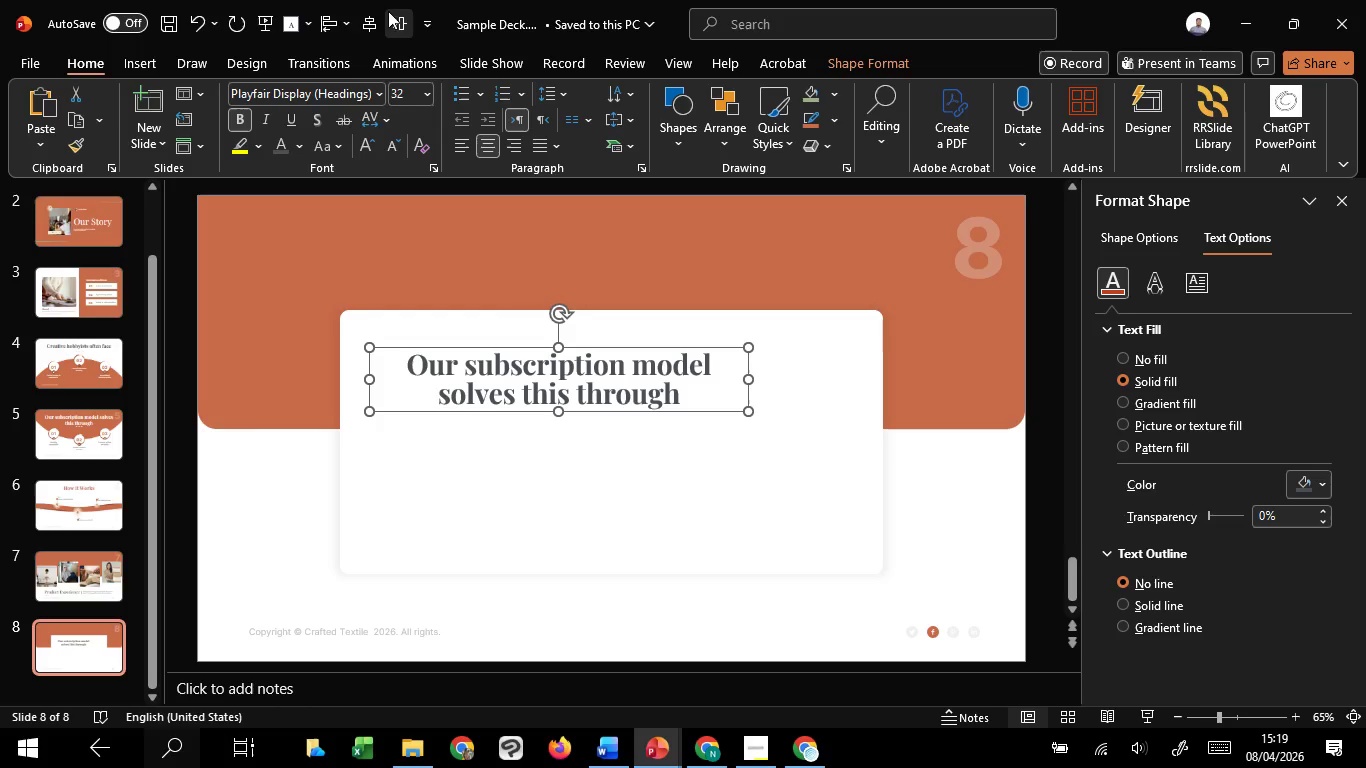 
left_click([372, 16])
 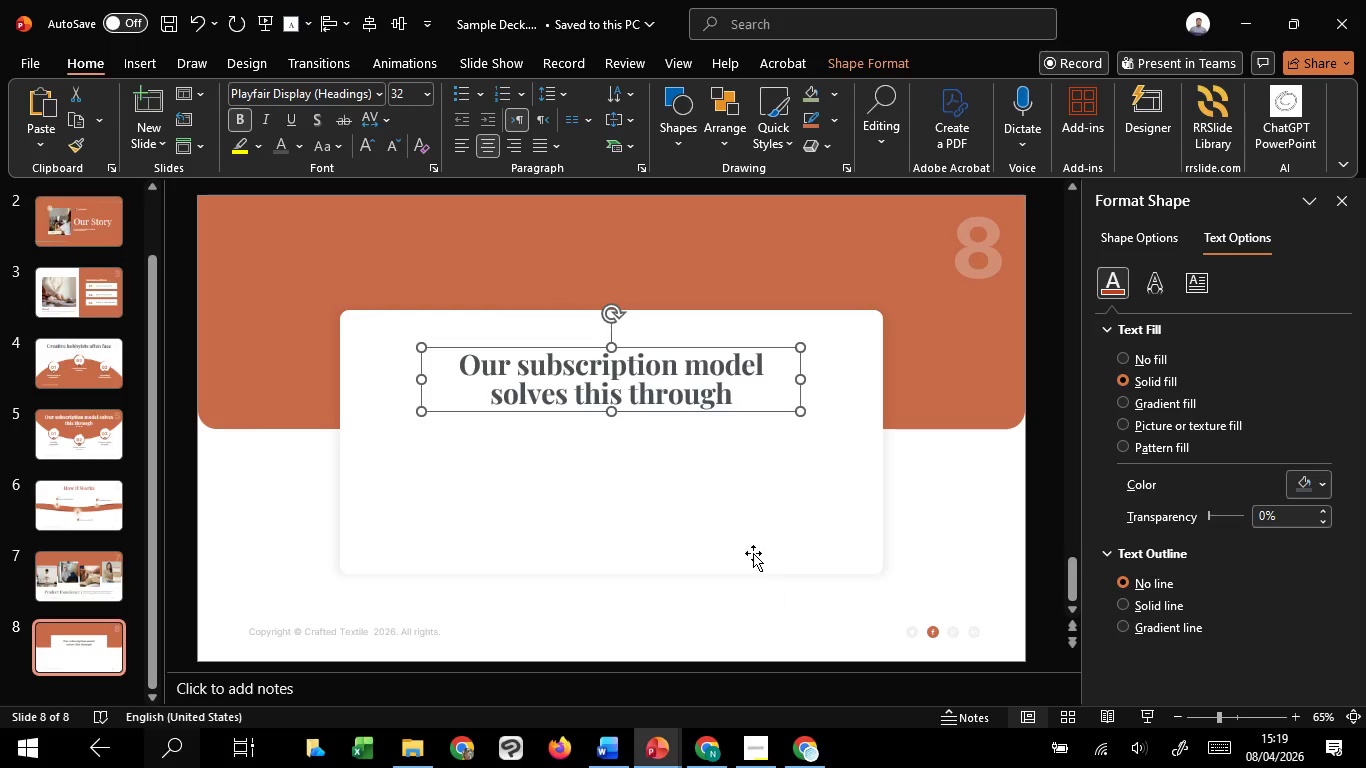 
left_click([733, 520])
 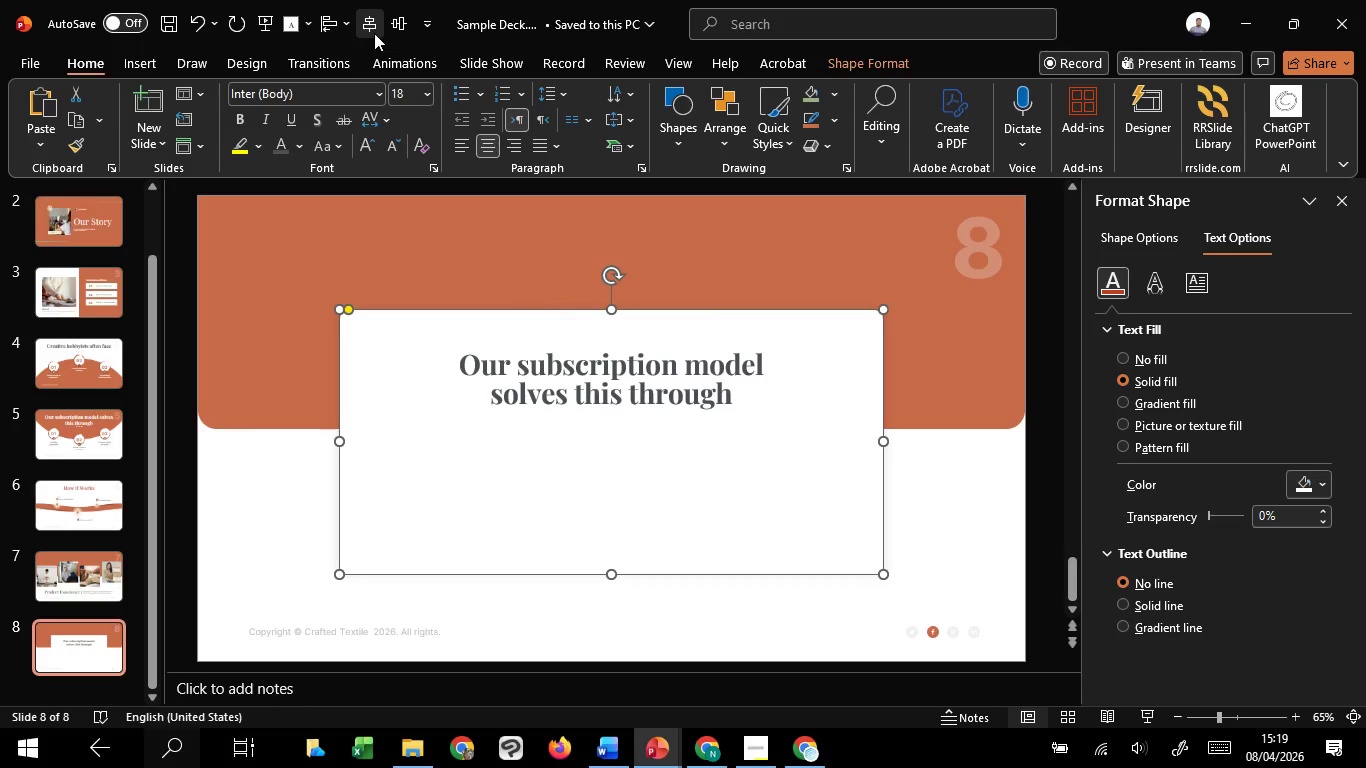 
left_click([370, 24])
 